 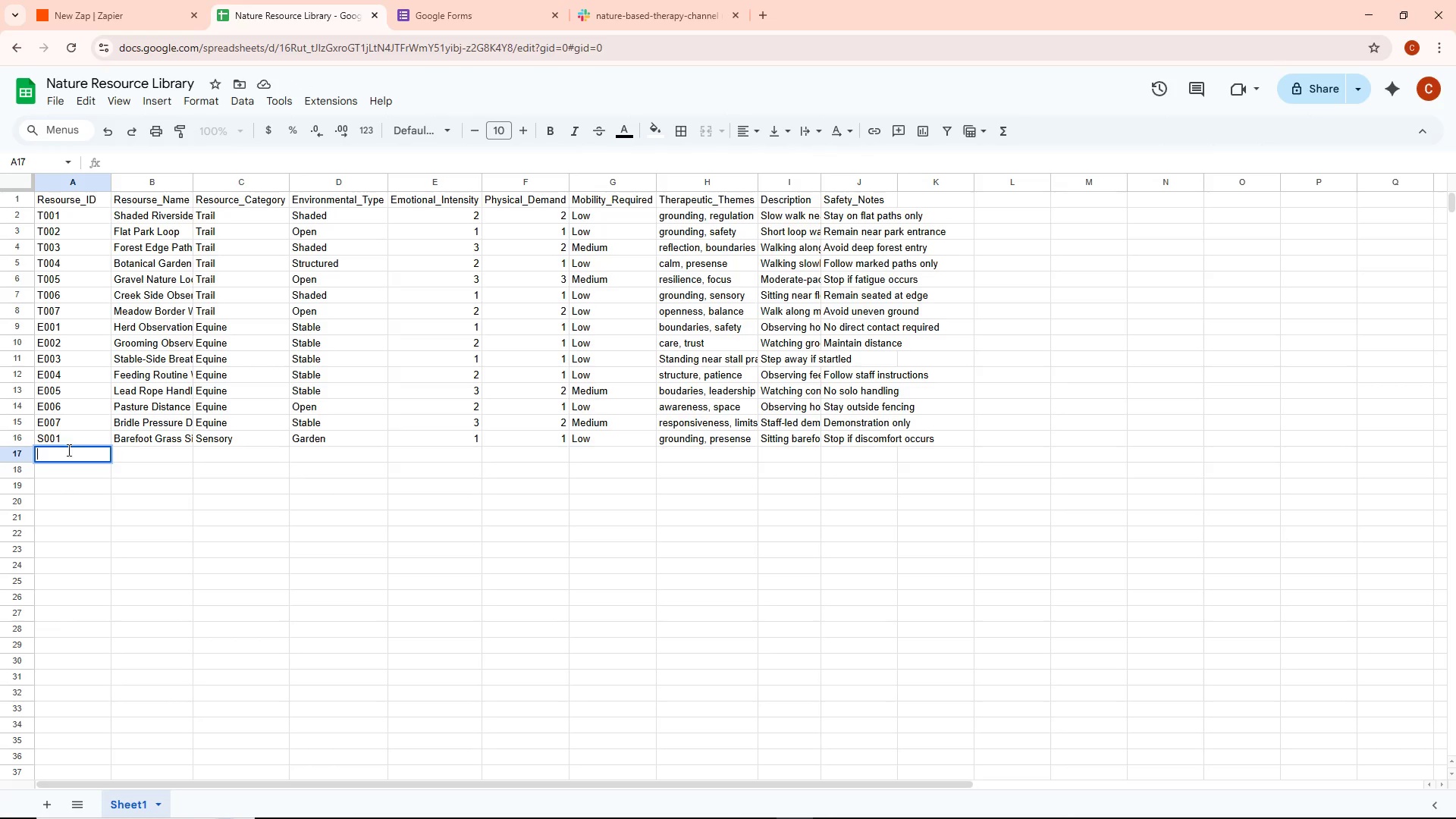 
type(S002)
 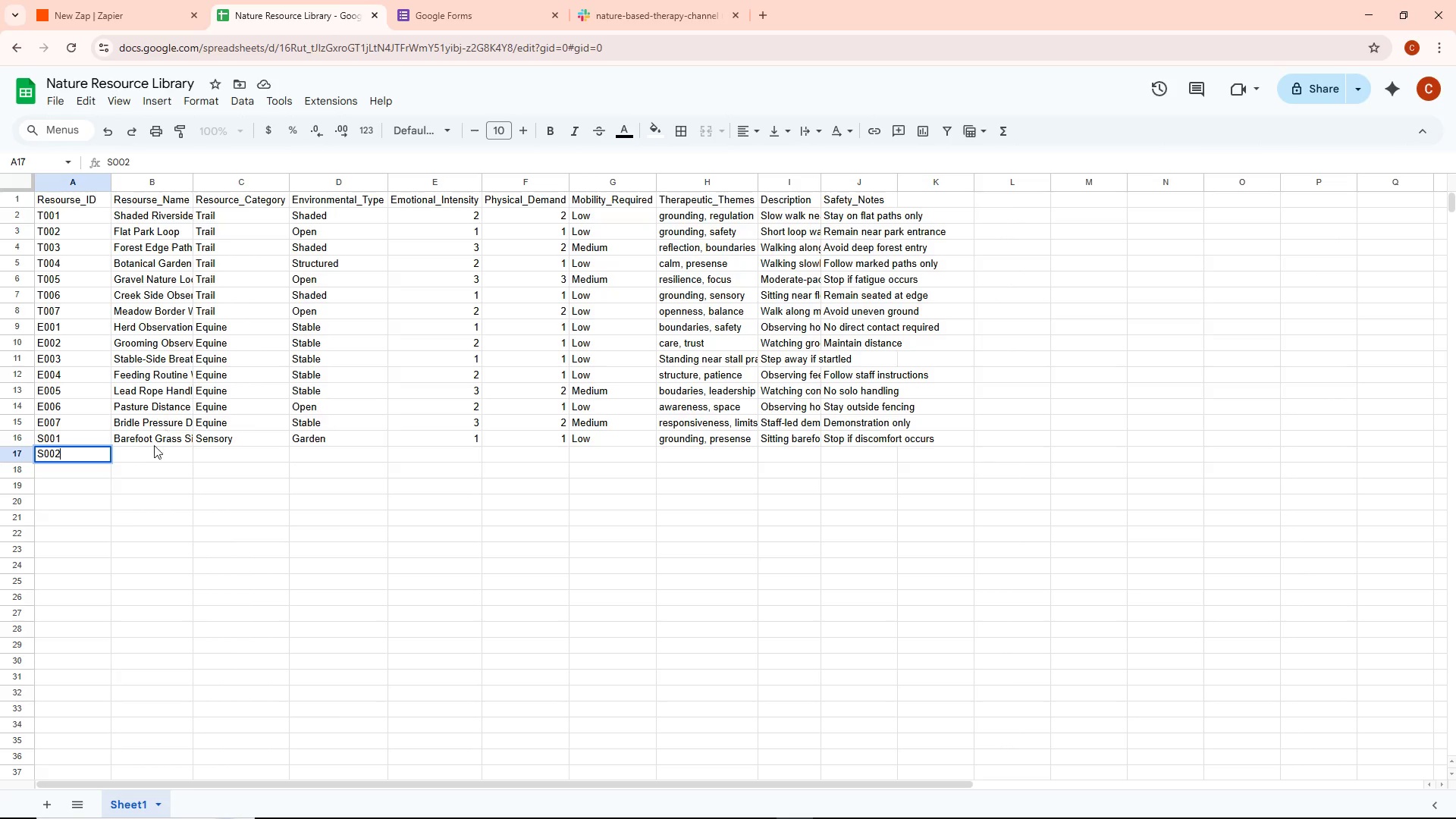 
double_click([147, 454])
 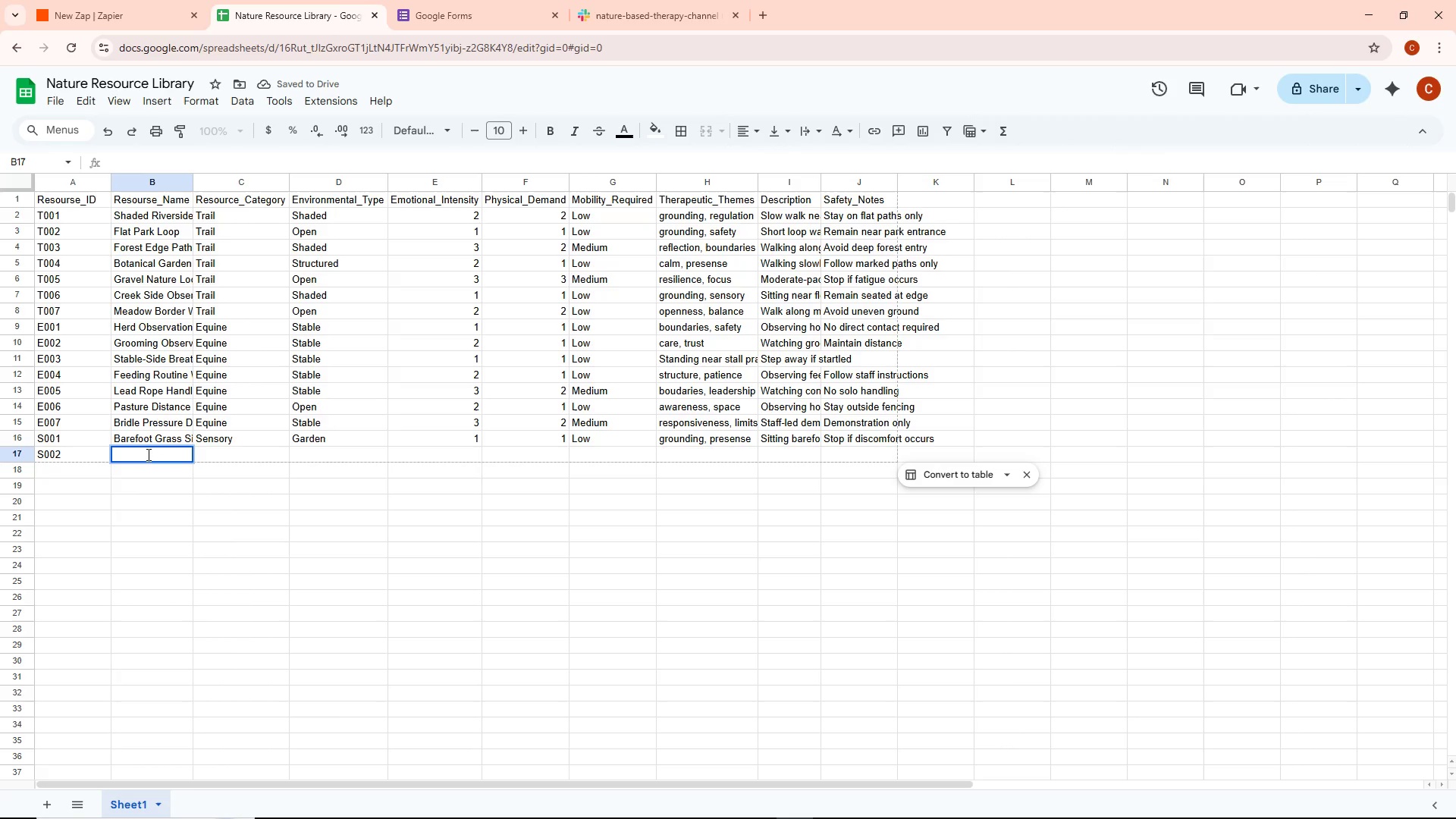 
type(Wind Listening)
 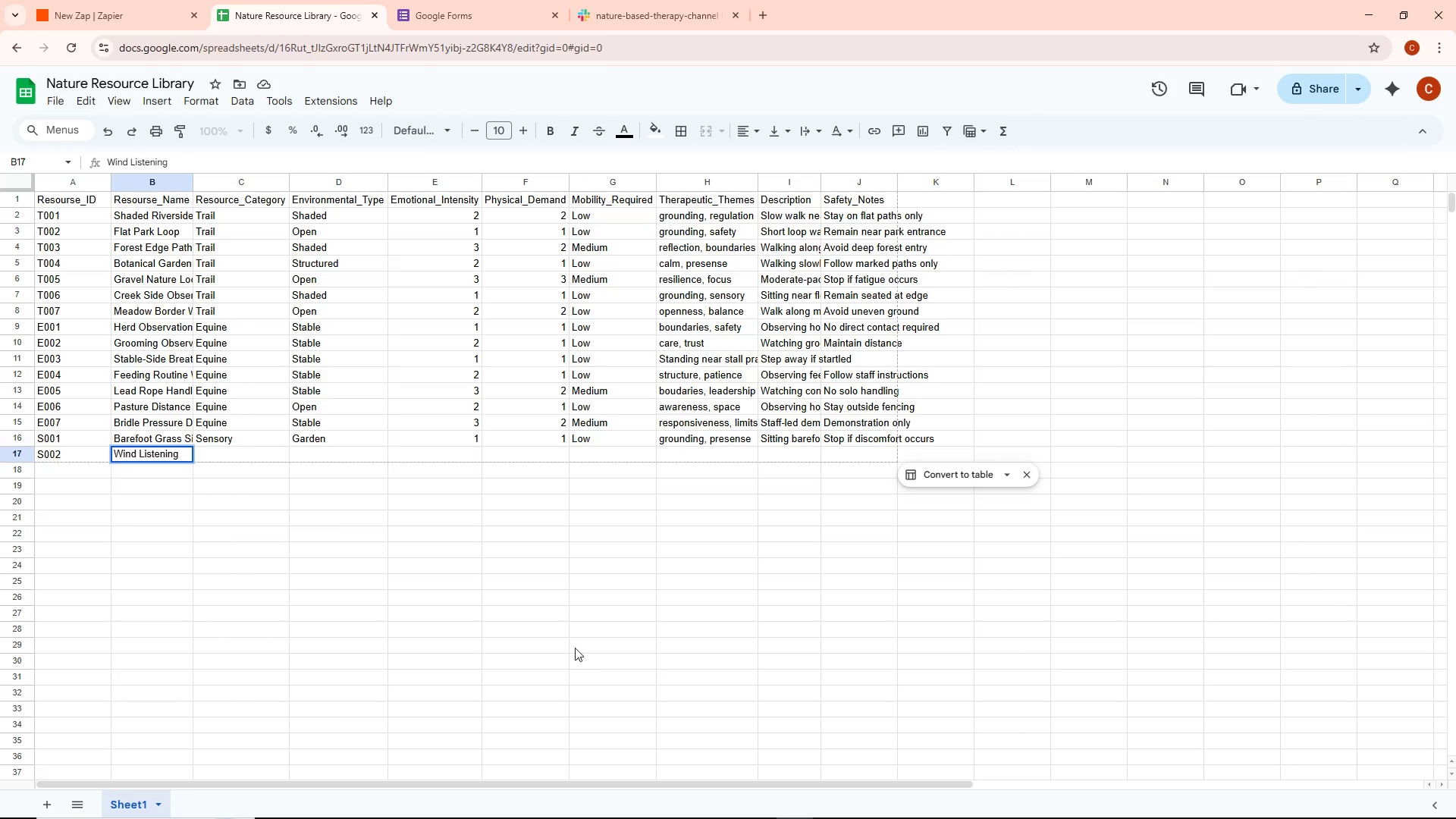 
wait(6.64)
 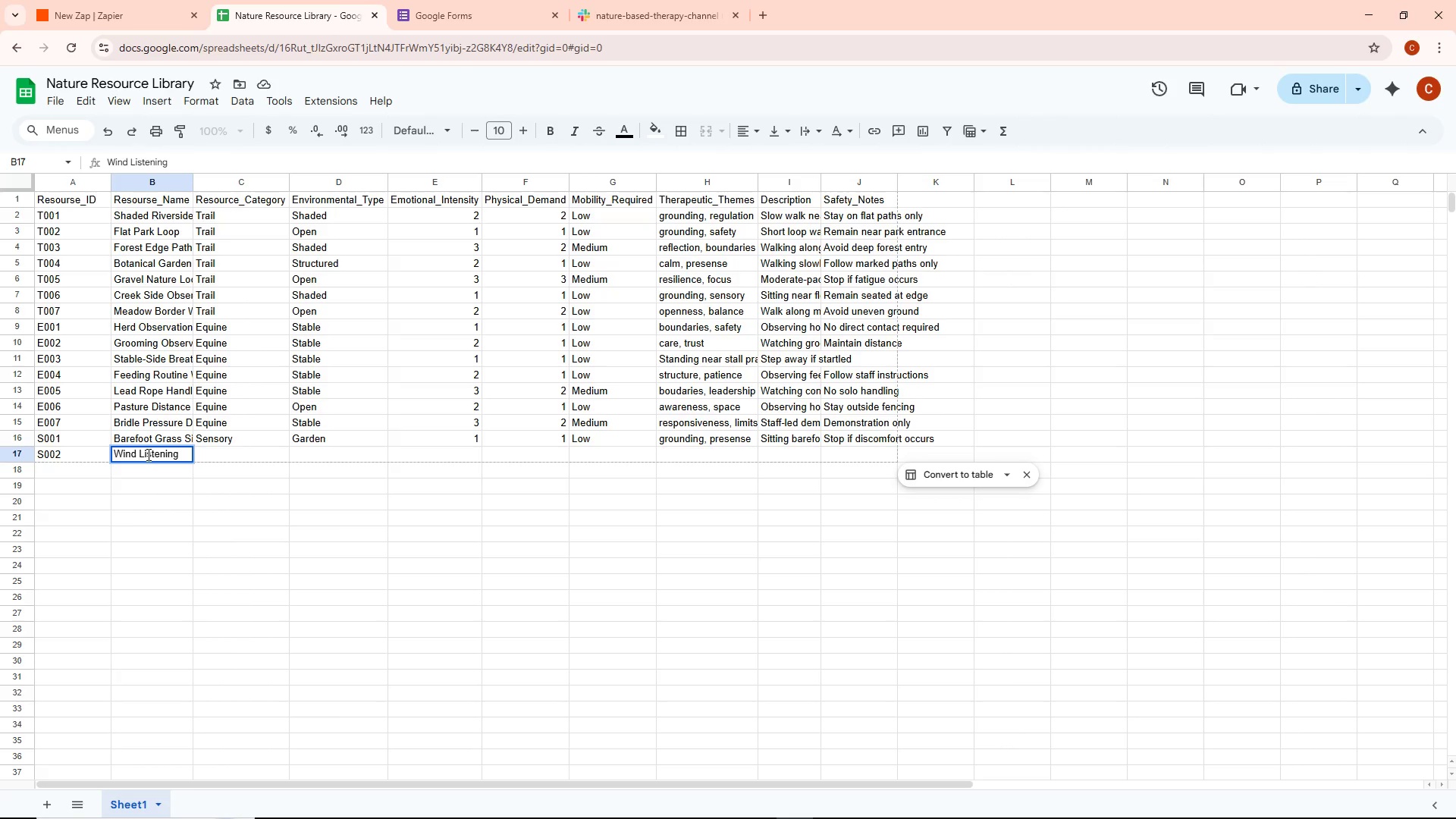 
type( Exercise)
 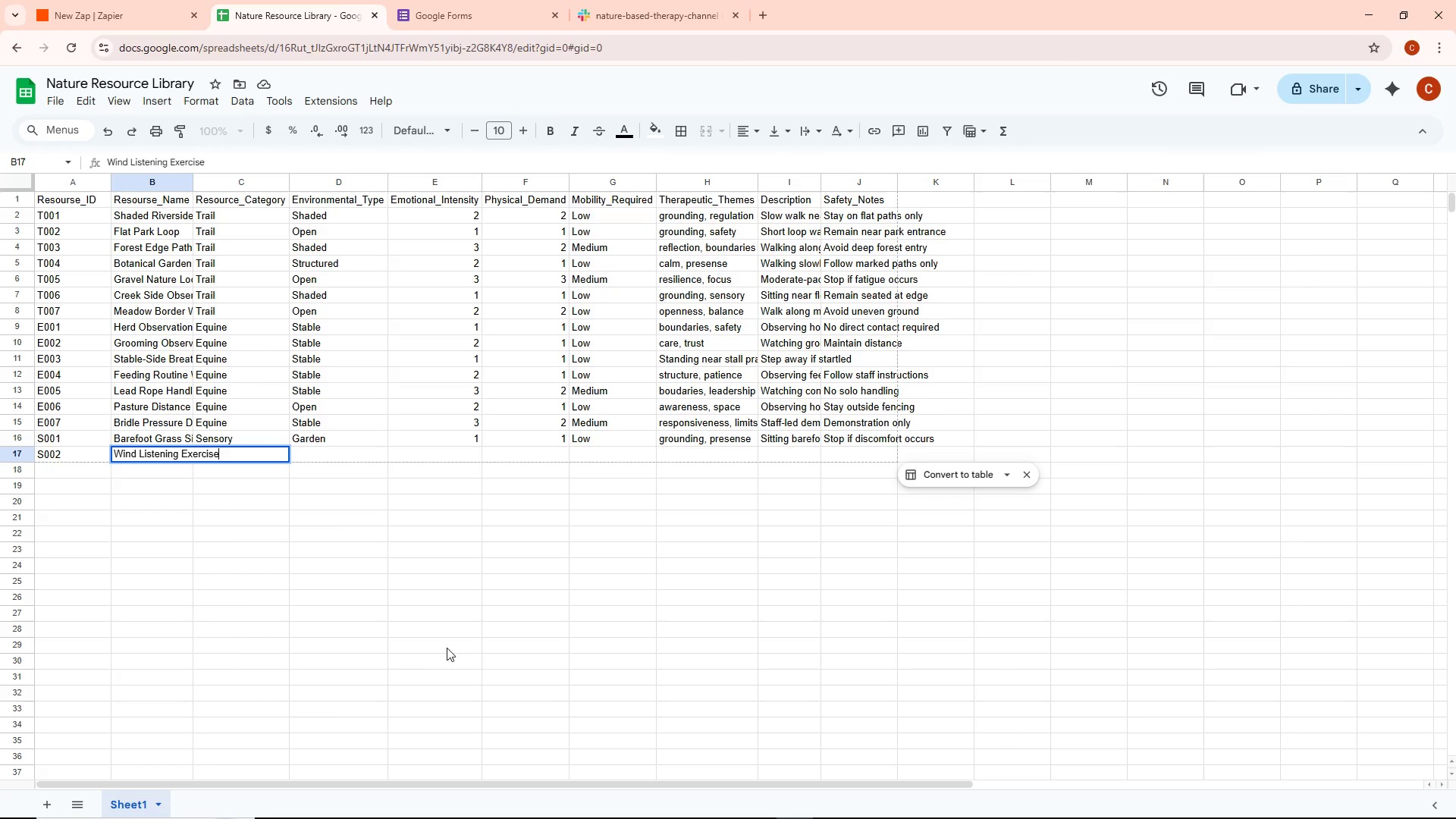 
left_click([379, 655])
 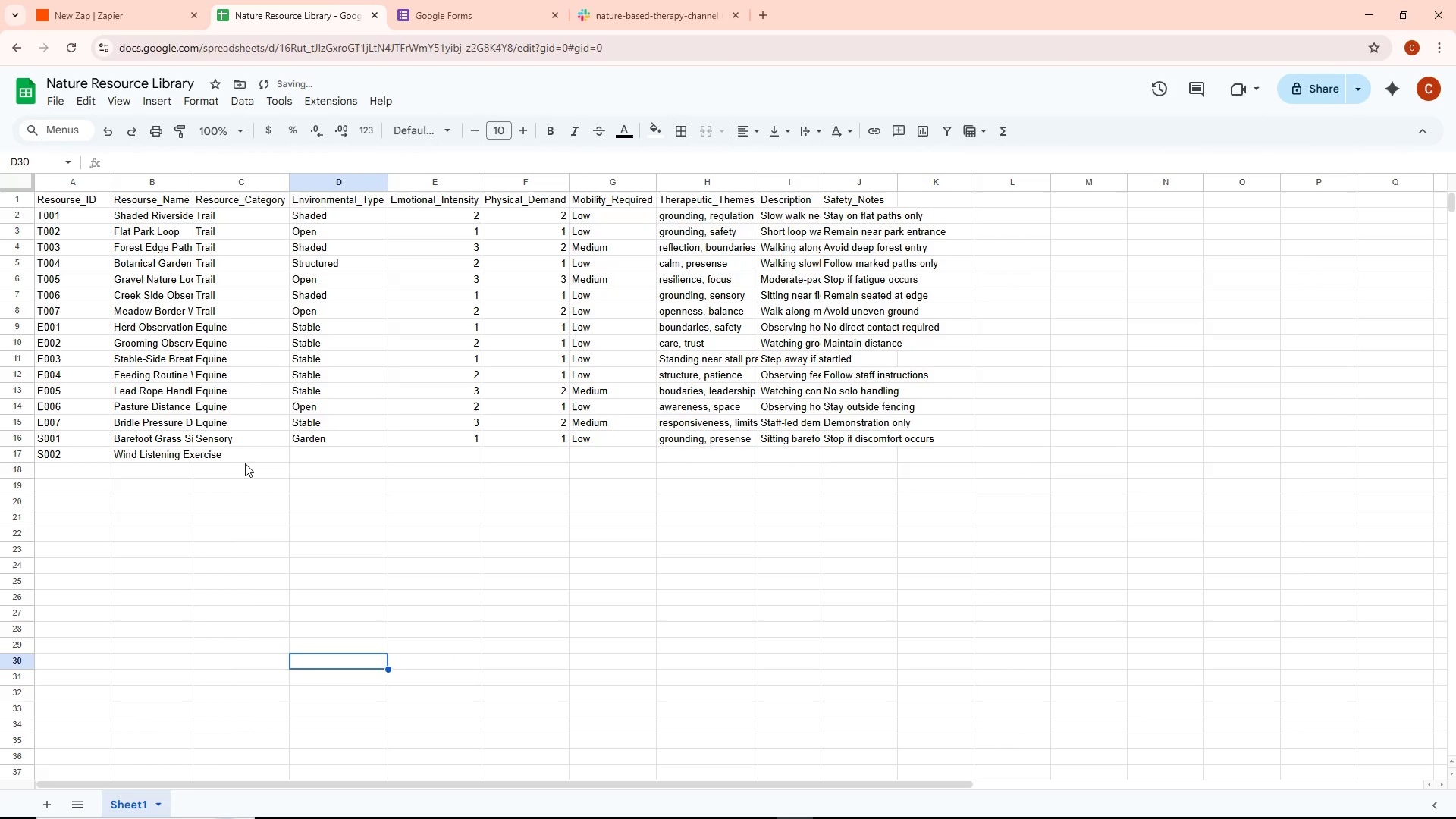 
double_click([246, 457])
 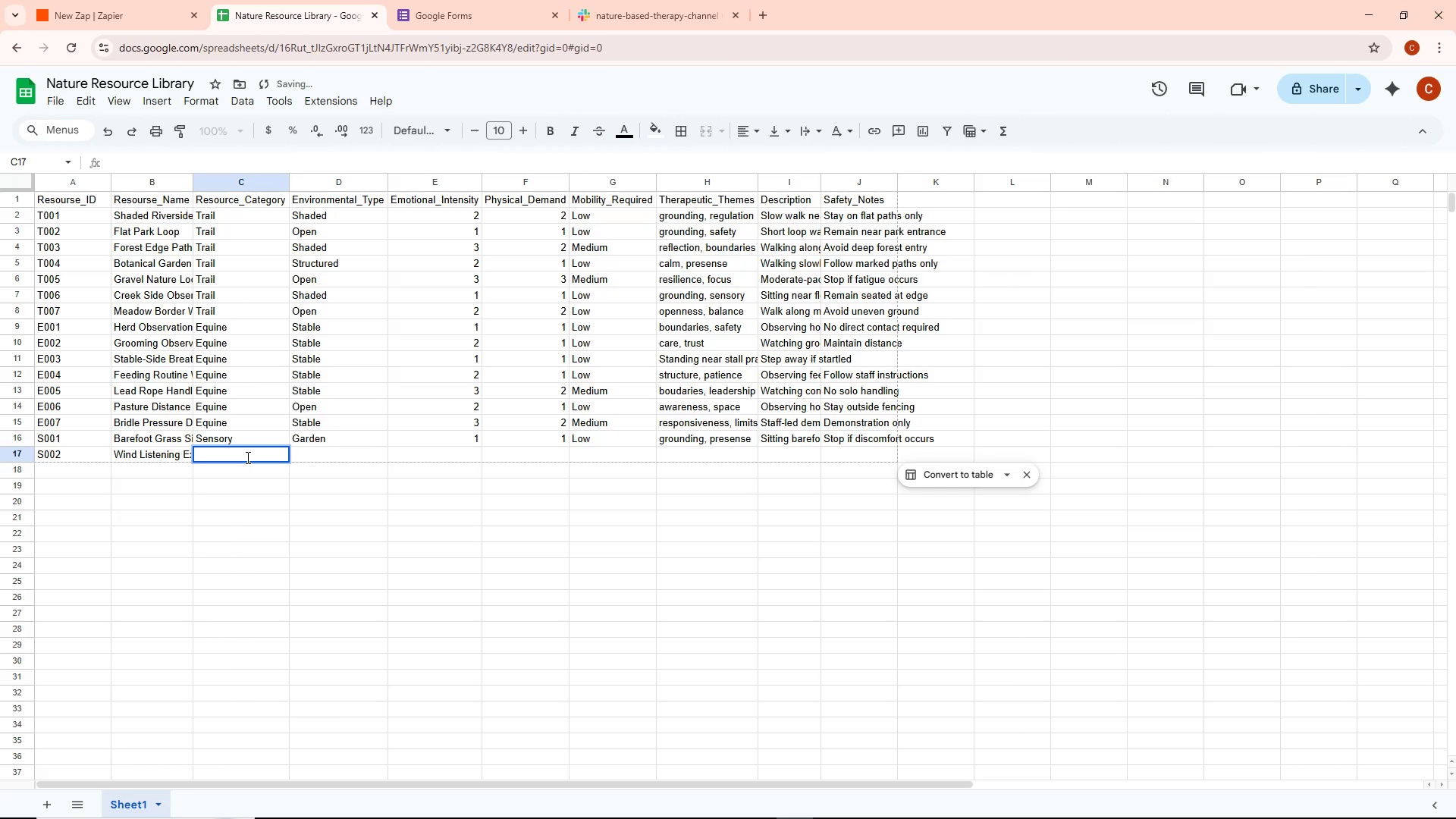 
type(Sensory)
 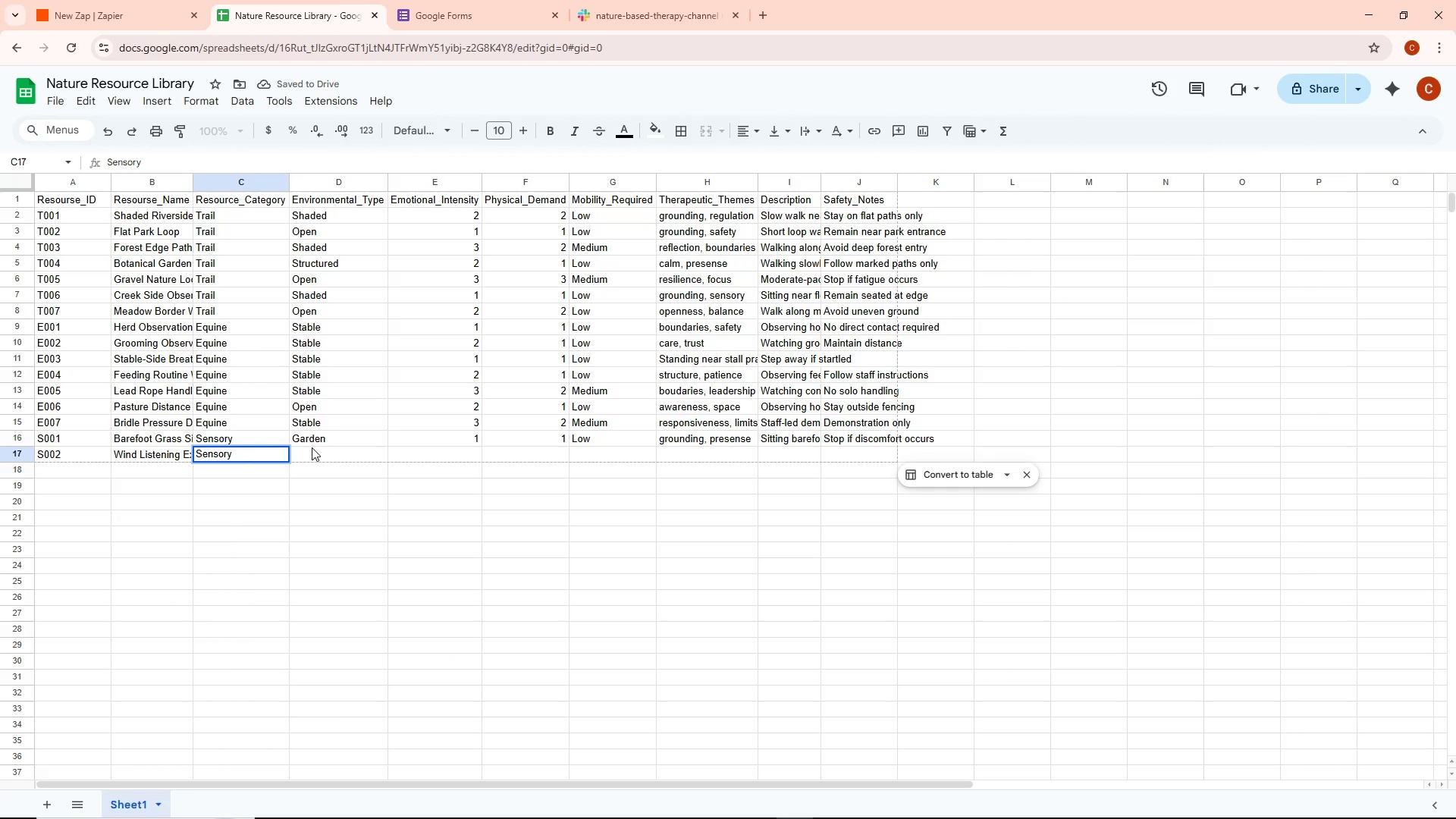 
double_click([312, 447])
 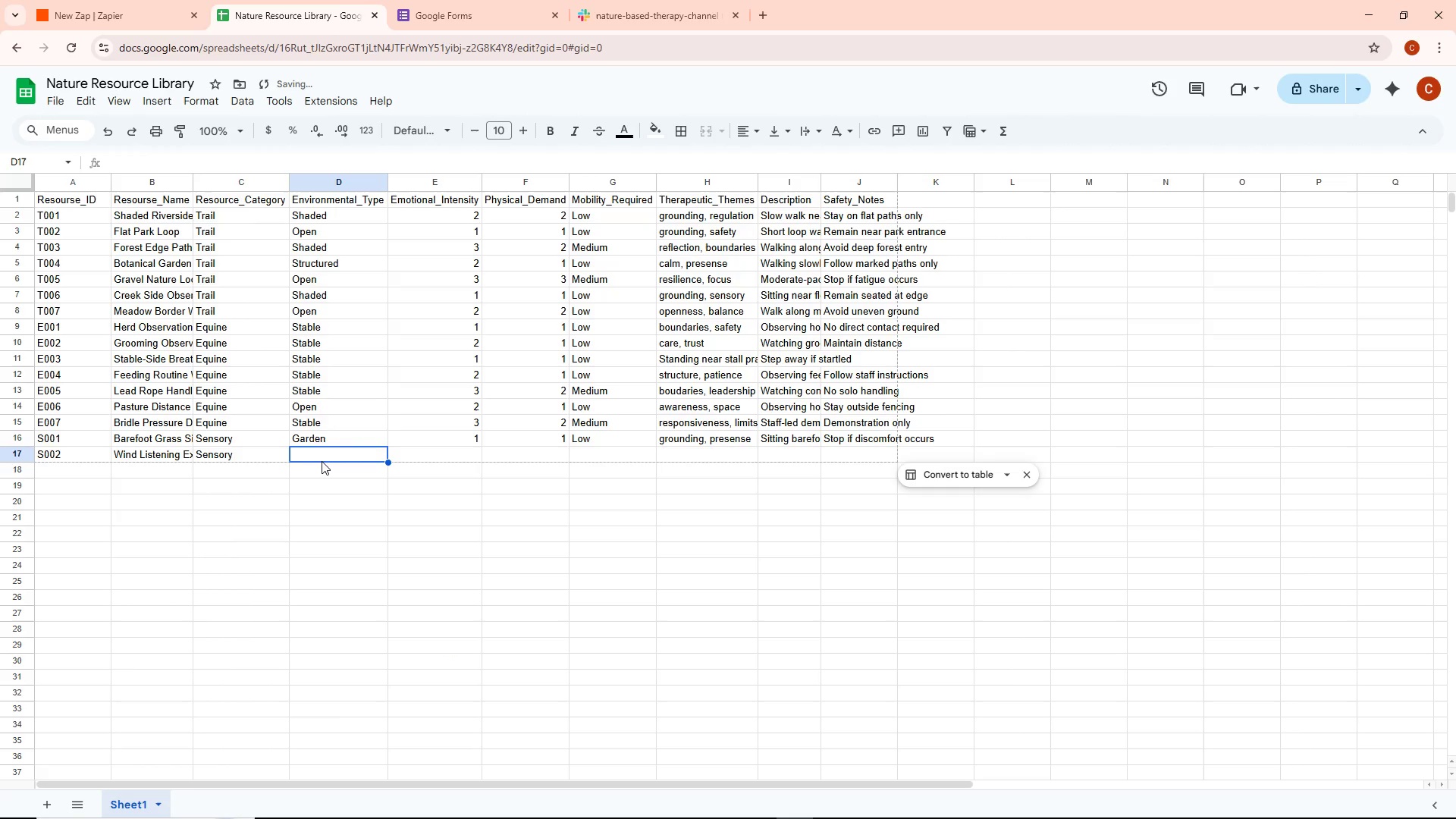 
double_click([322, 455])
 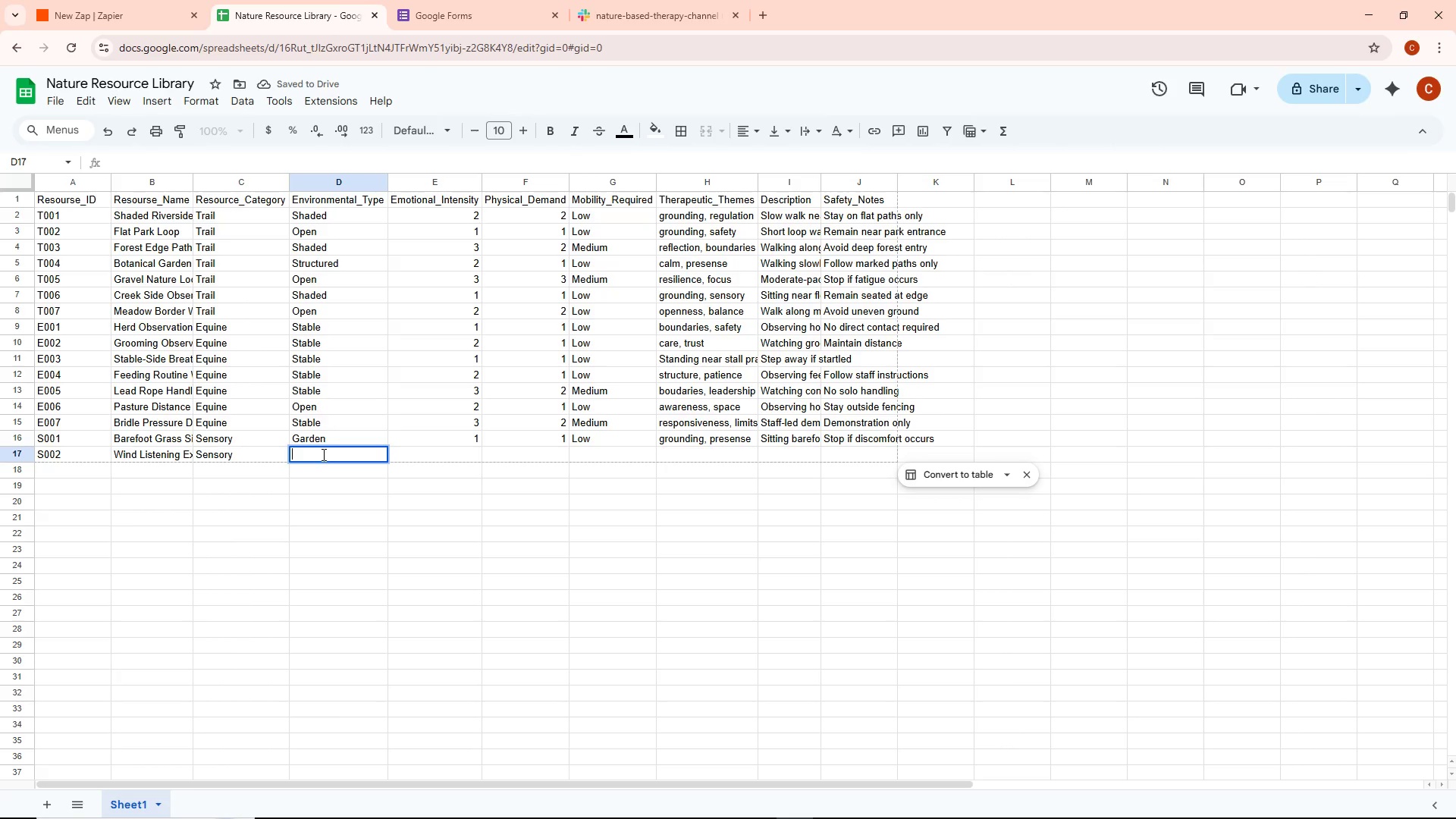 
type(Open)
 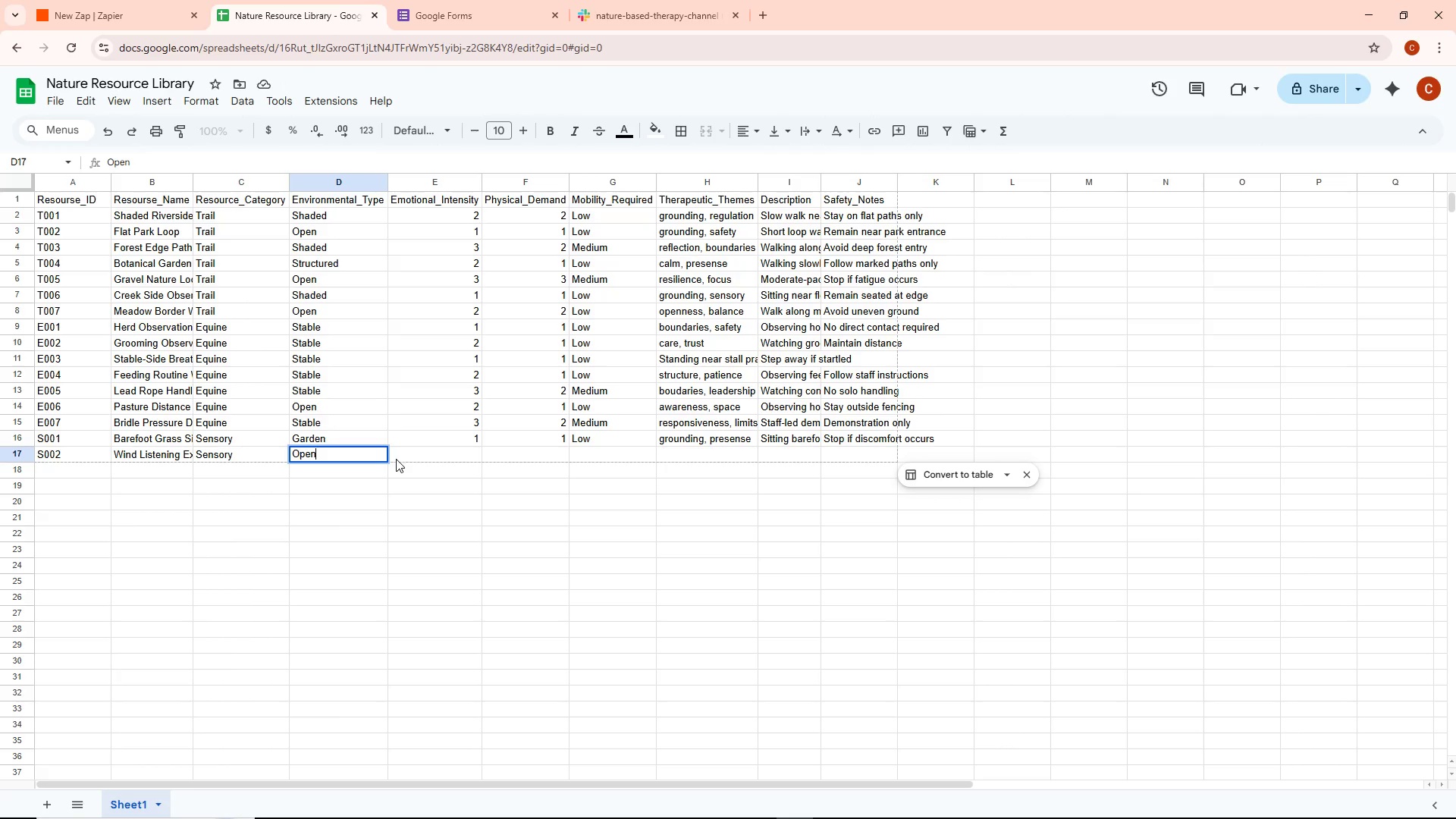 
left_click([416, 460])
 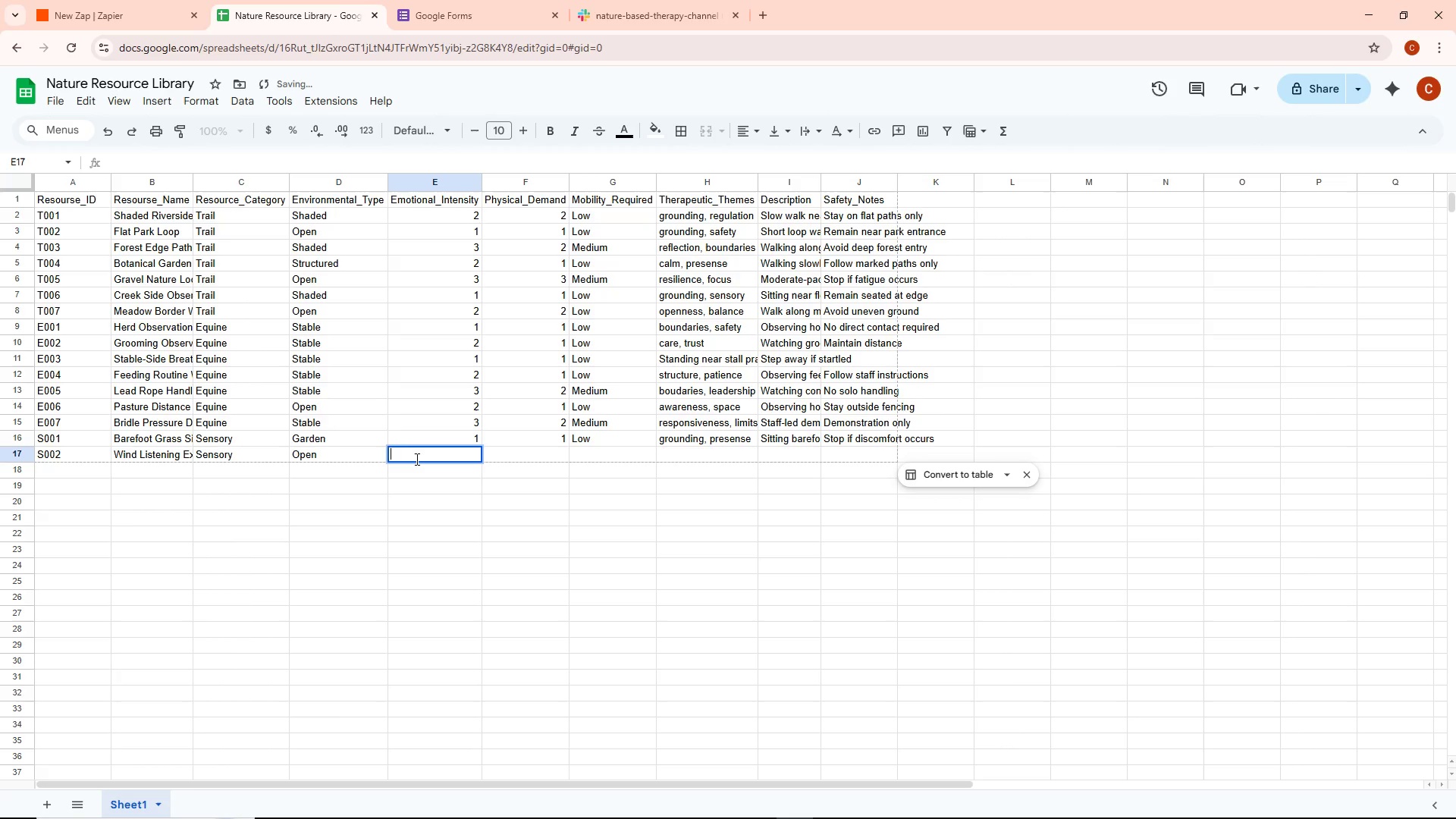 
key(1)
 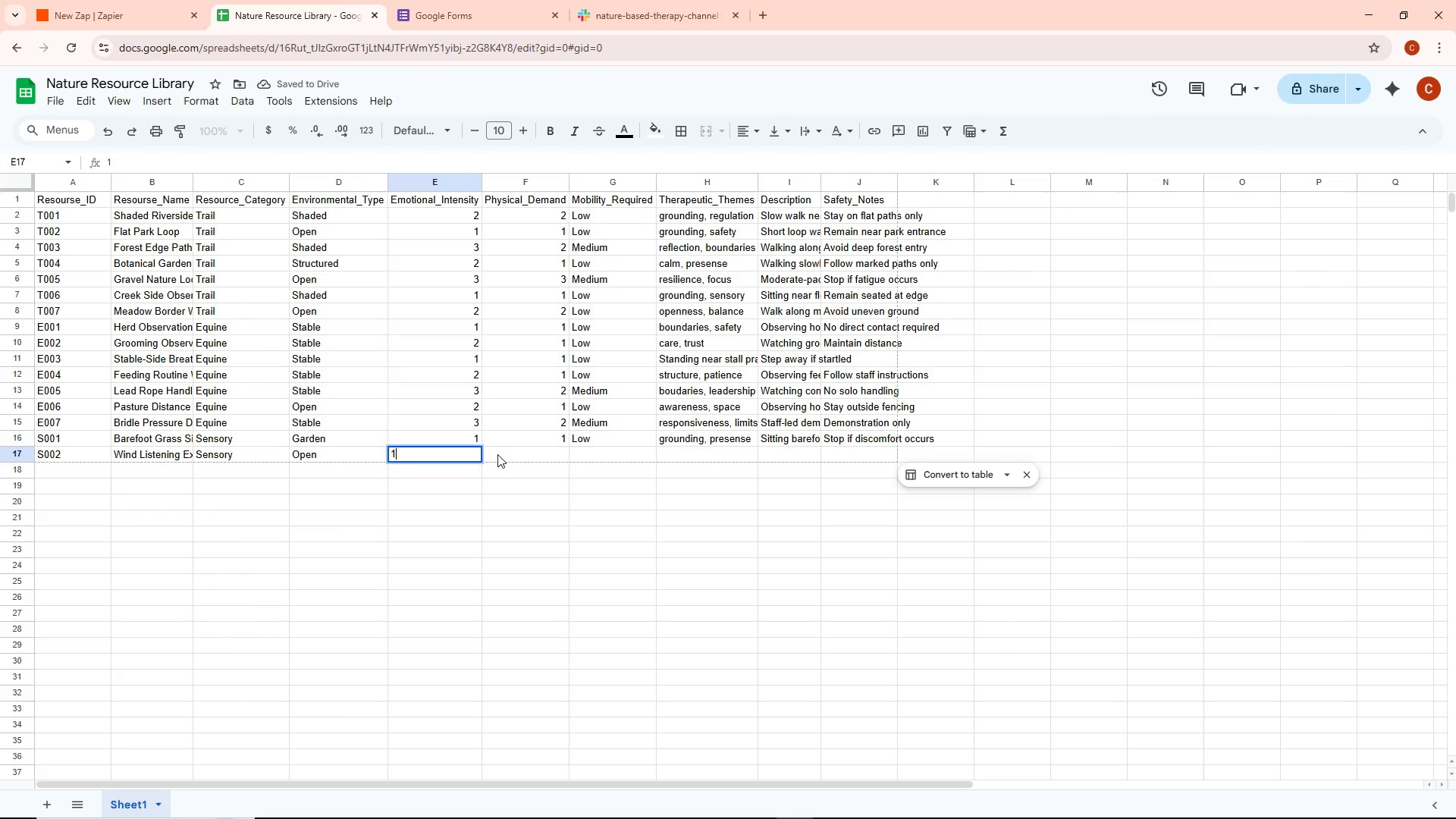 
double_click([497, 454])
 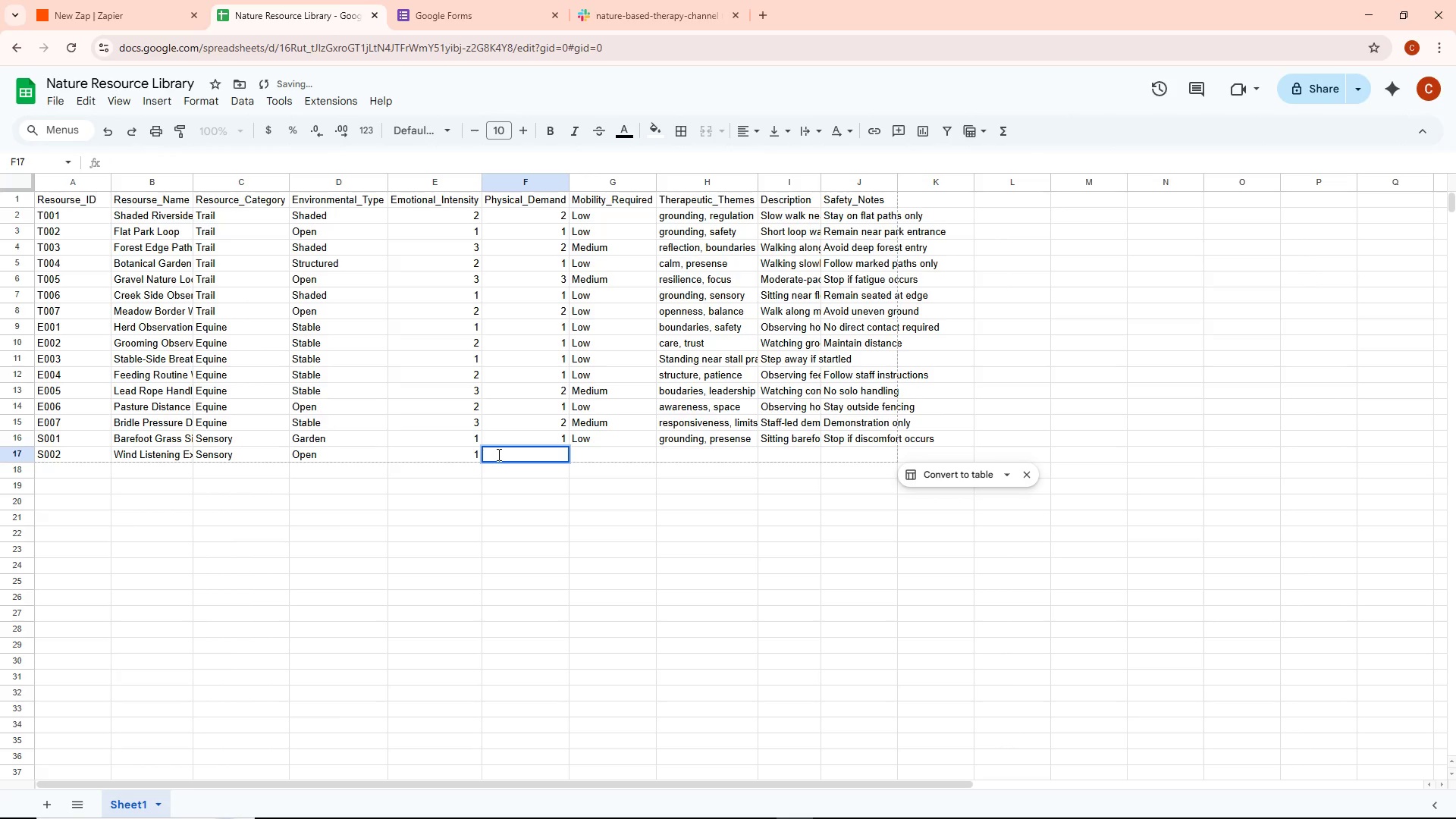 
key(1)
 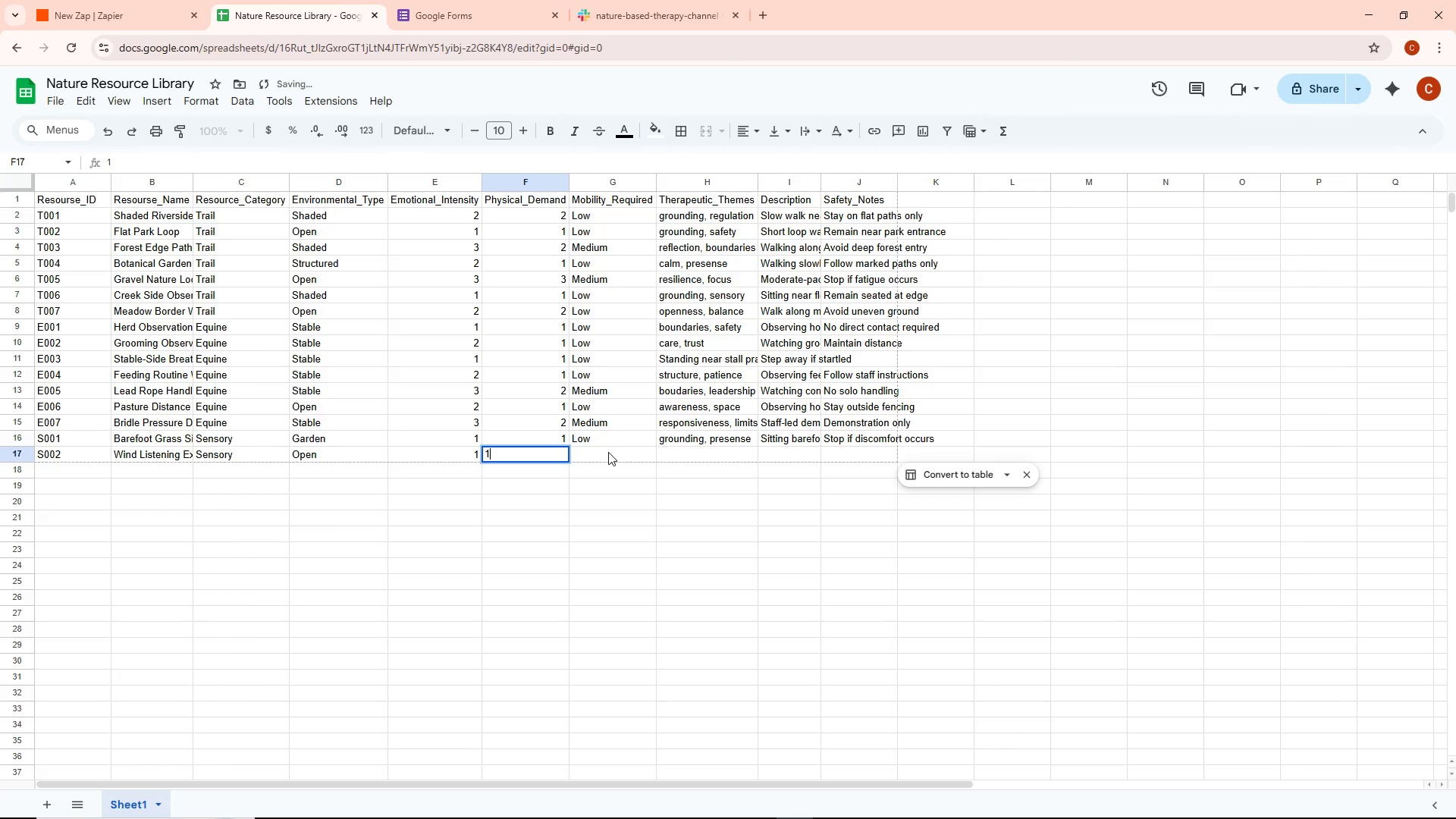 
double_click([608, 452])
 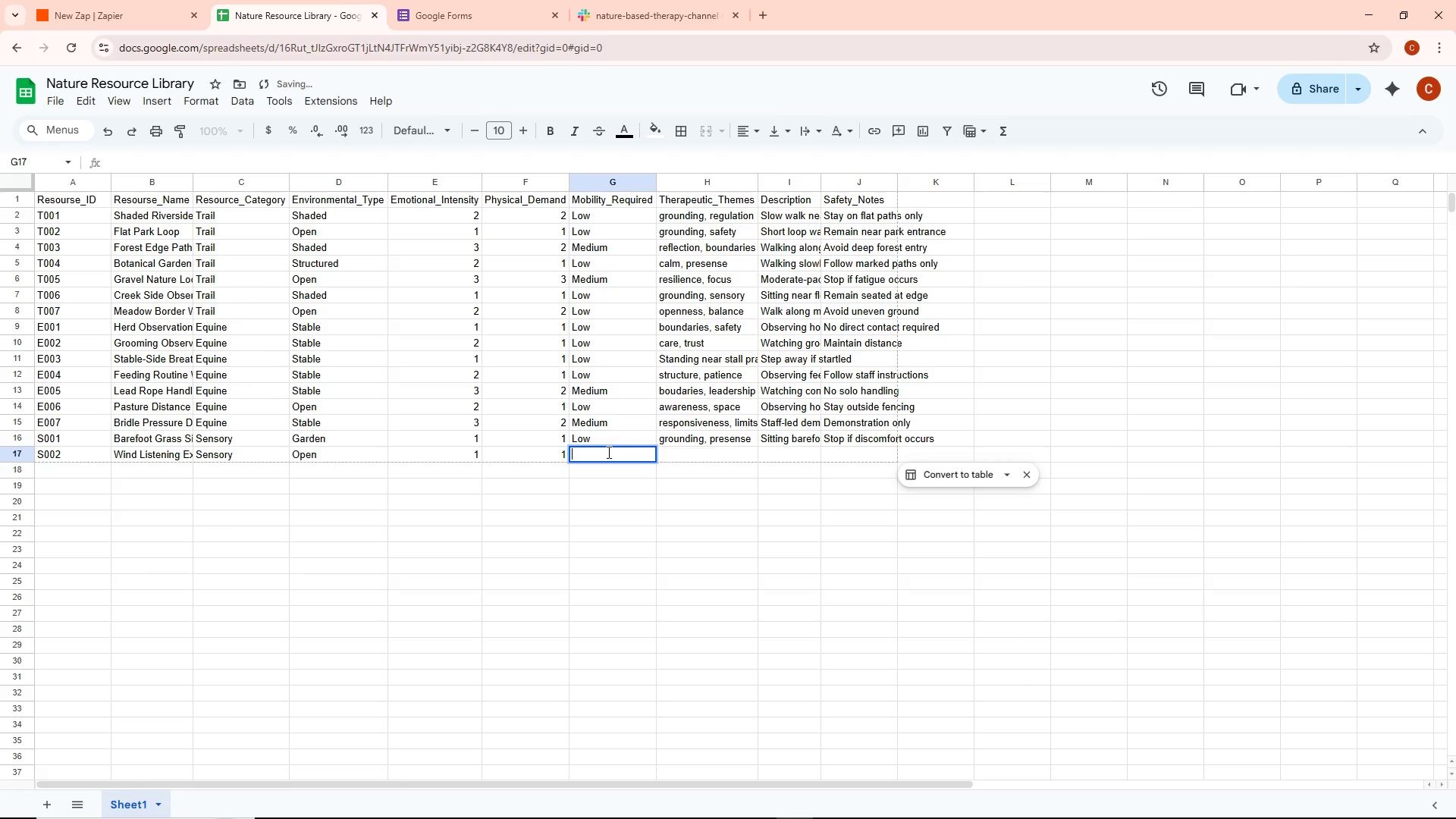 
type(Low)
 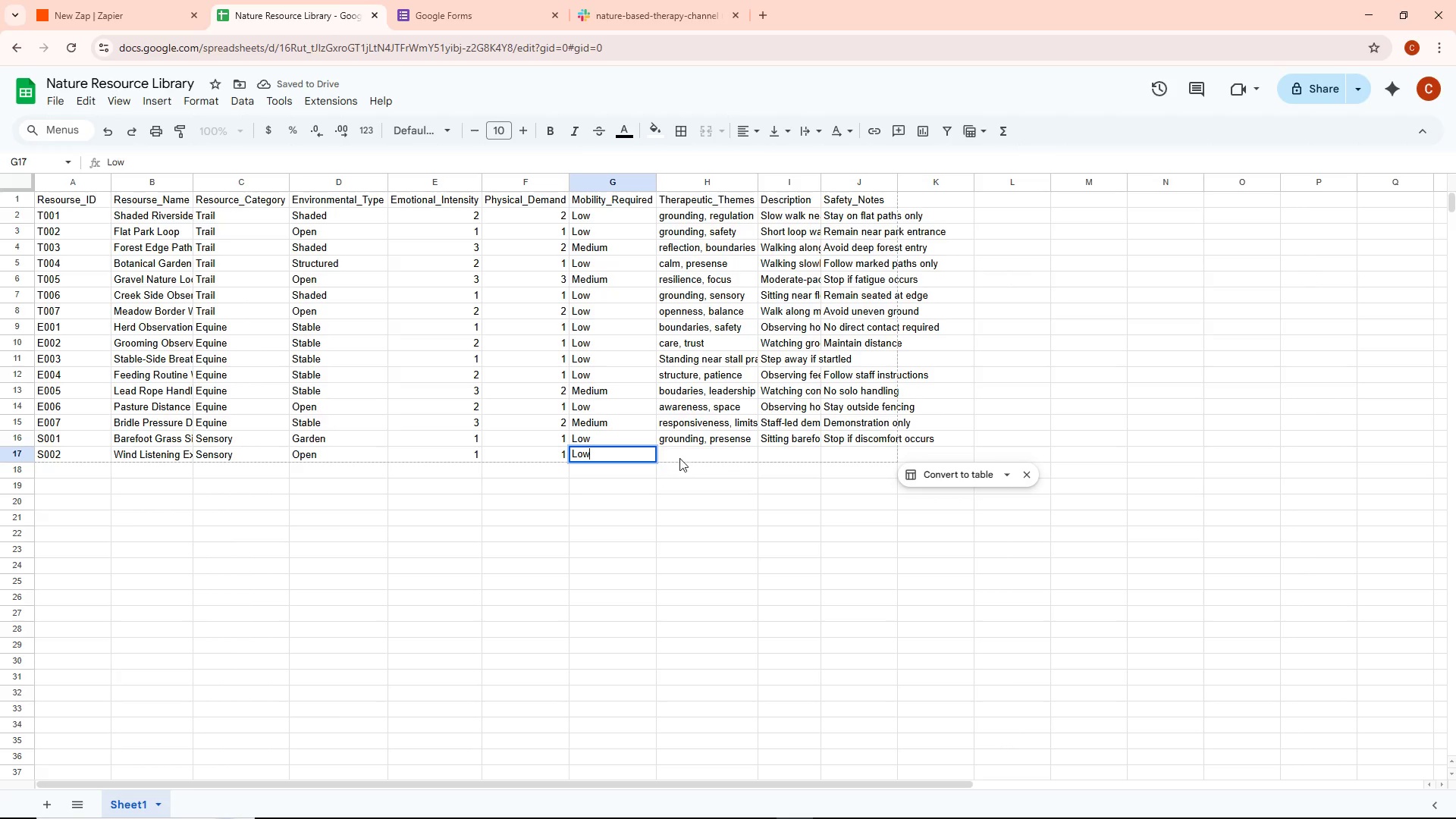 
double_click([680, 457])
 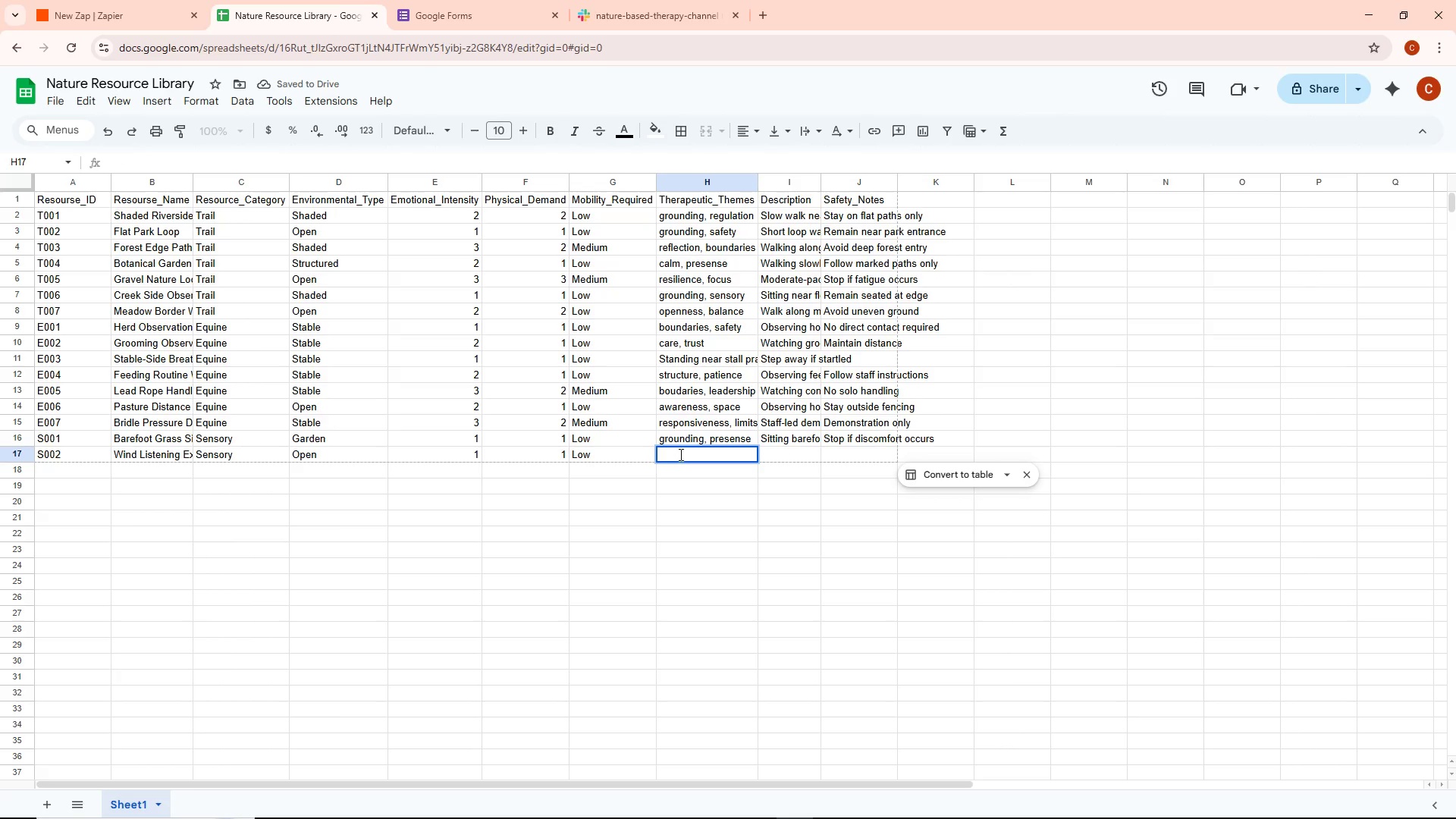 
wait(8.11)
 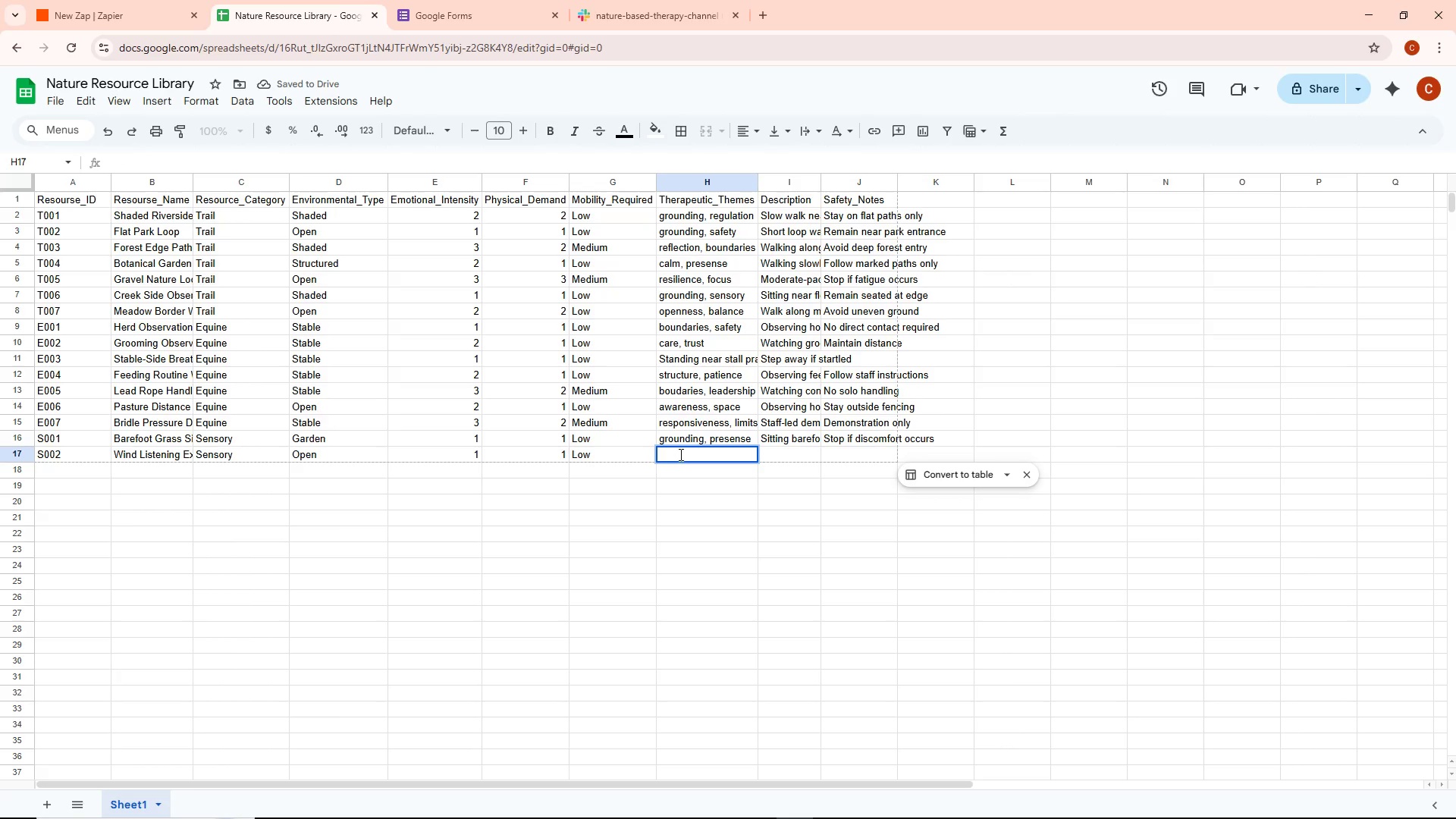 
type(aewa)
key(Backspace)
key(Backspace)
type(re)
key(Backspace)
key(Backspace)
type(areness)
 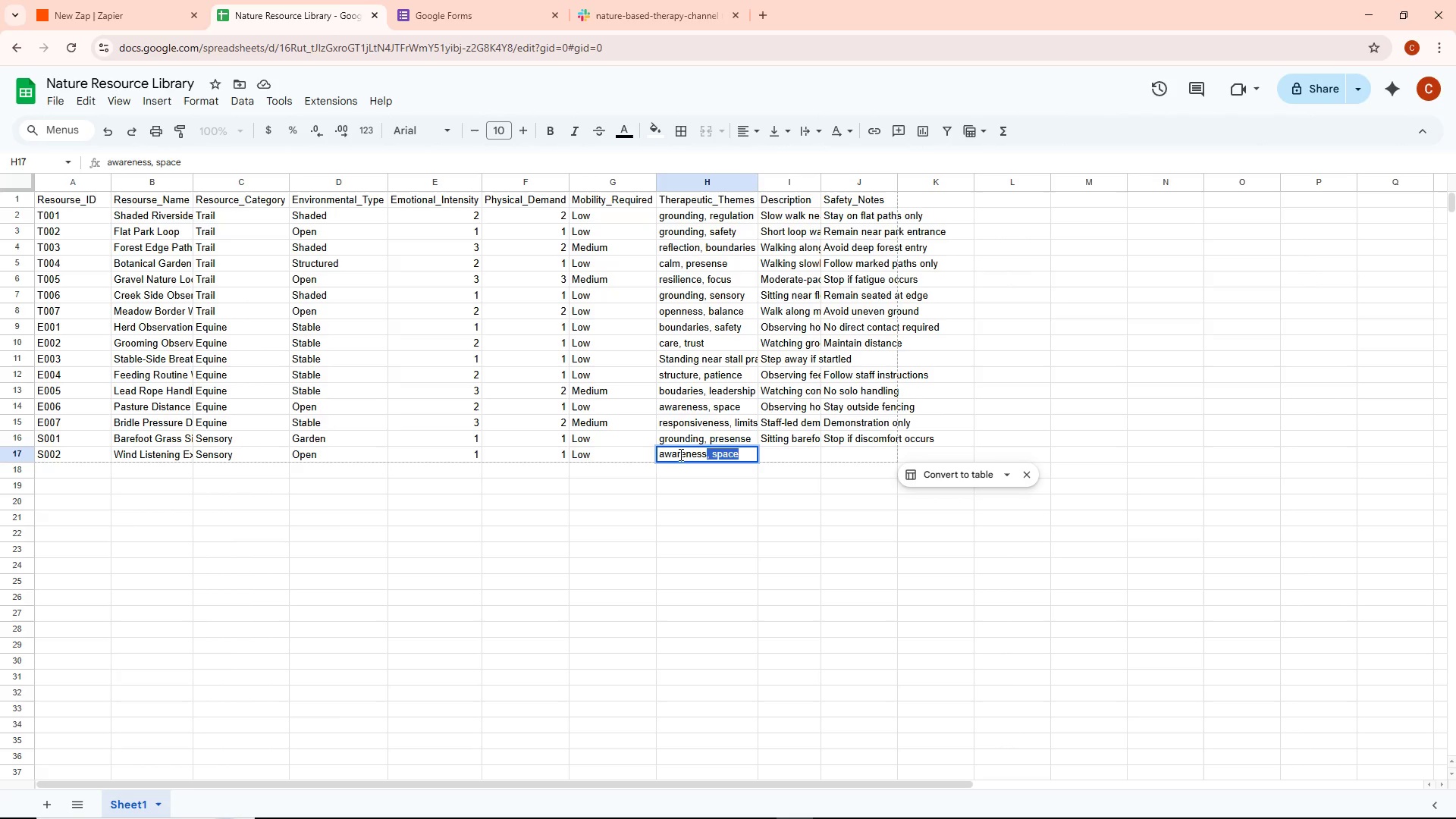 
type(, calm)
 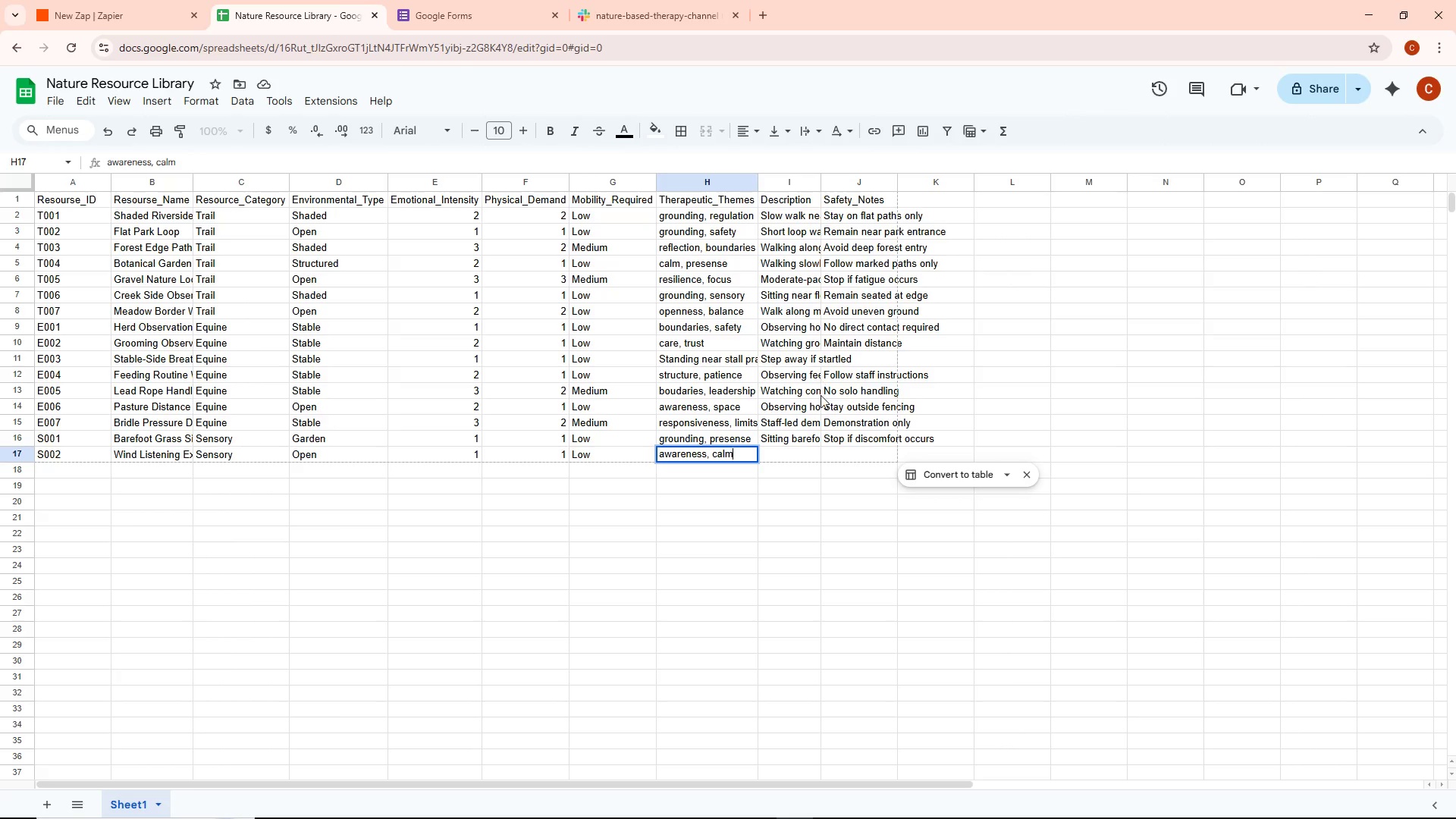 
double_click([791, 452])
 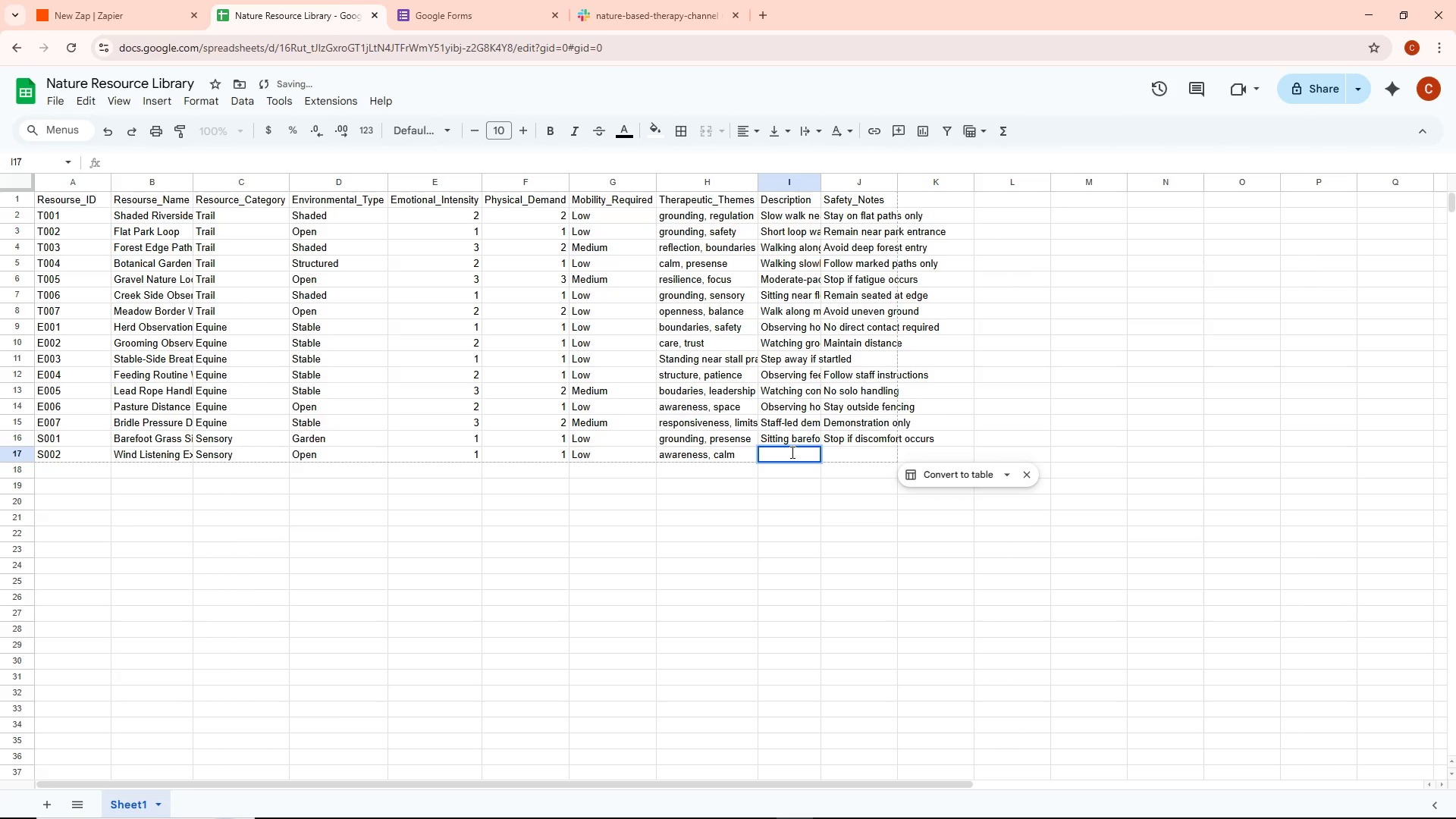 
type(Standfi)
key(Backspace)
key(Backspace)
type(ing)
 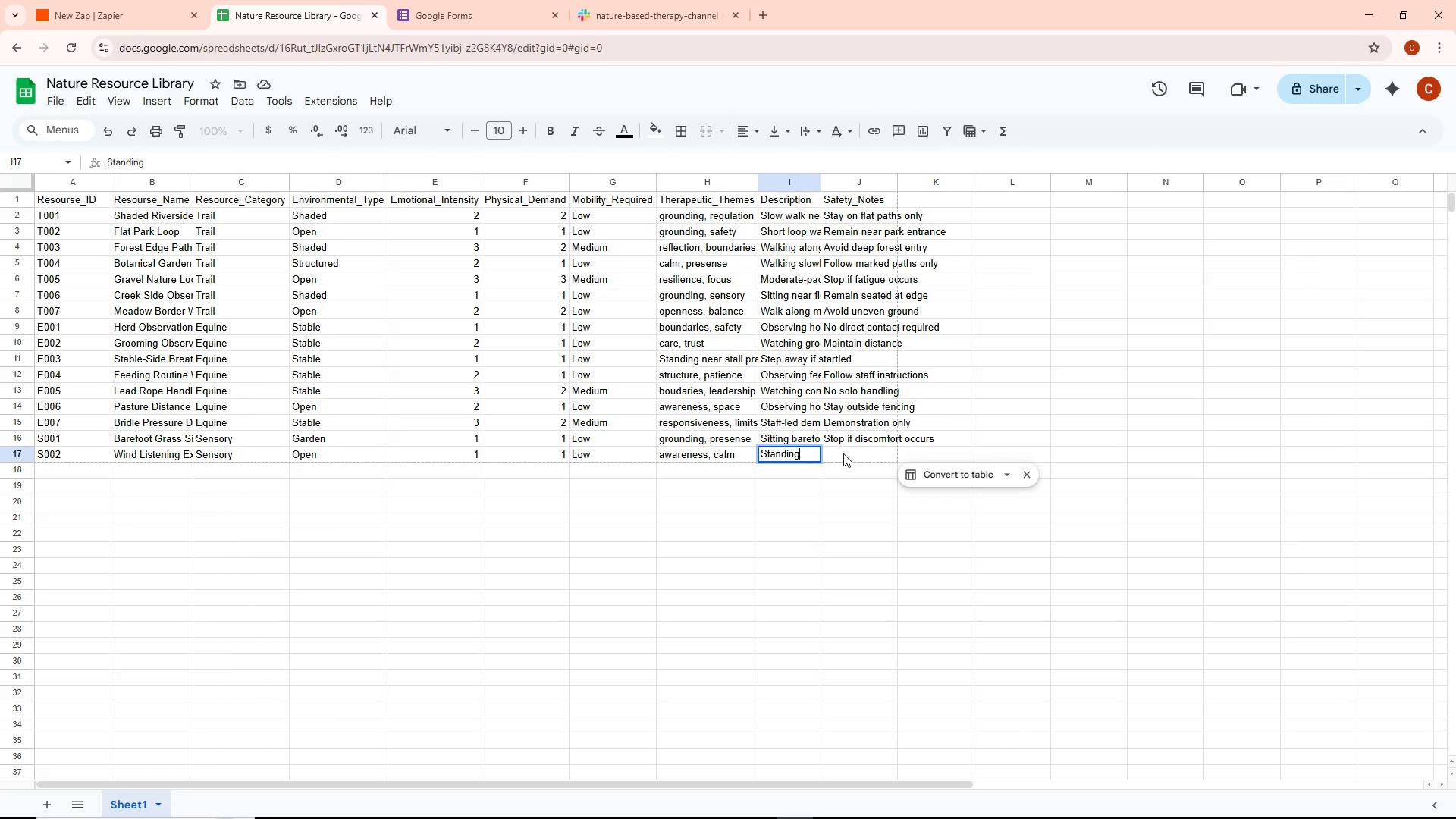 
double_click([844, 453])
 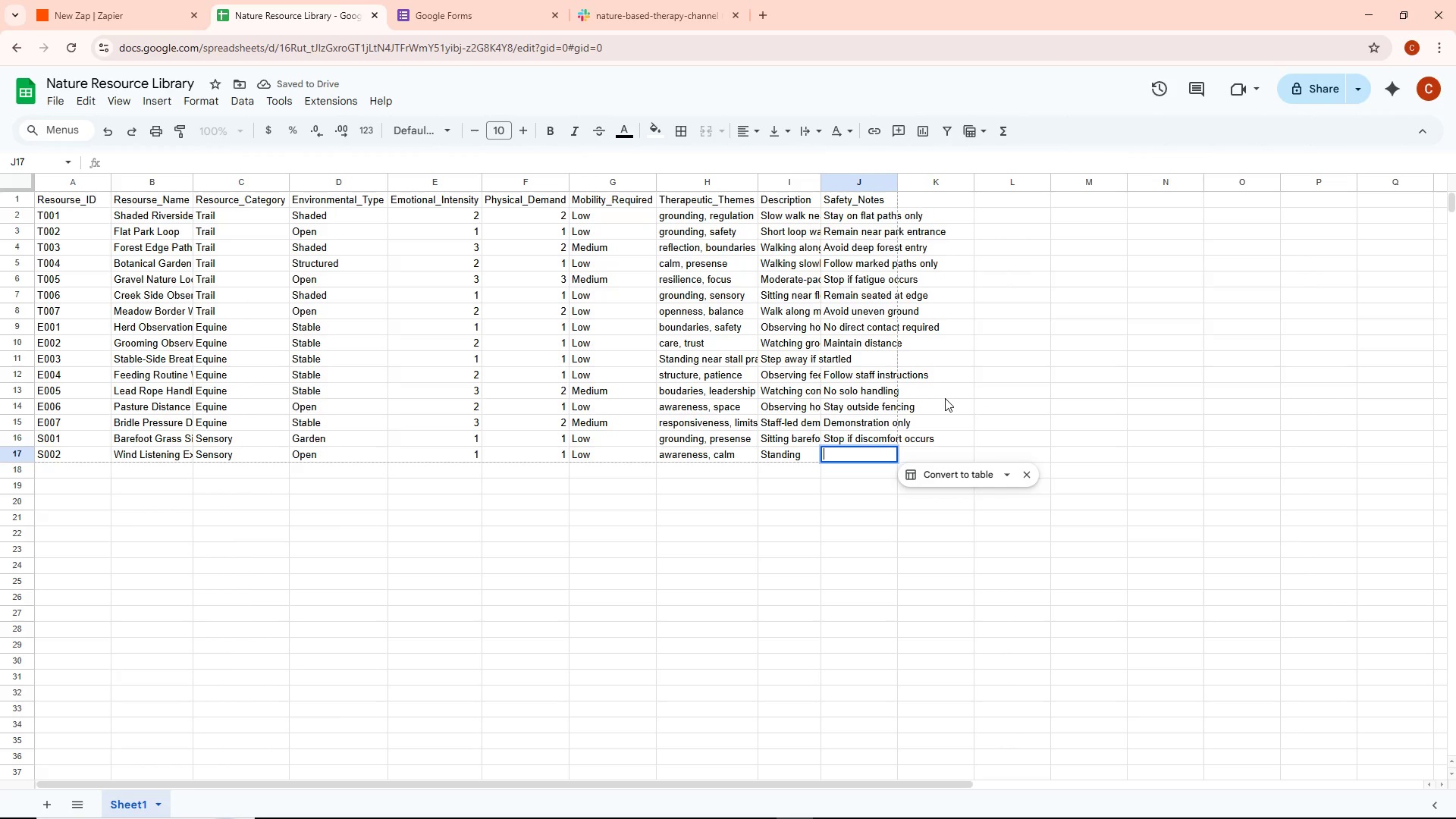 
wait(9.69)
 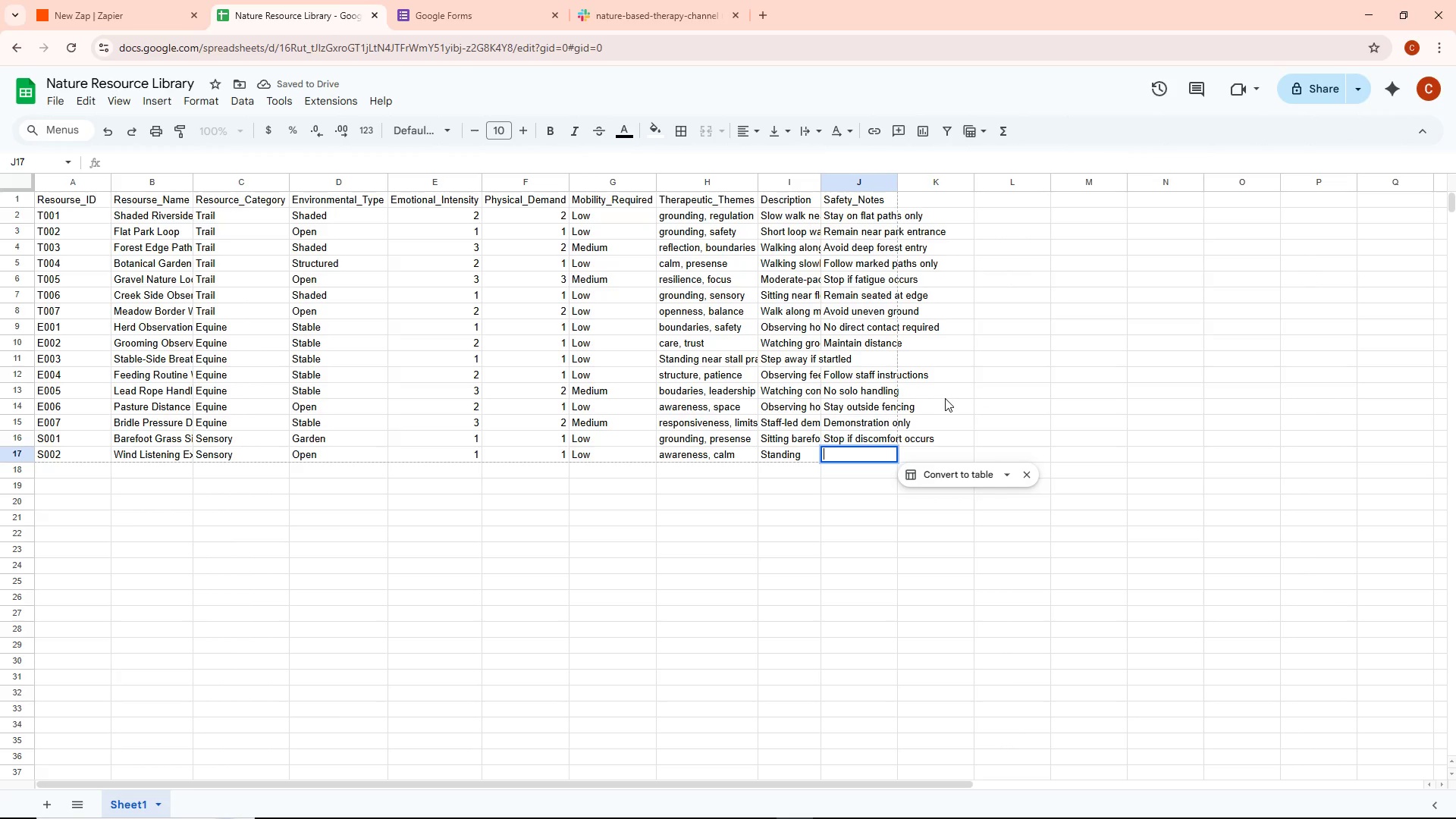 
double_click([795, 460])
 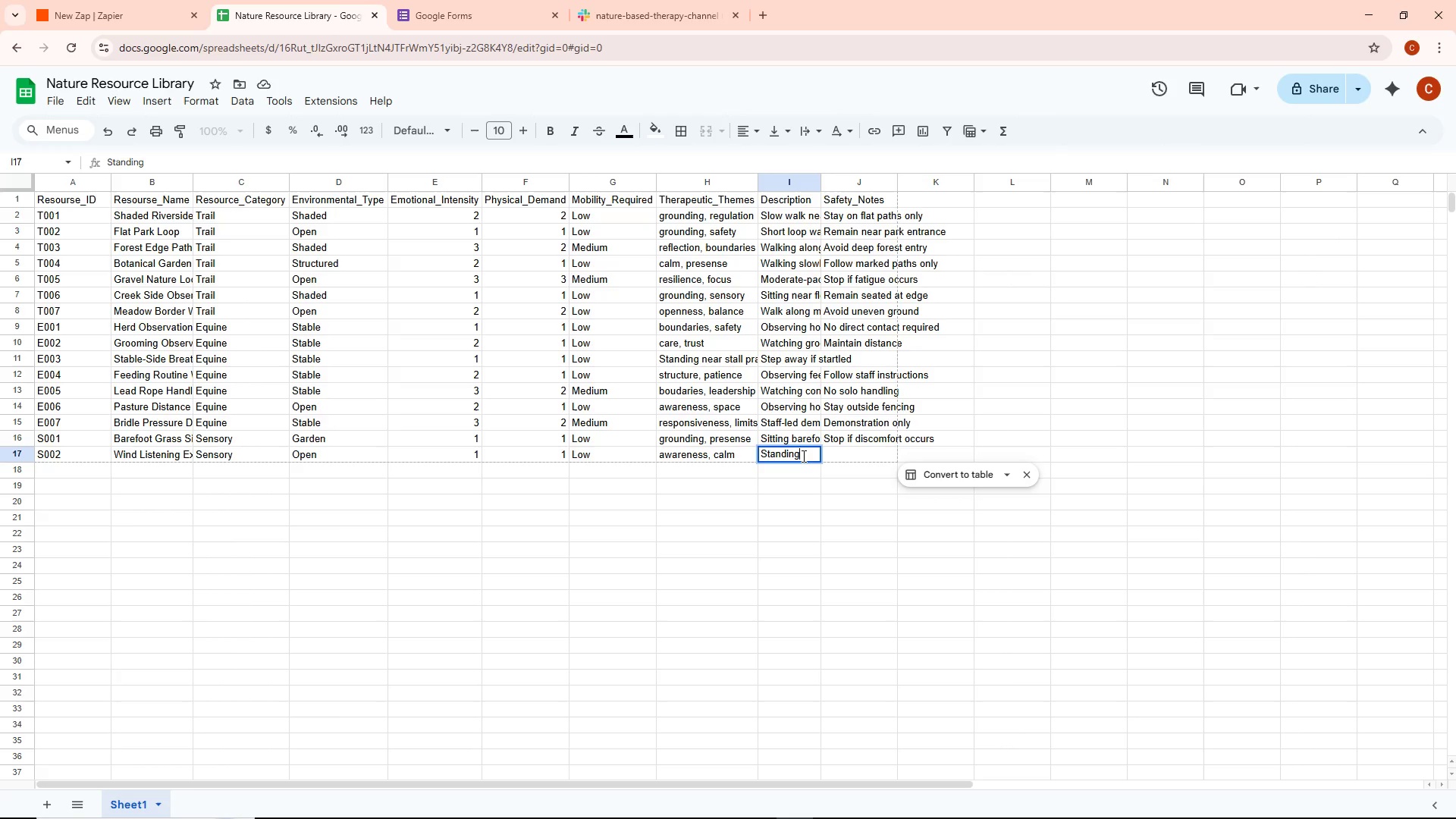 
left_click([802, 455])
 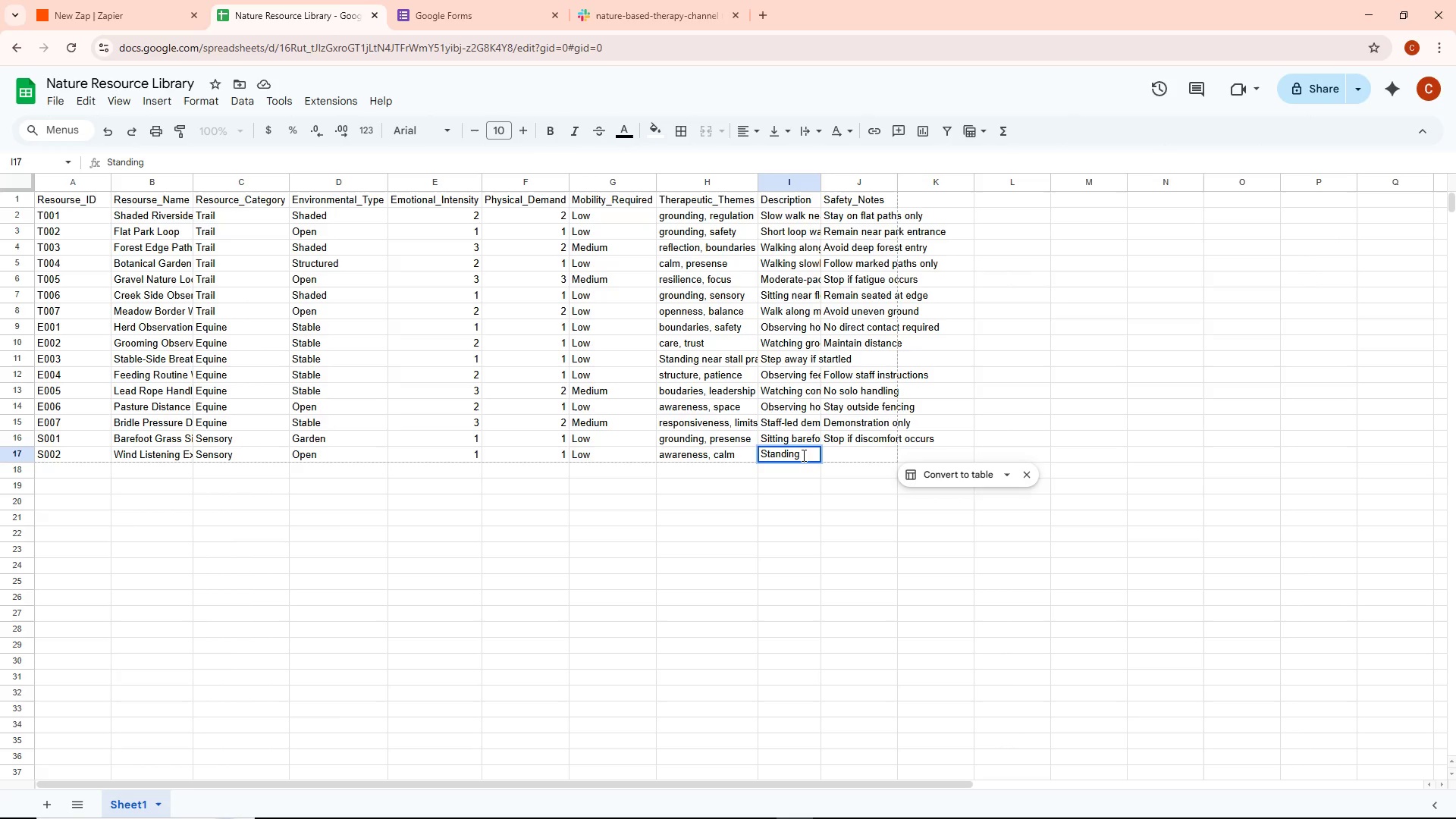 
type( still focusing )
 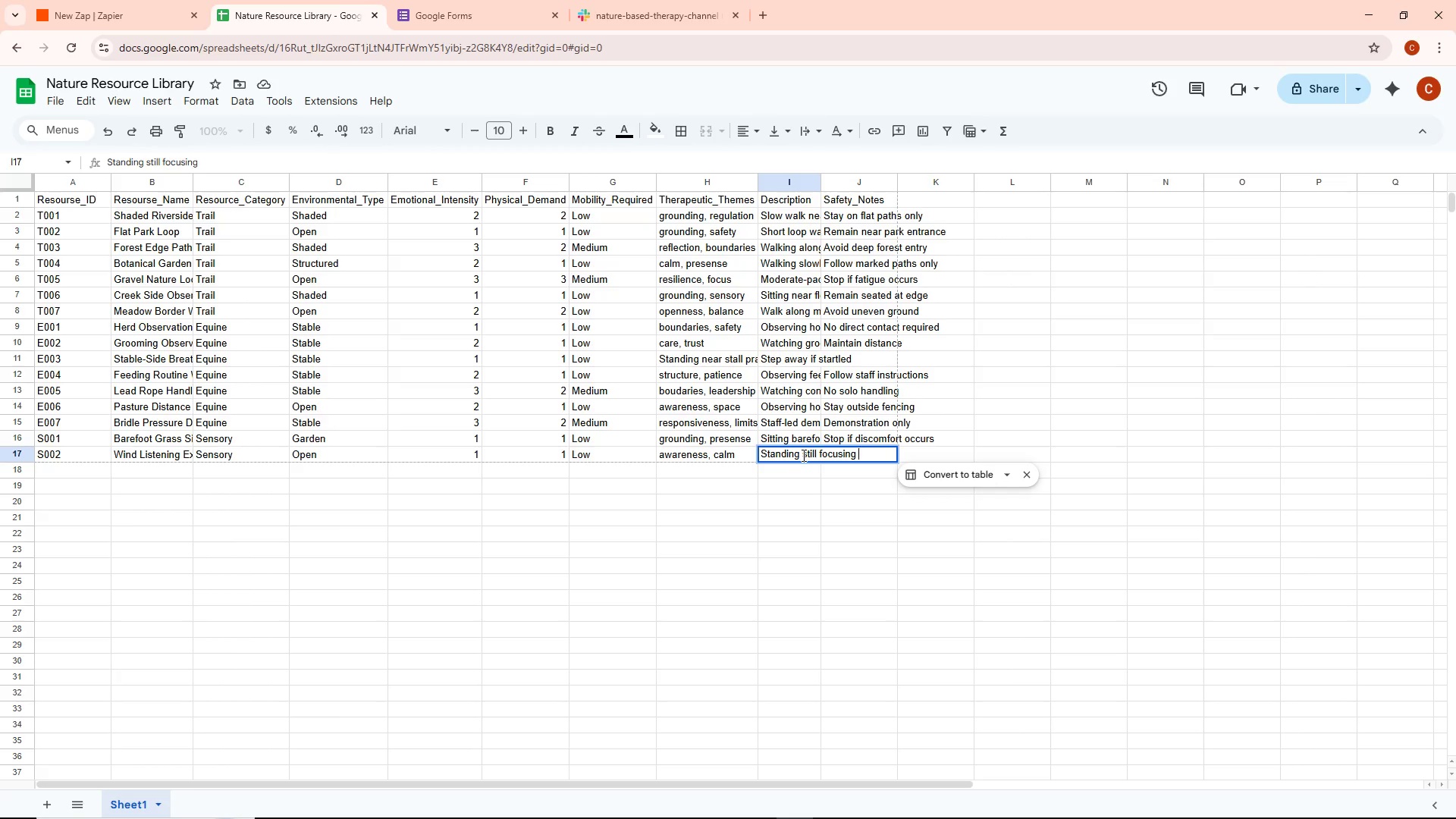 
type(on wind movement)
 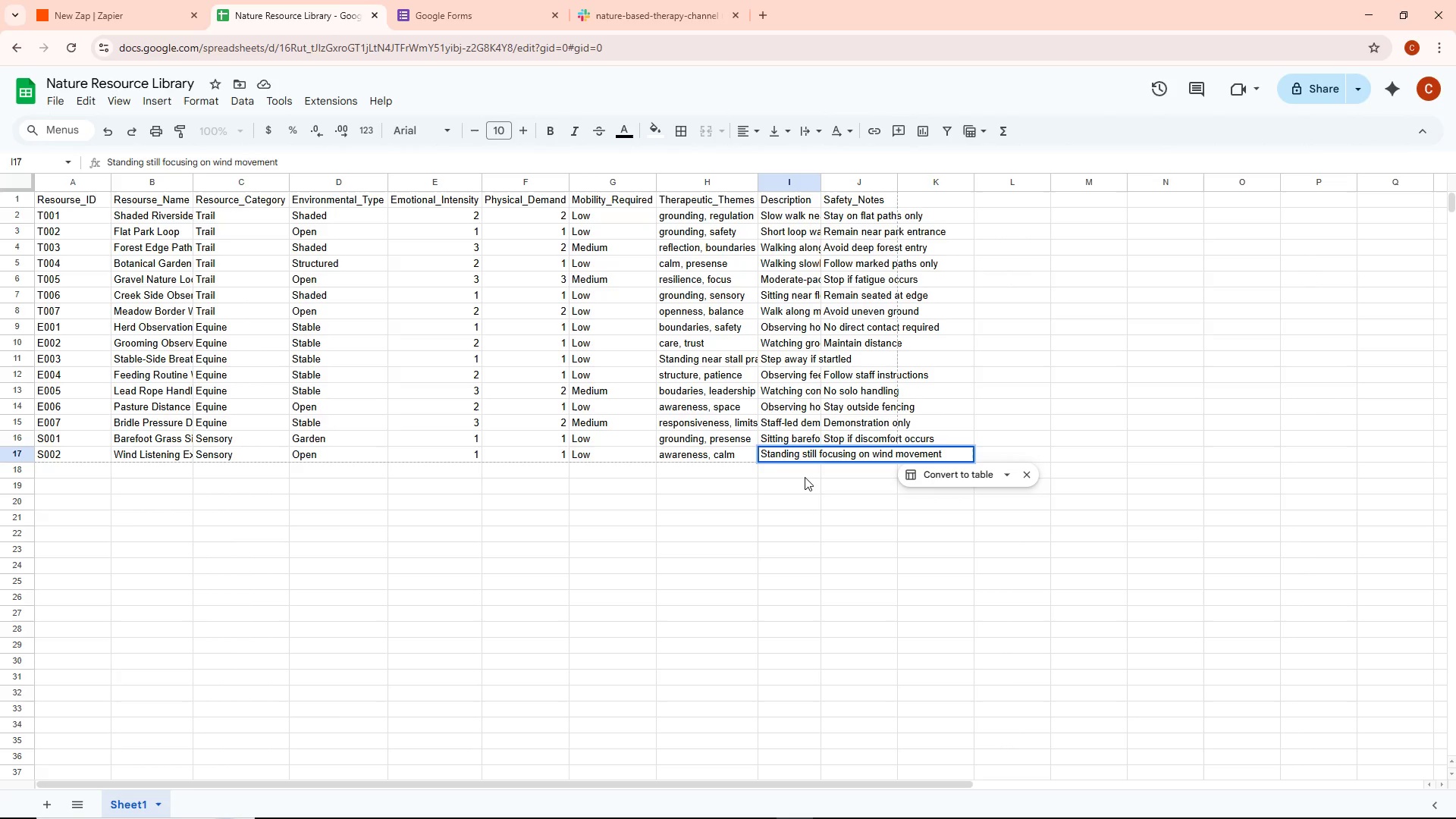 
left_click([814, 477])
 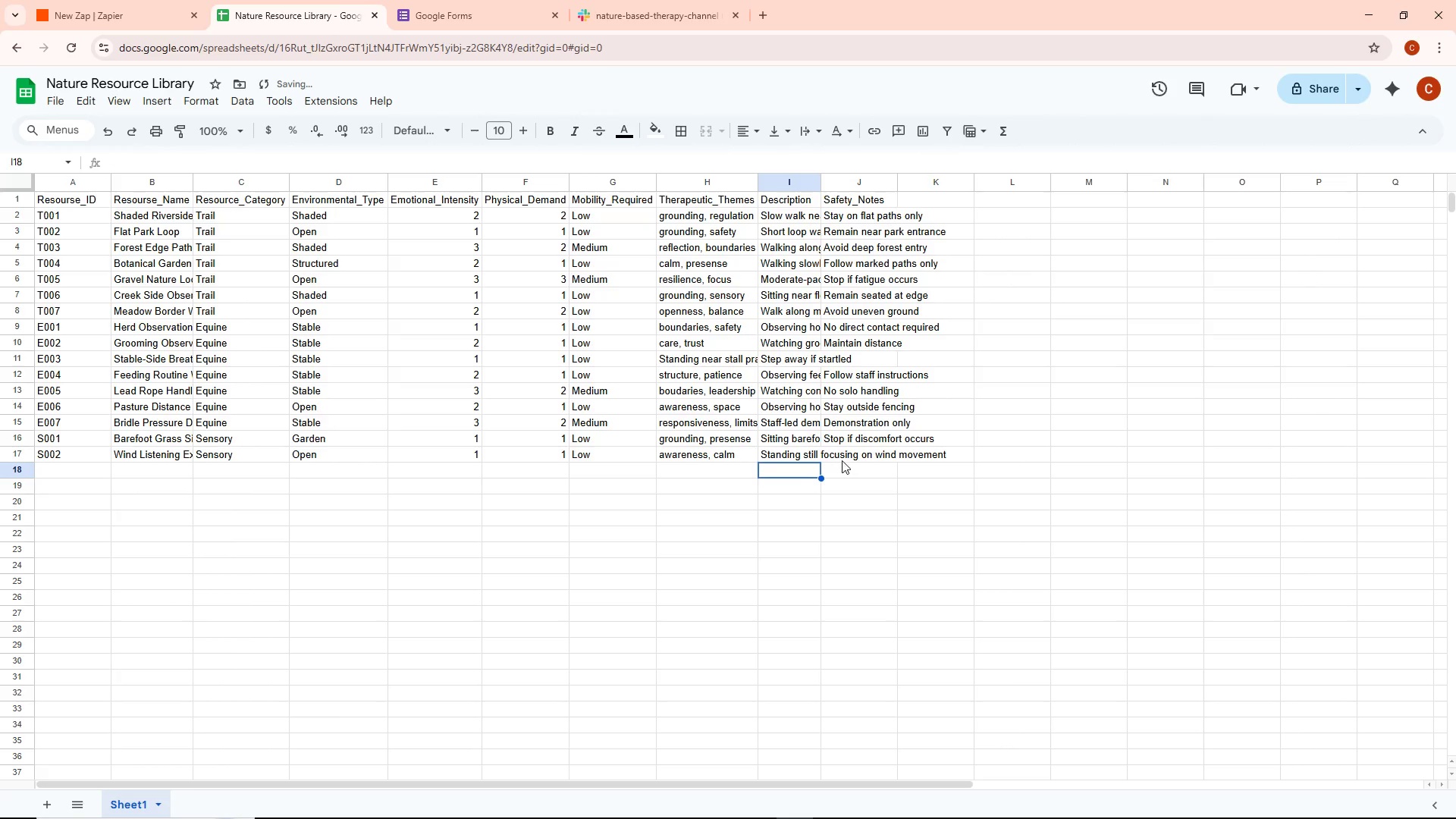 
double_click([856, 452])
 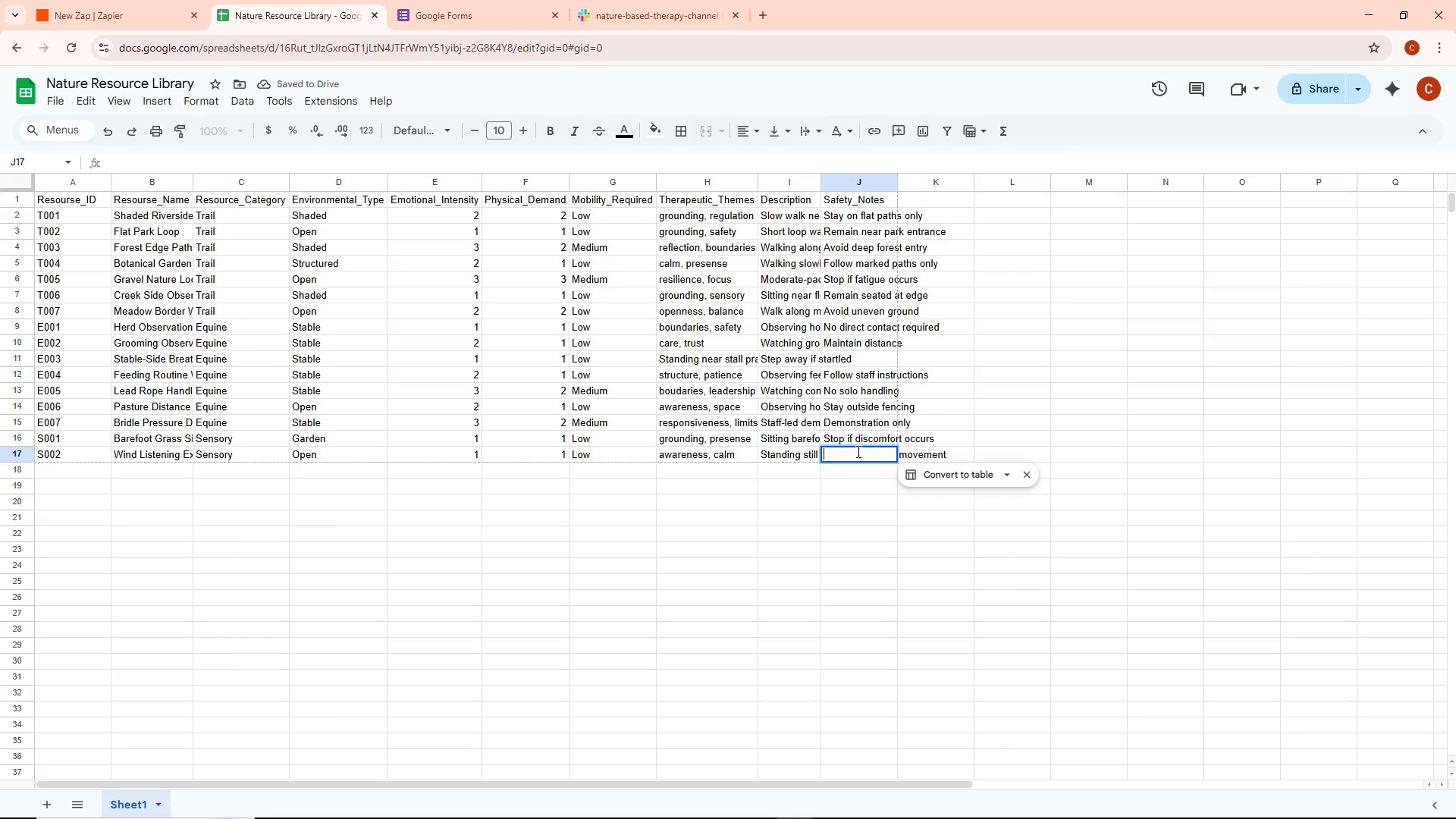 
type(Avoid S)
key(Backspace)
type(strong wind conditions)
 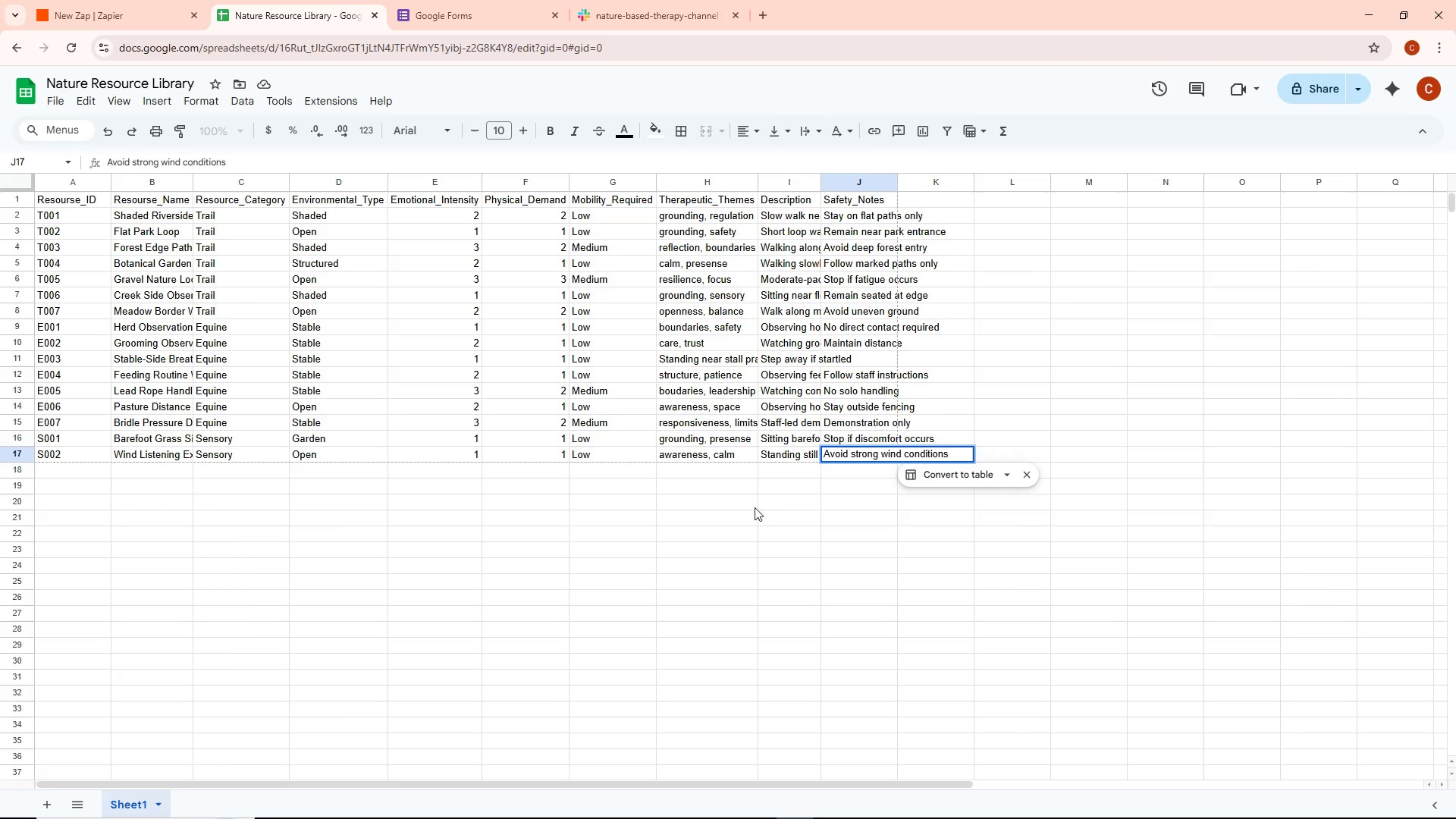 
left_click([728, 513])
 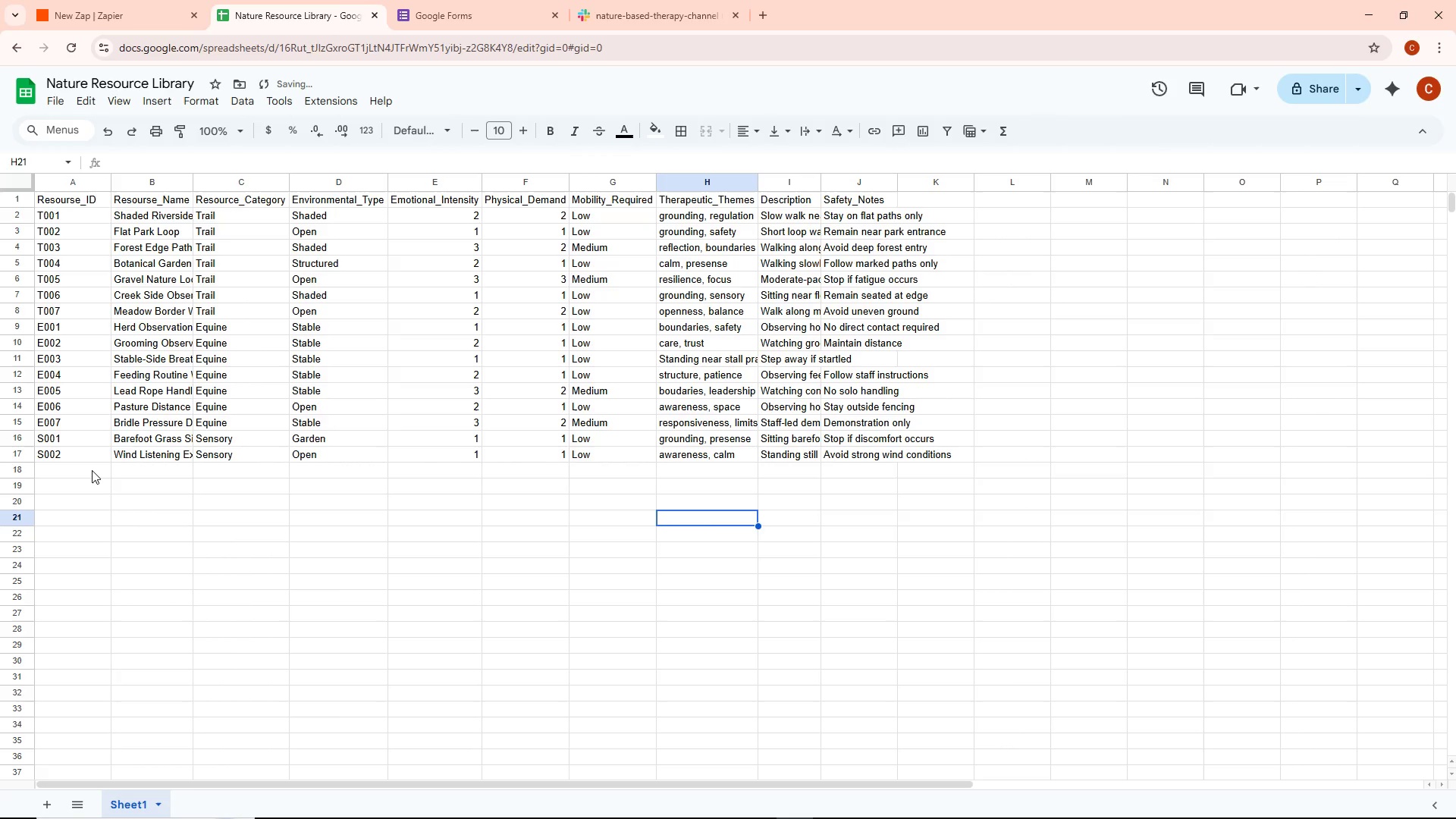 
double_click([92, 470])
 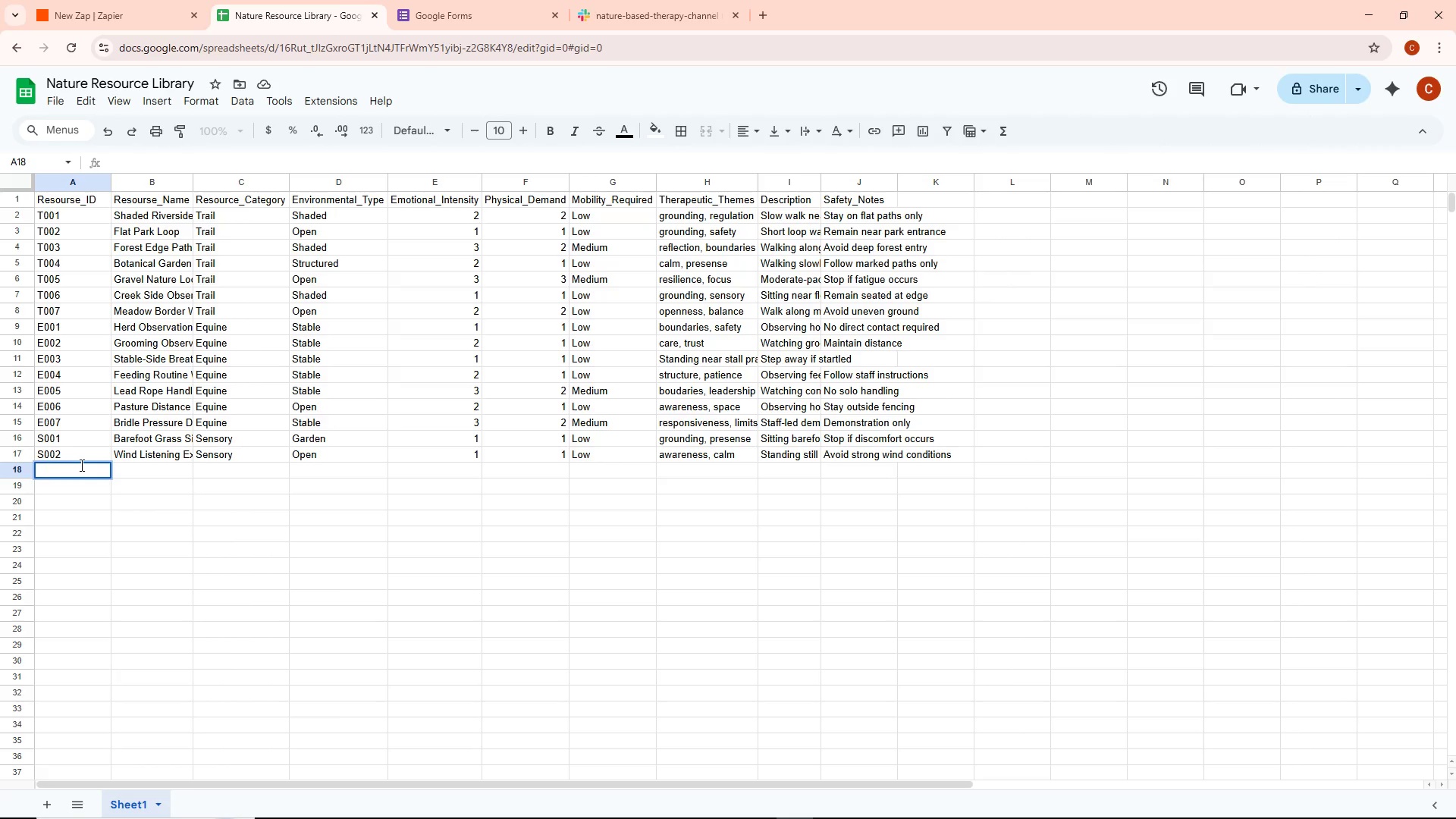 
wait(5.05)
 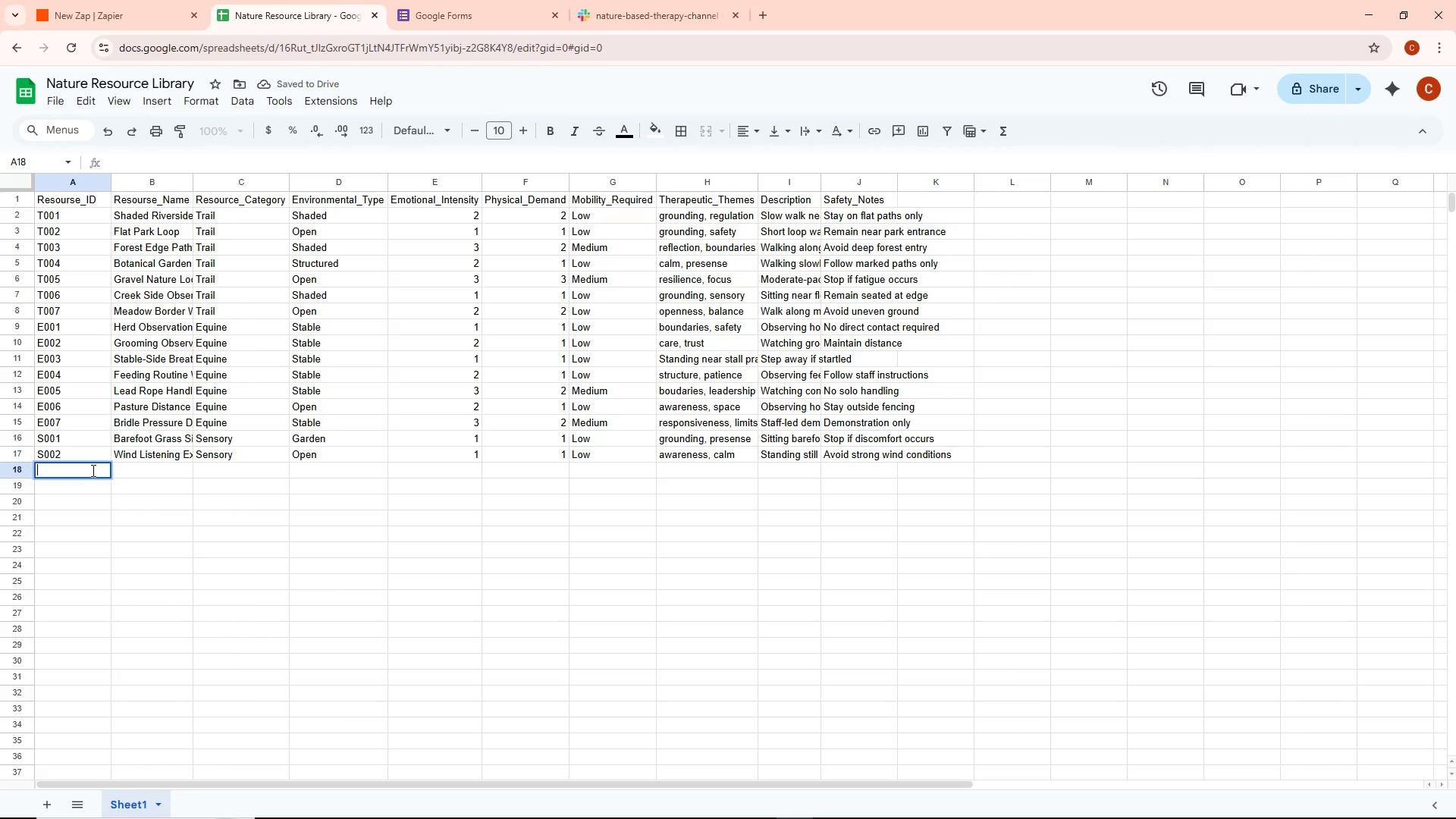 
type(S003)
 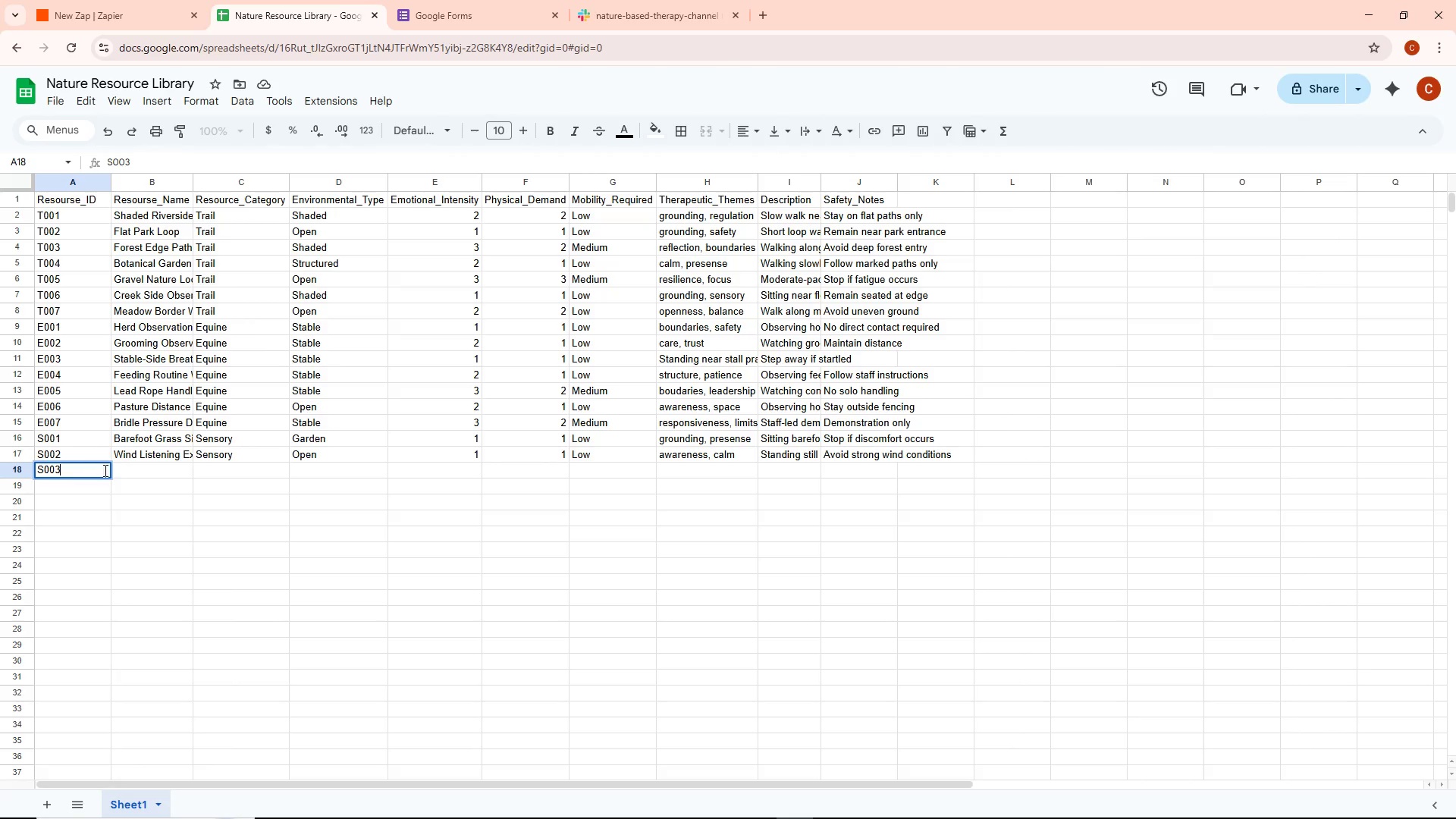 
left_click([121, 470])
 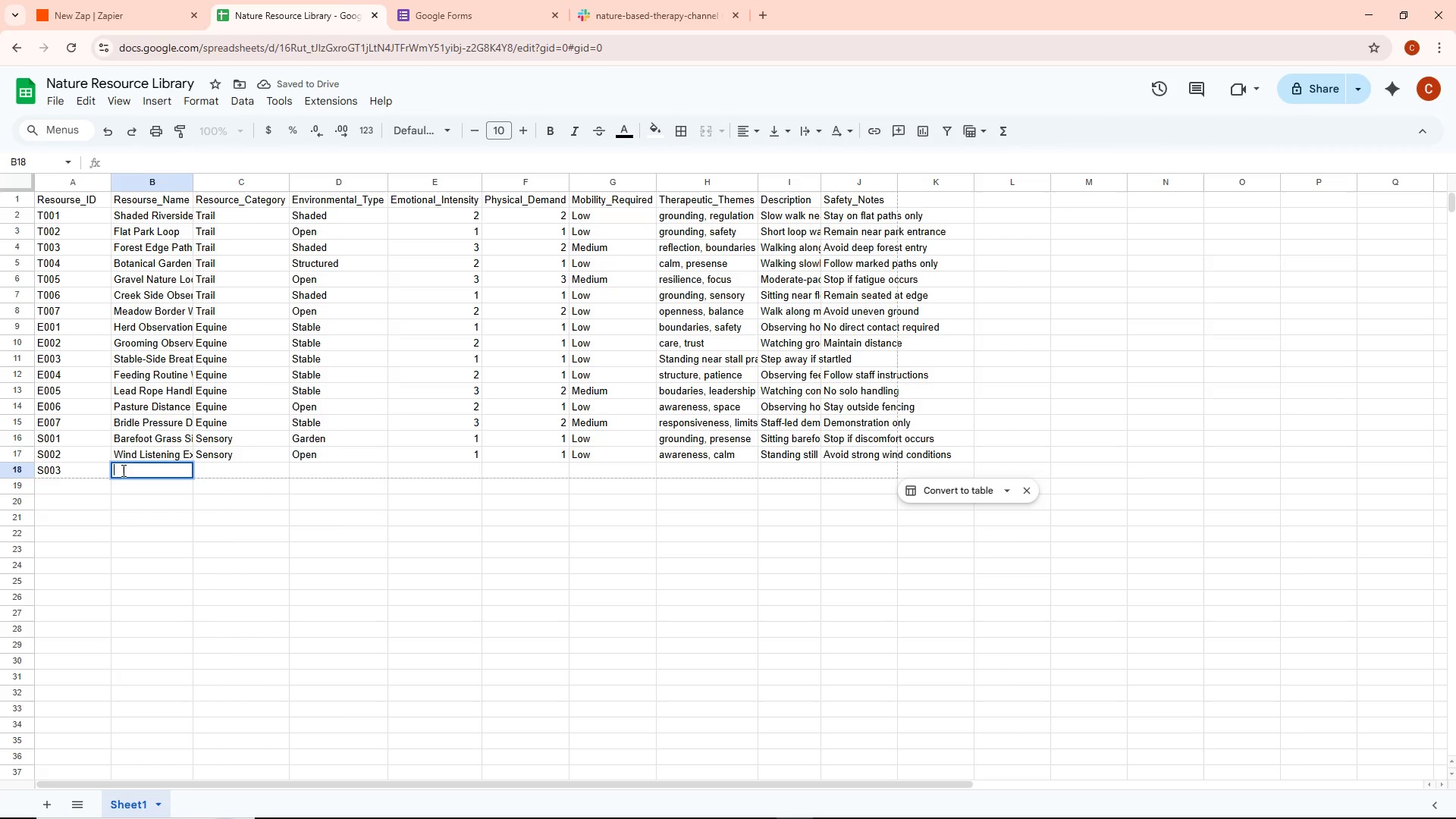 
wait(8.56)
 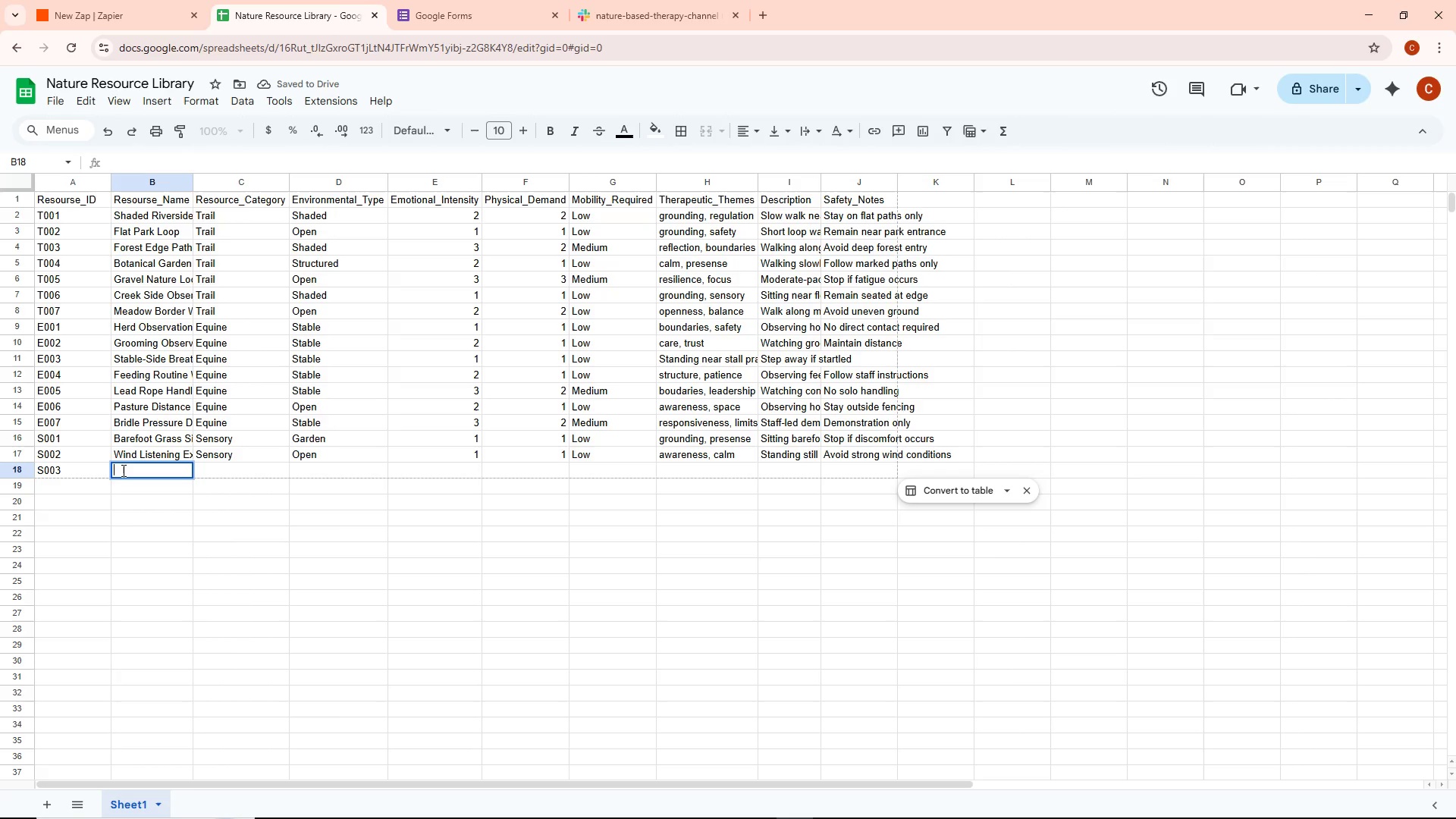 
type(Stone holding pr)
 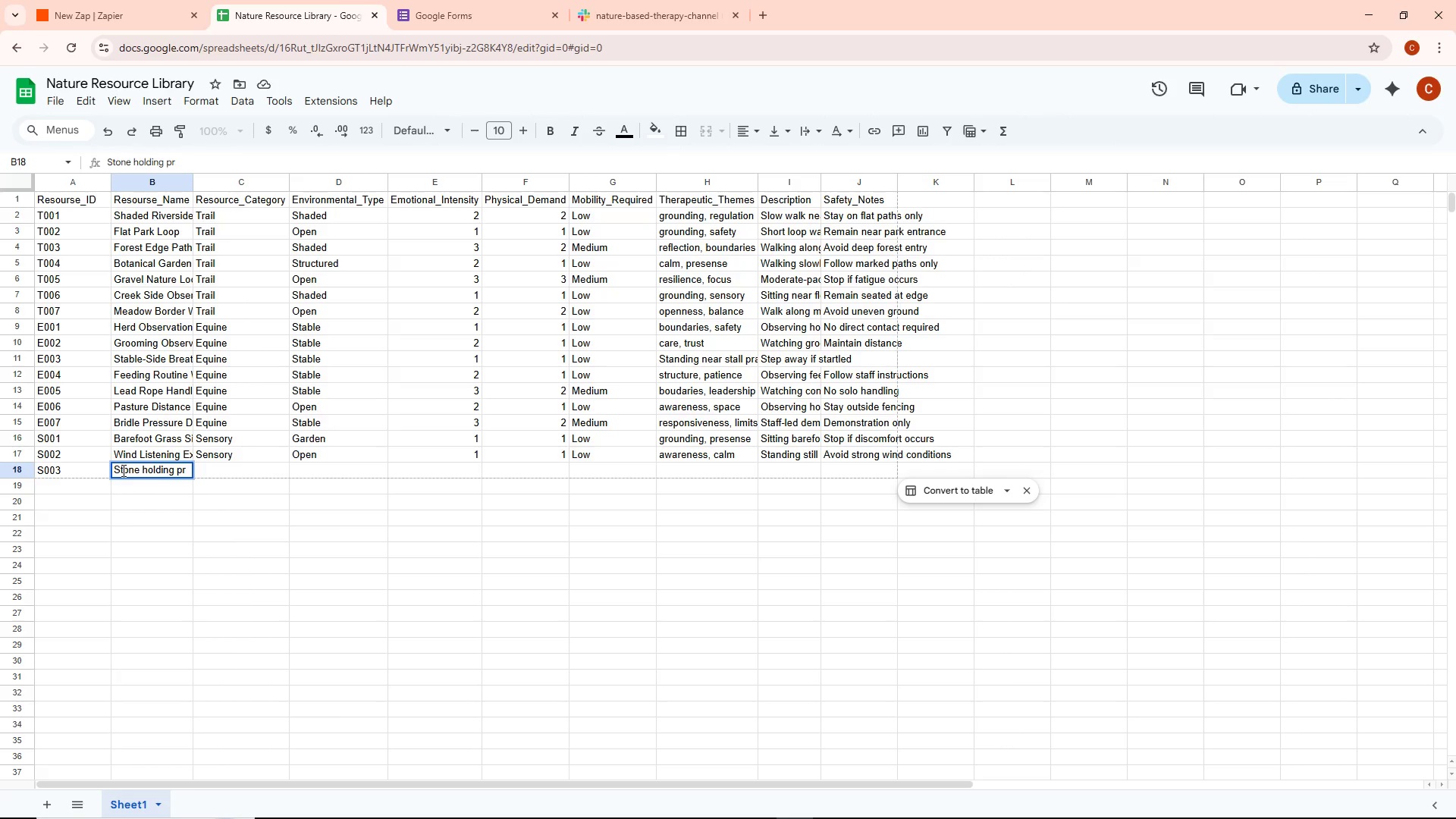 
key(Control+ControlLeft)
 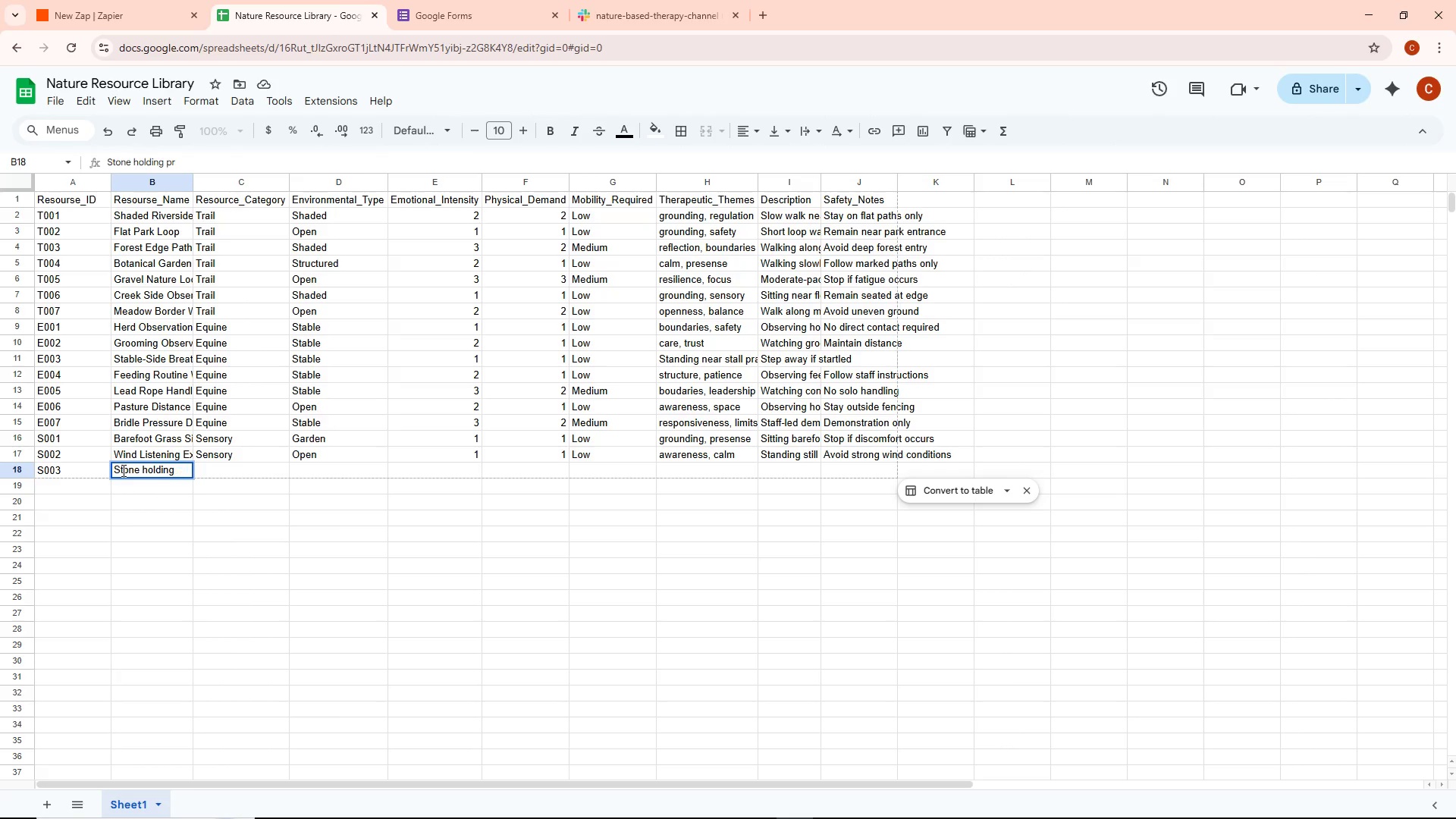 
key(Control+Backspace)
 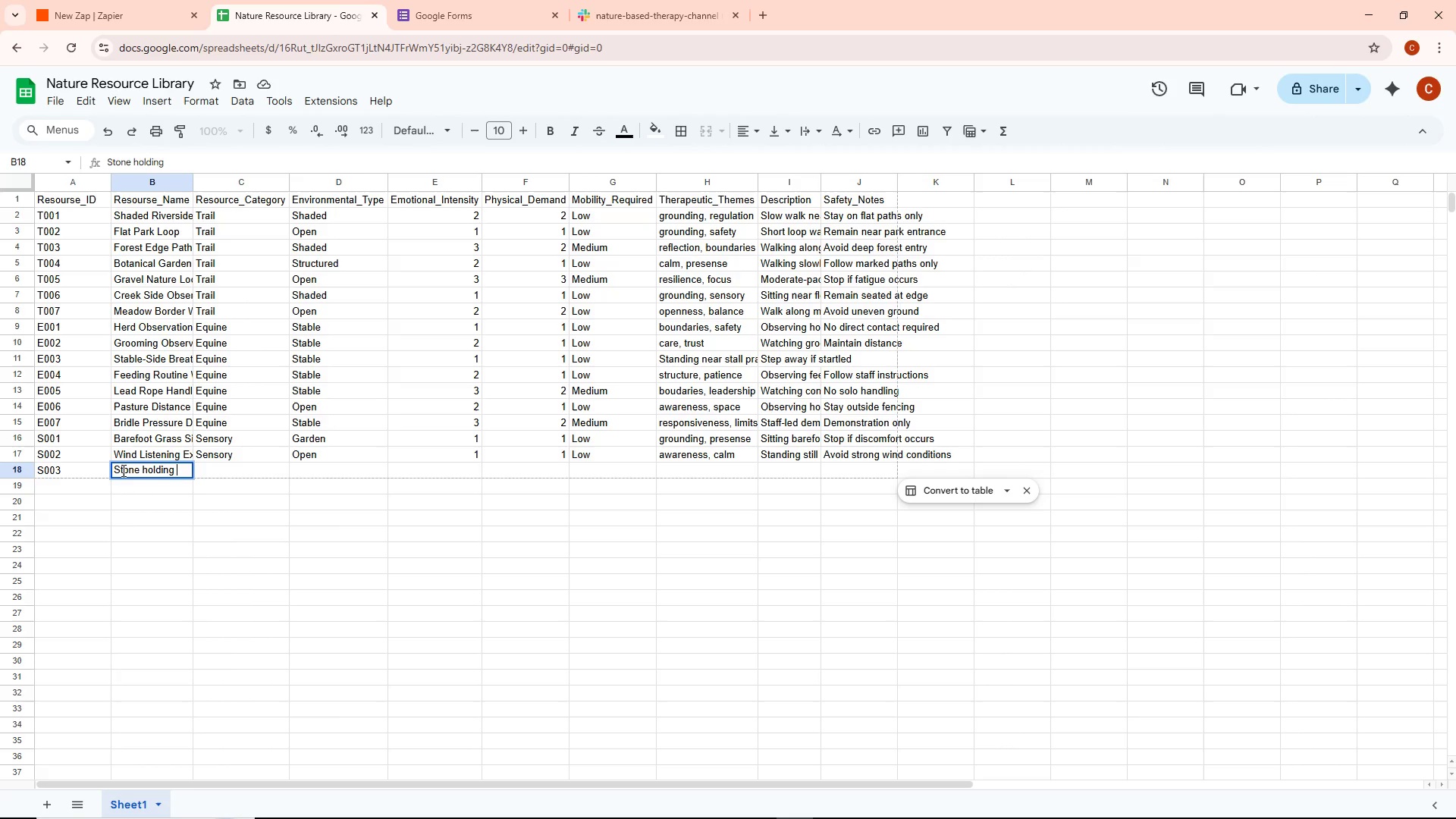 
key(Backspace)
 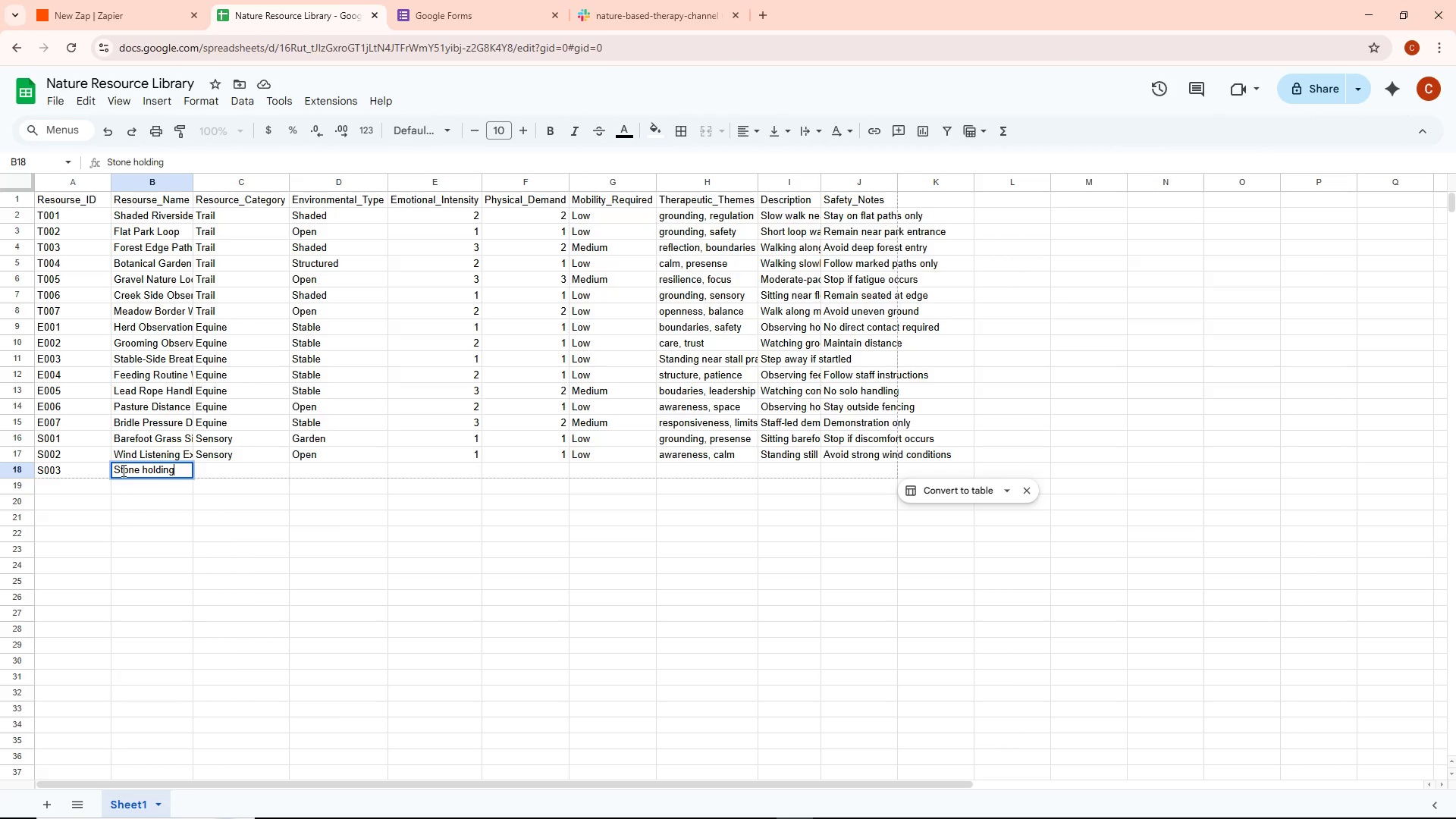 
key(Control+ControlLeft)
 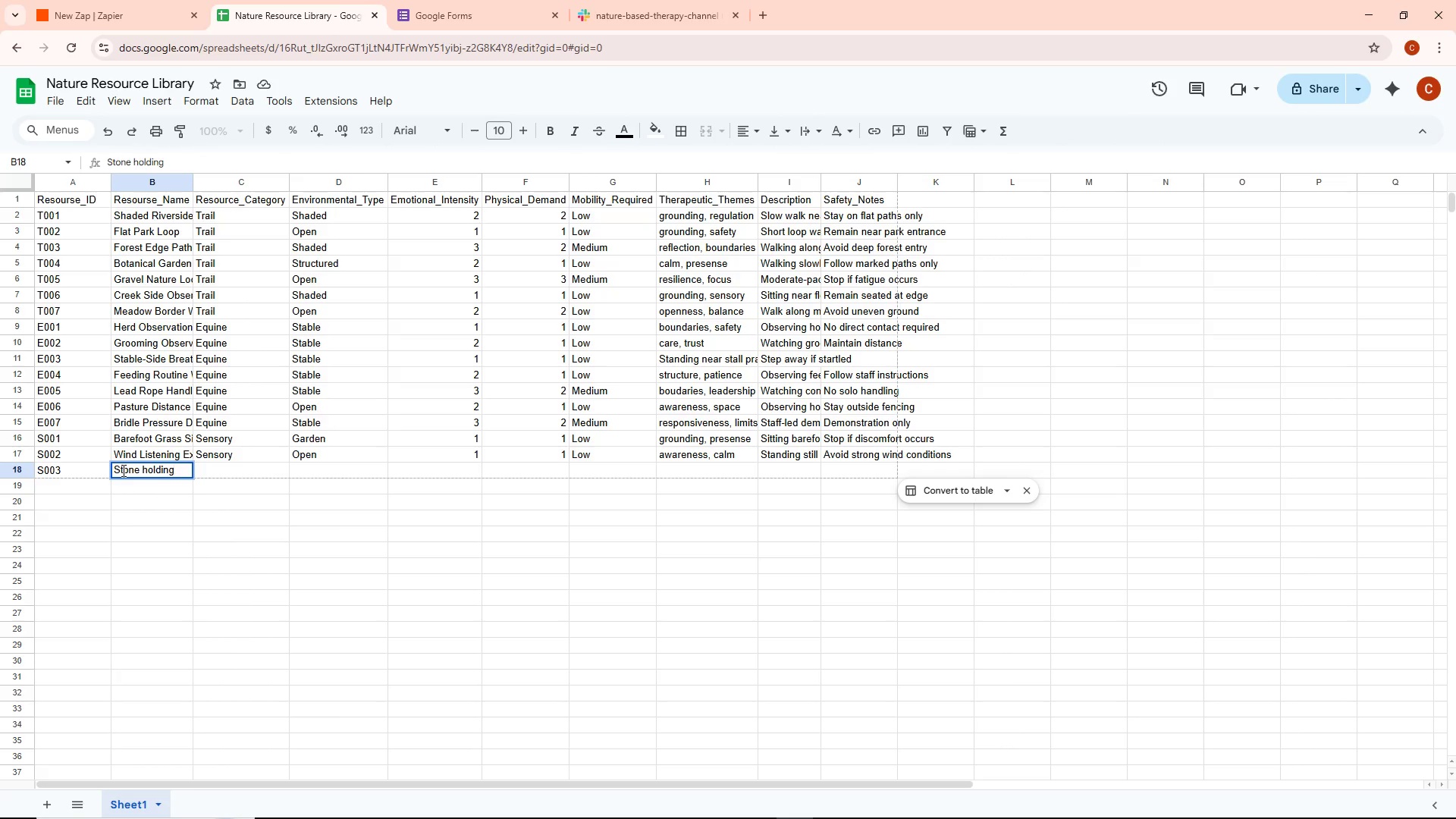 
key(Control+ControlLeft)
 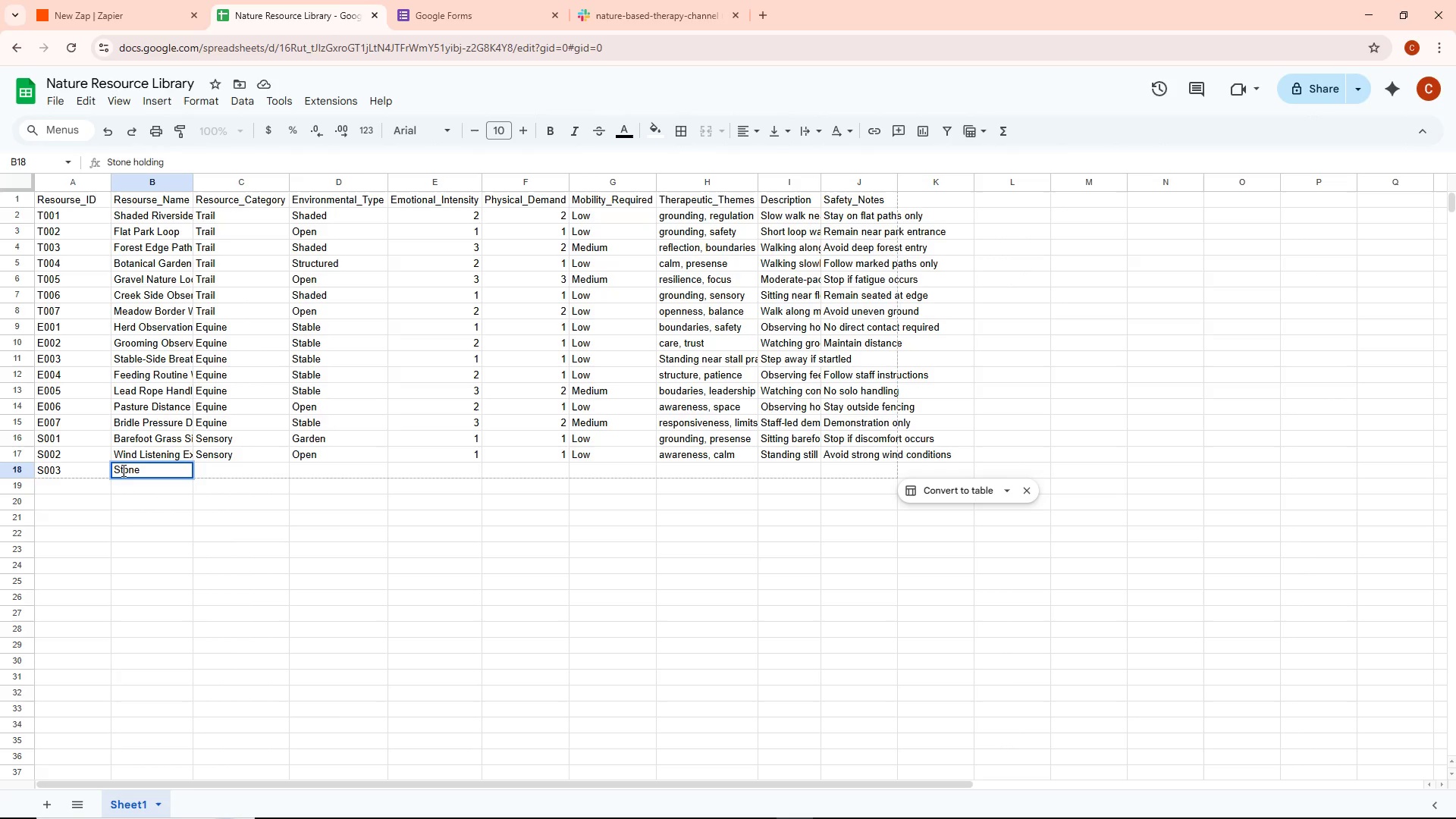 
key(Control+Backspace)
 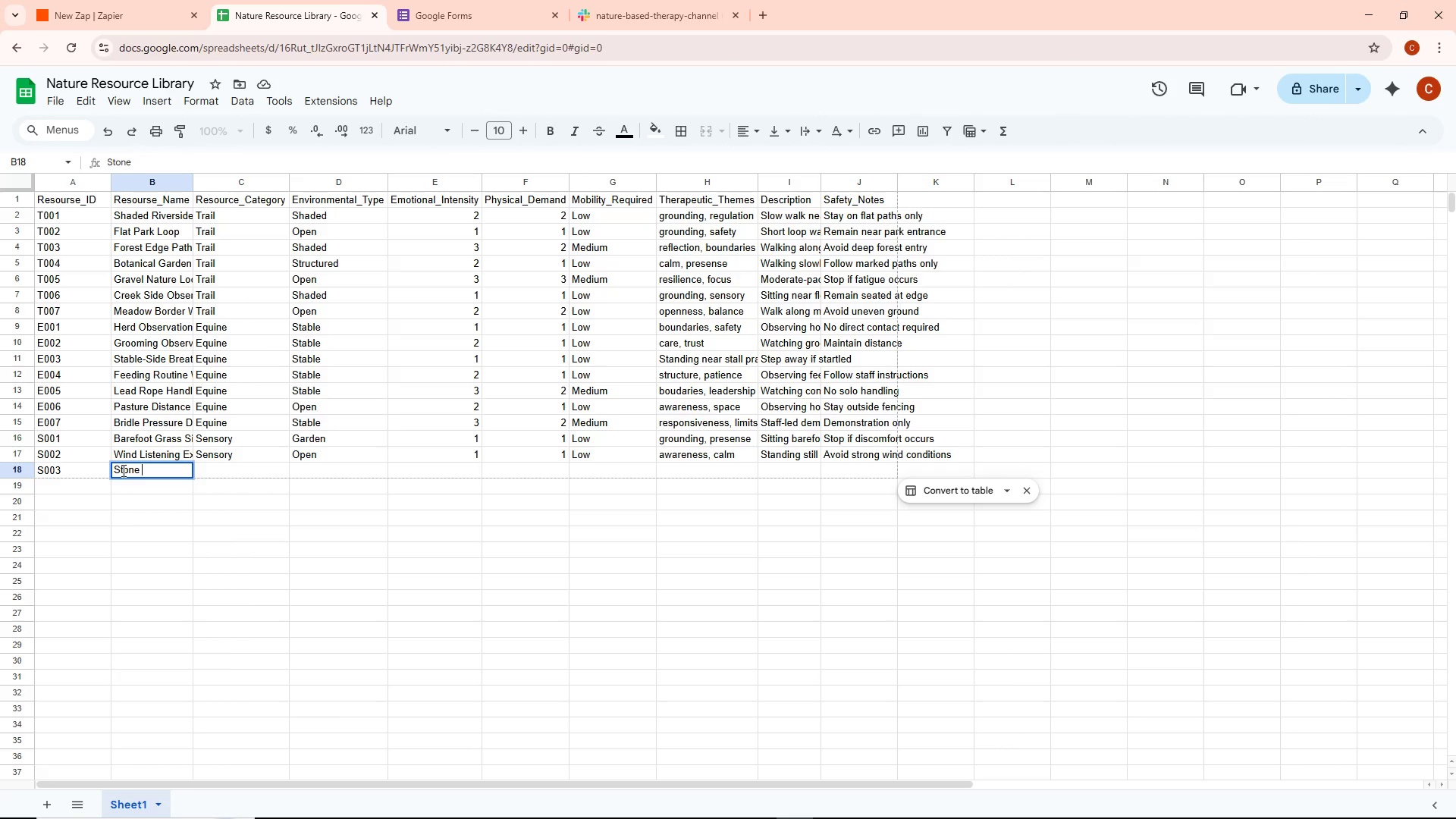 
type(Holding Practice)
 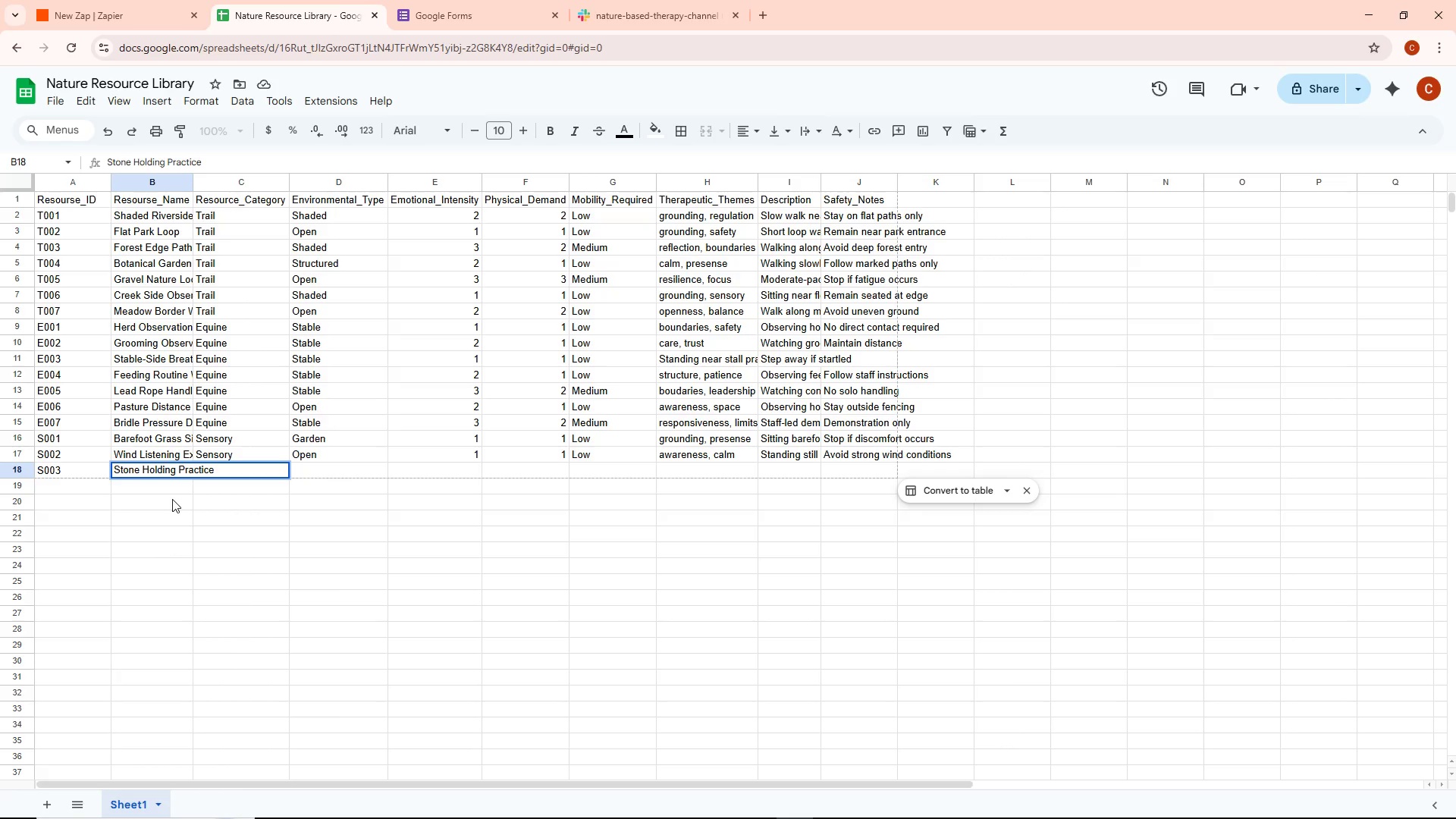 
left_click([172, 499])
 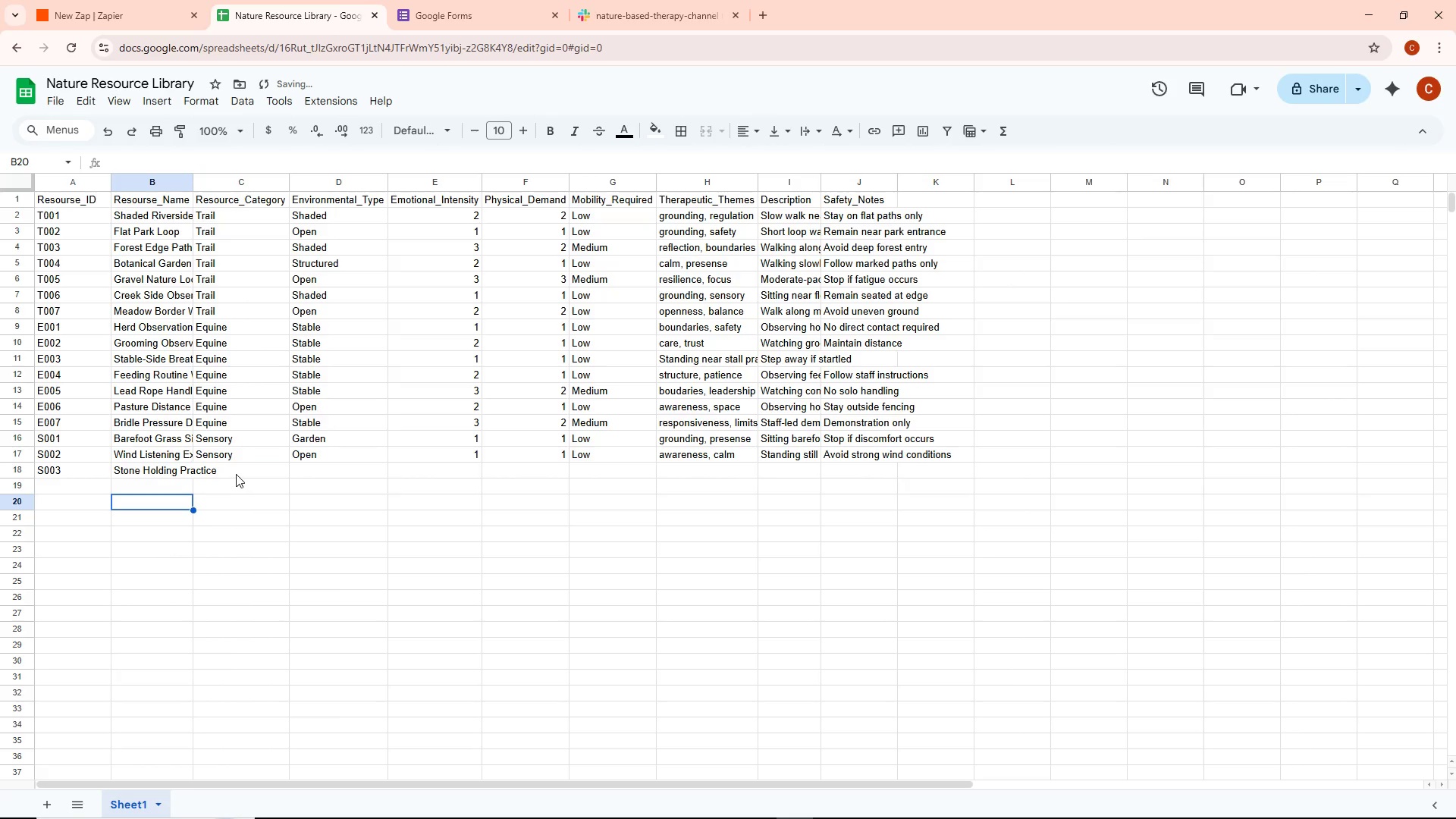 
double_click([236, 473])
 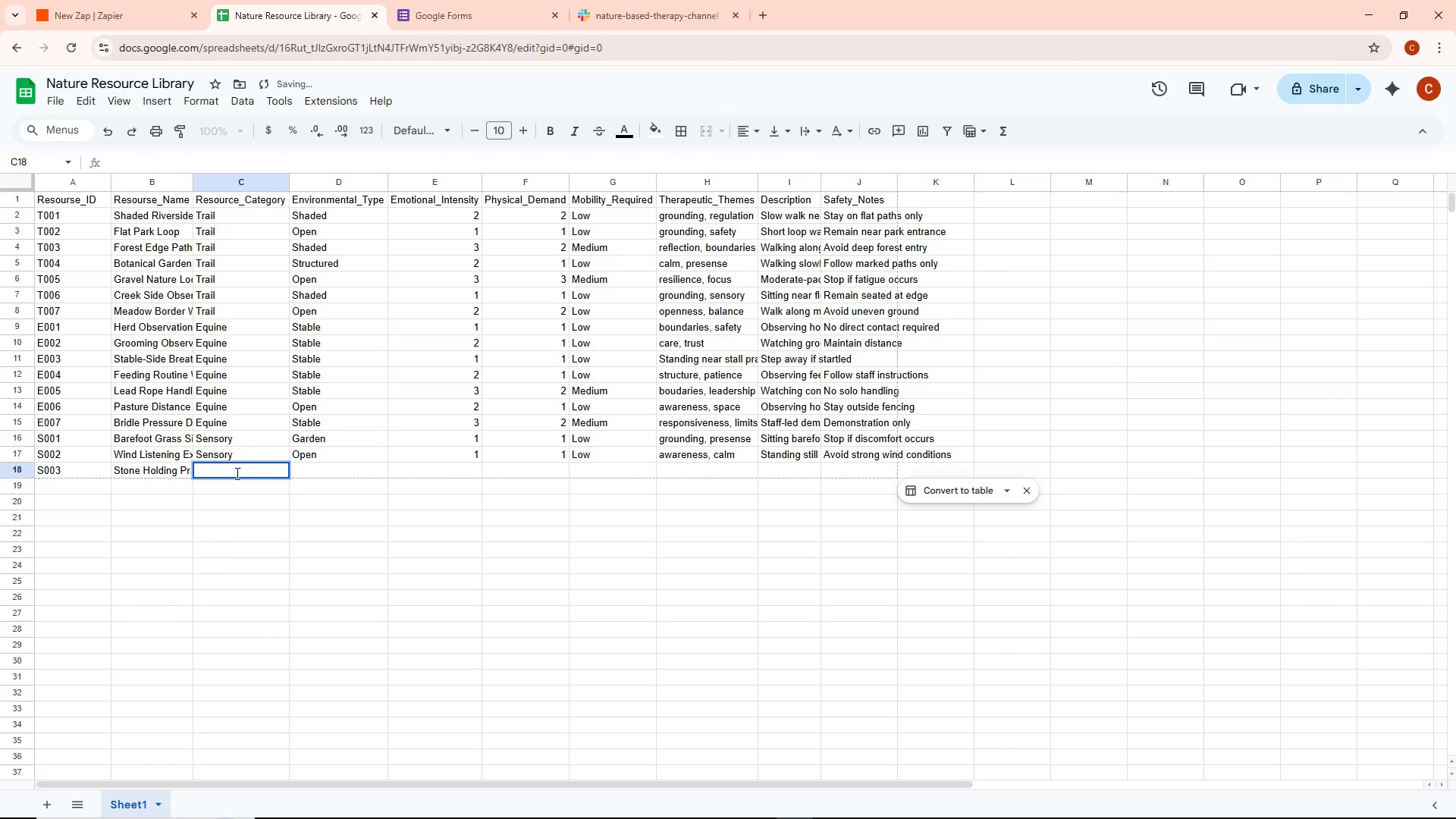 
type(Sensory)
 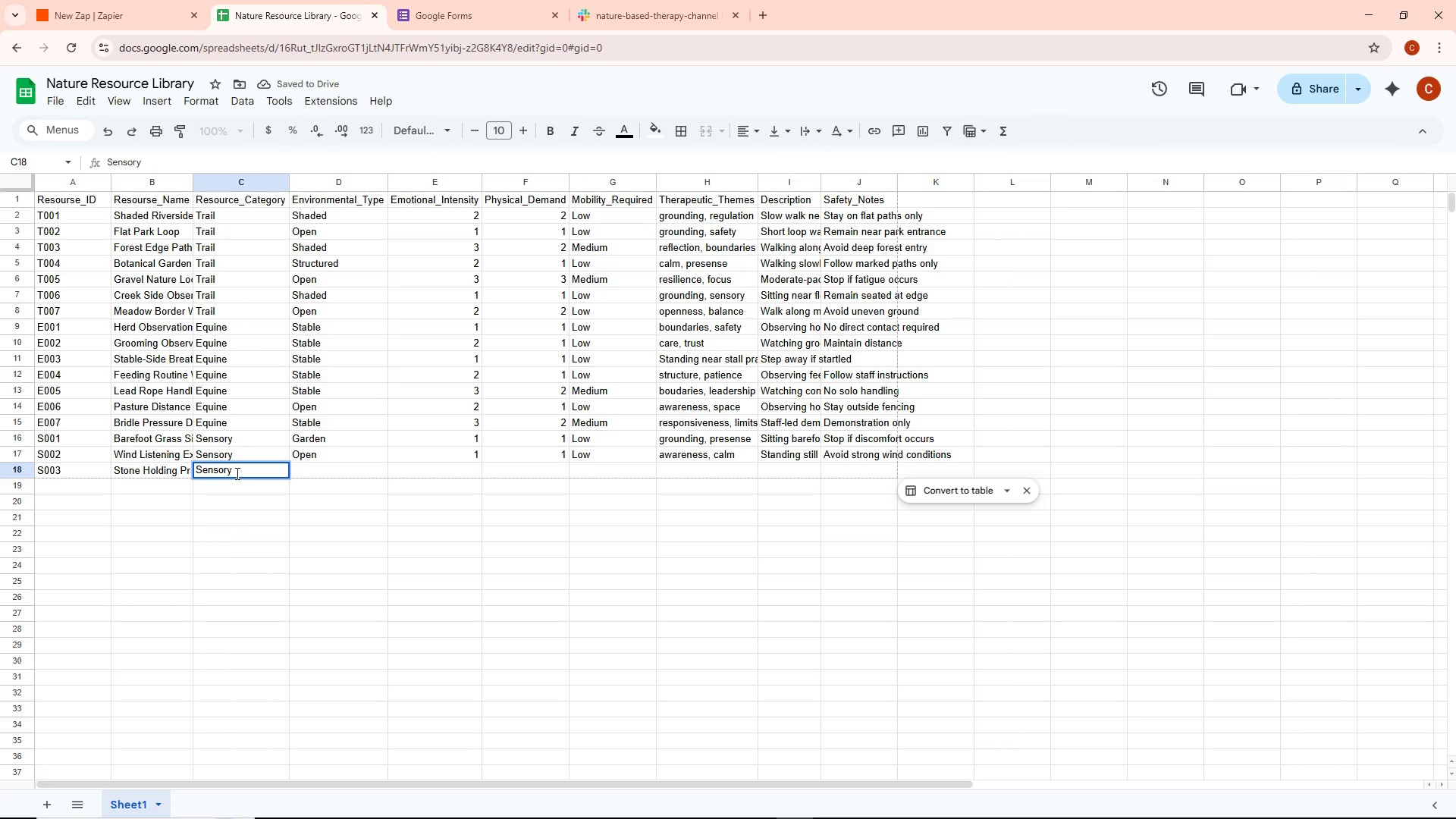 
key(Enter)
 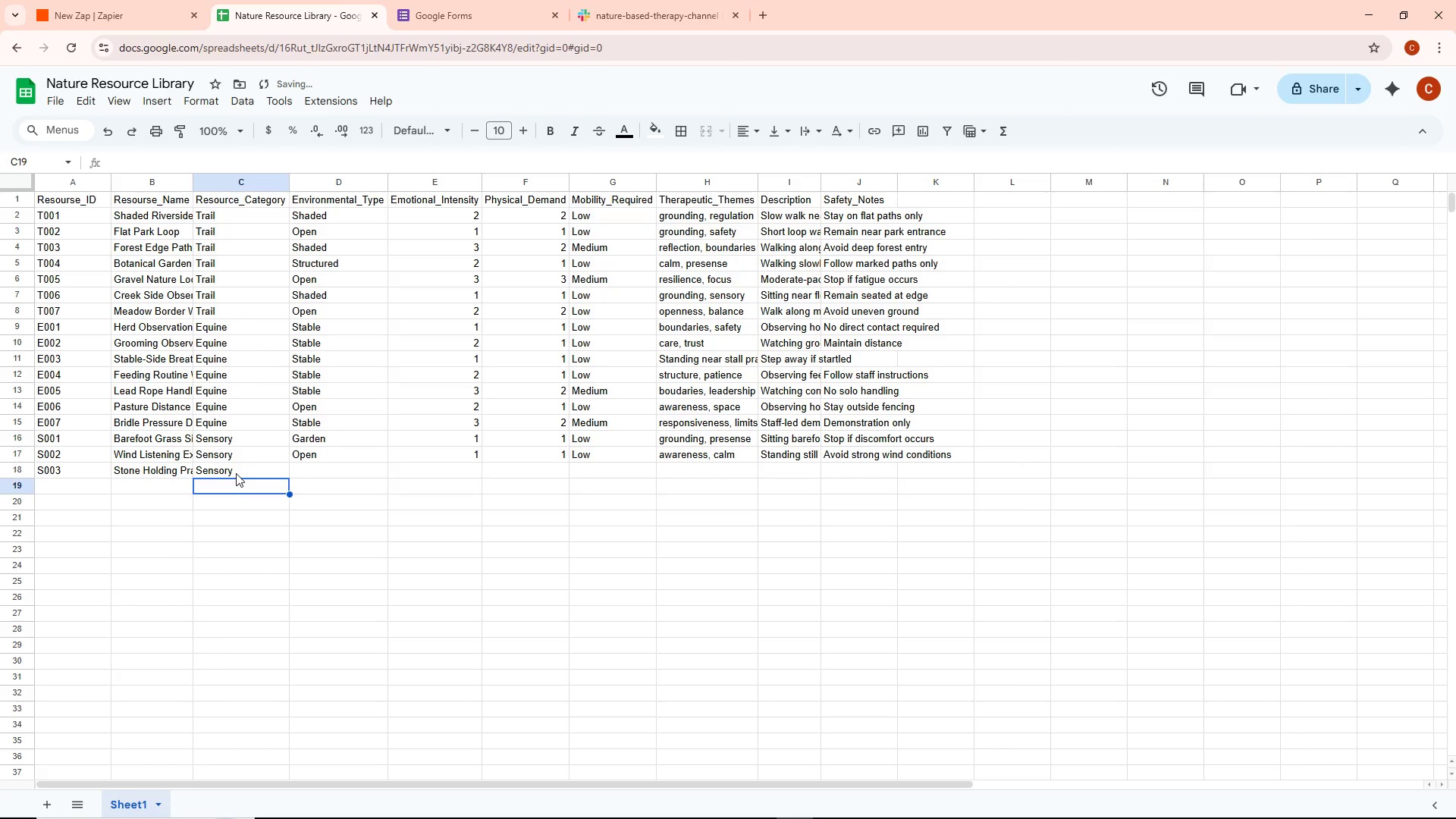 
key(ArrowRight)
 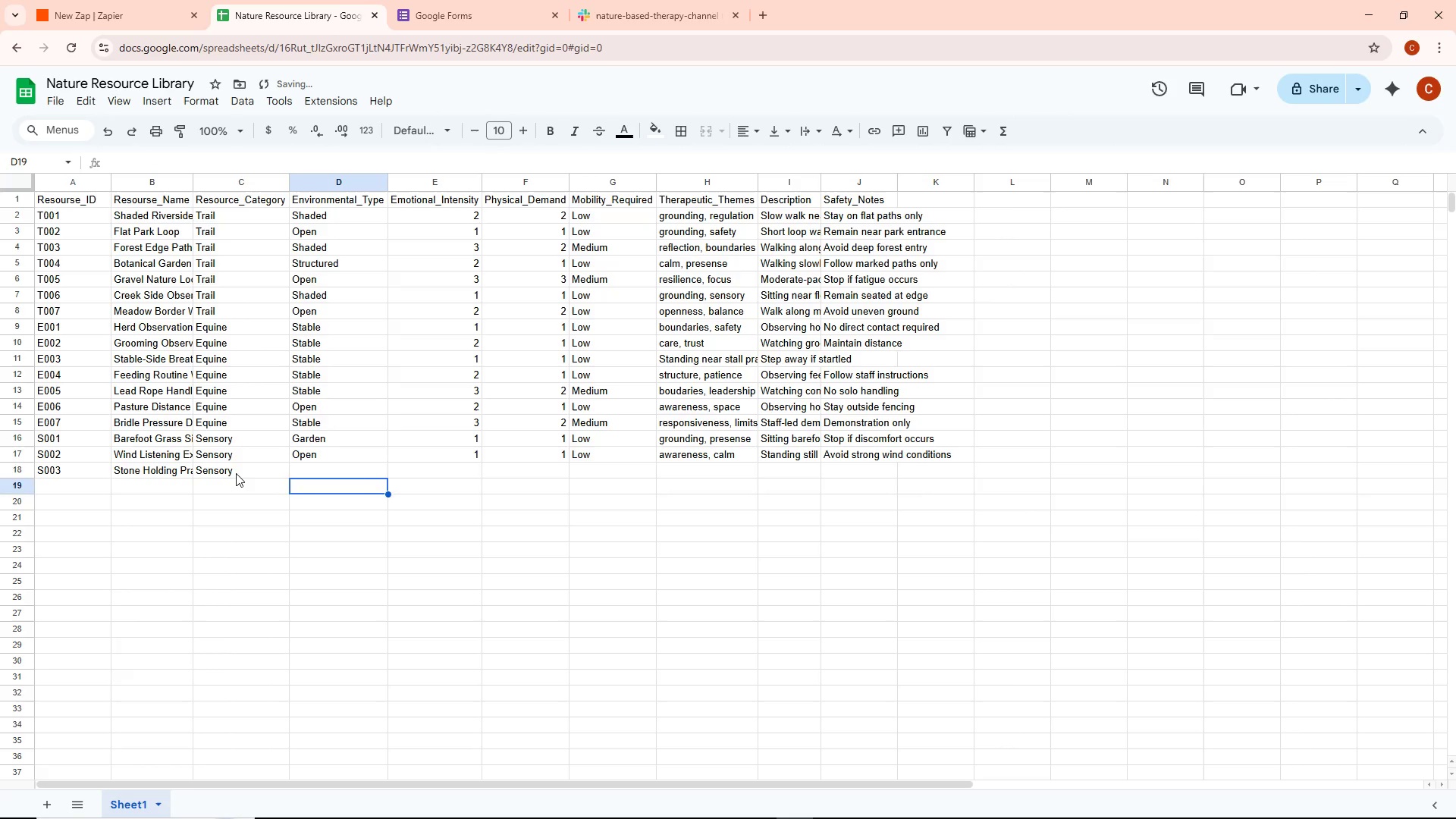 
key(ArrowUp)
 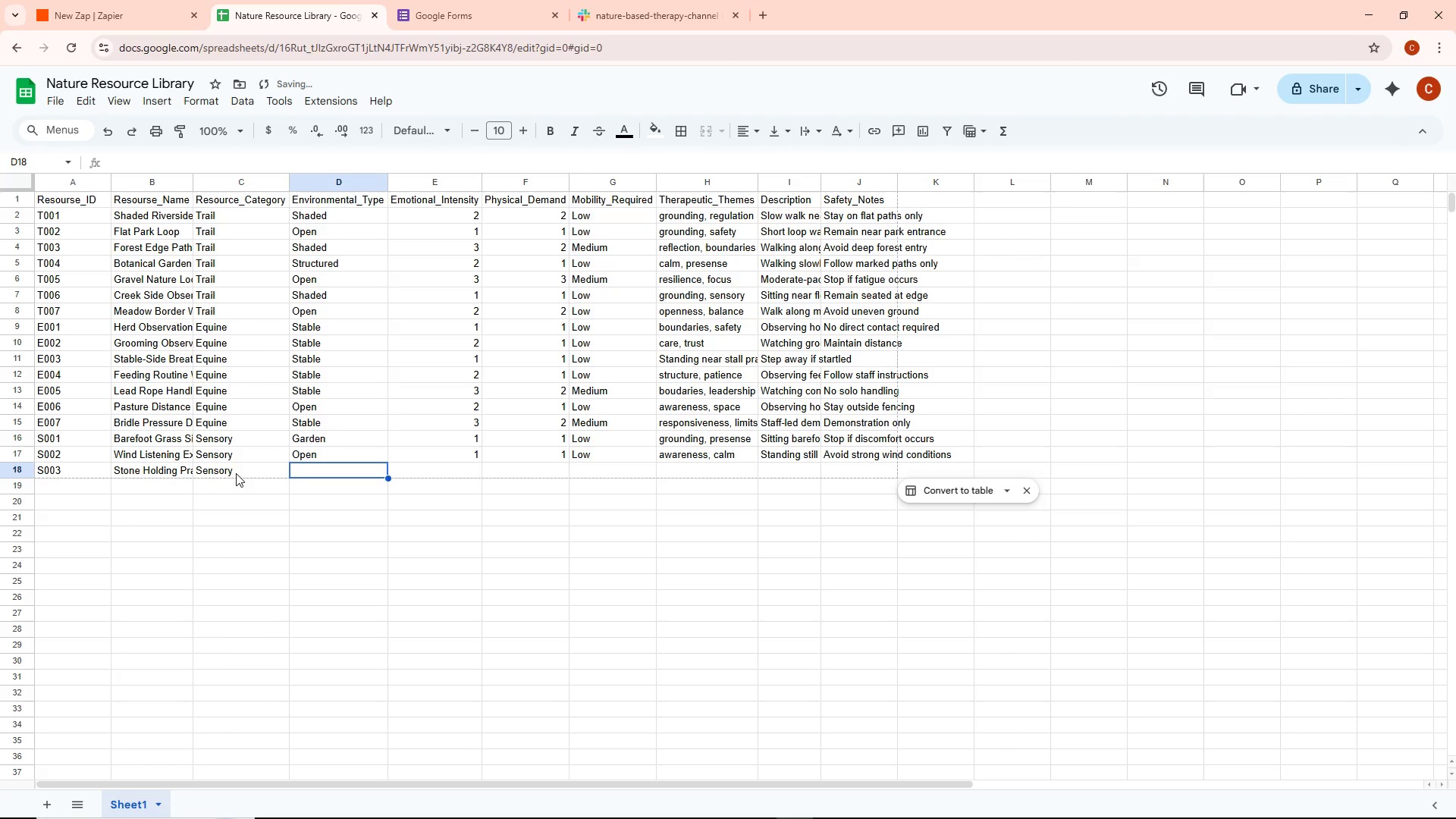 
key(Enter)
 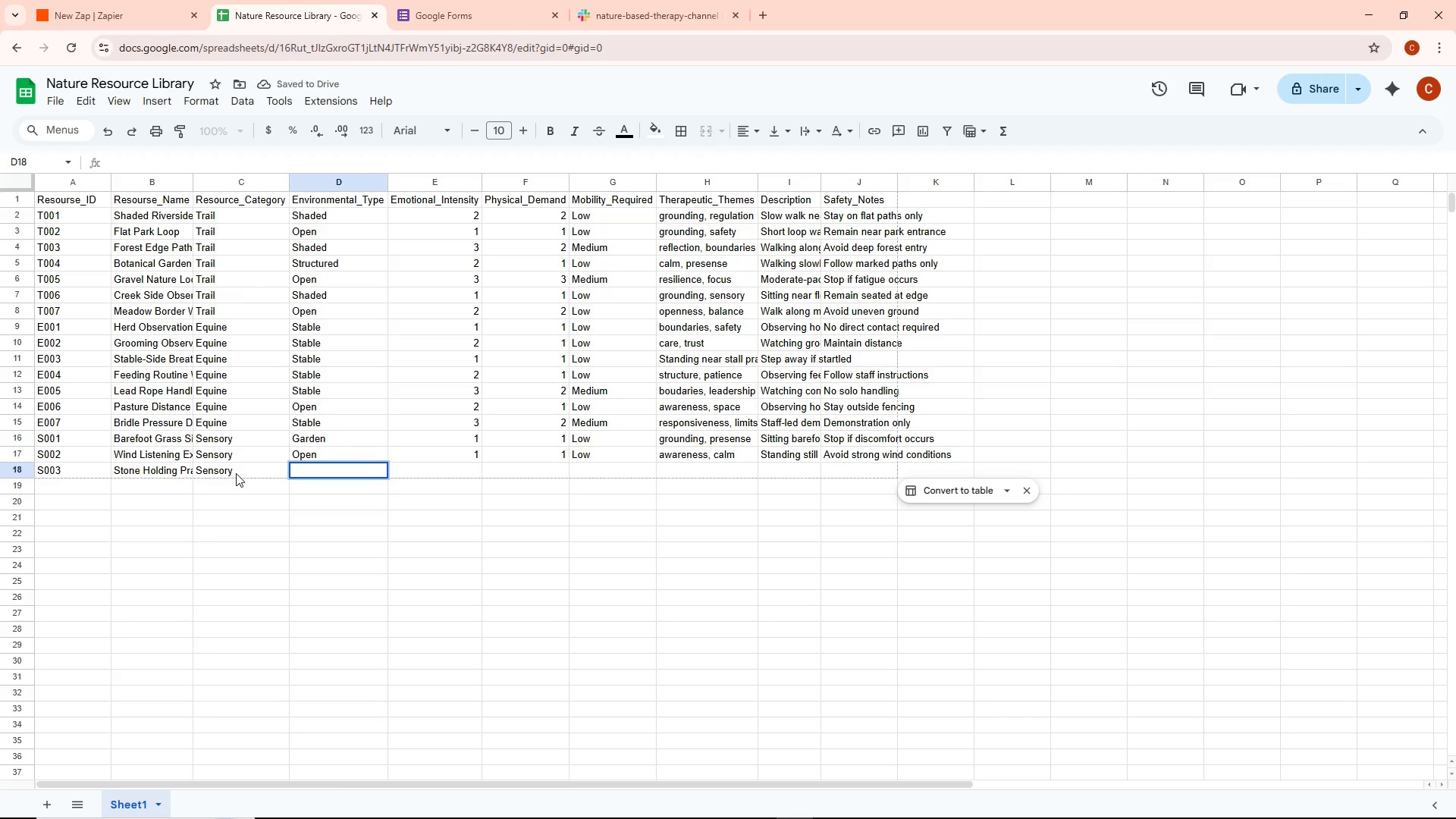 
type(Garden)
 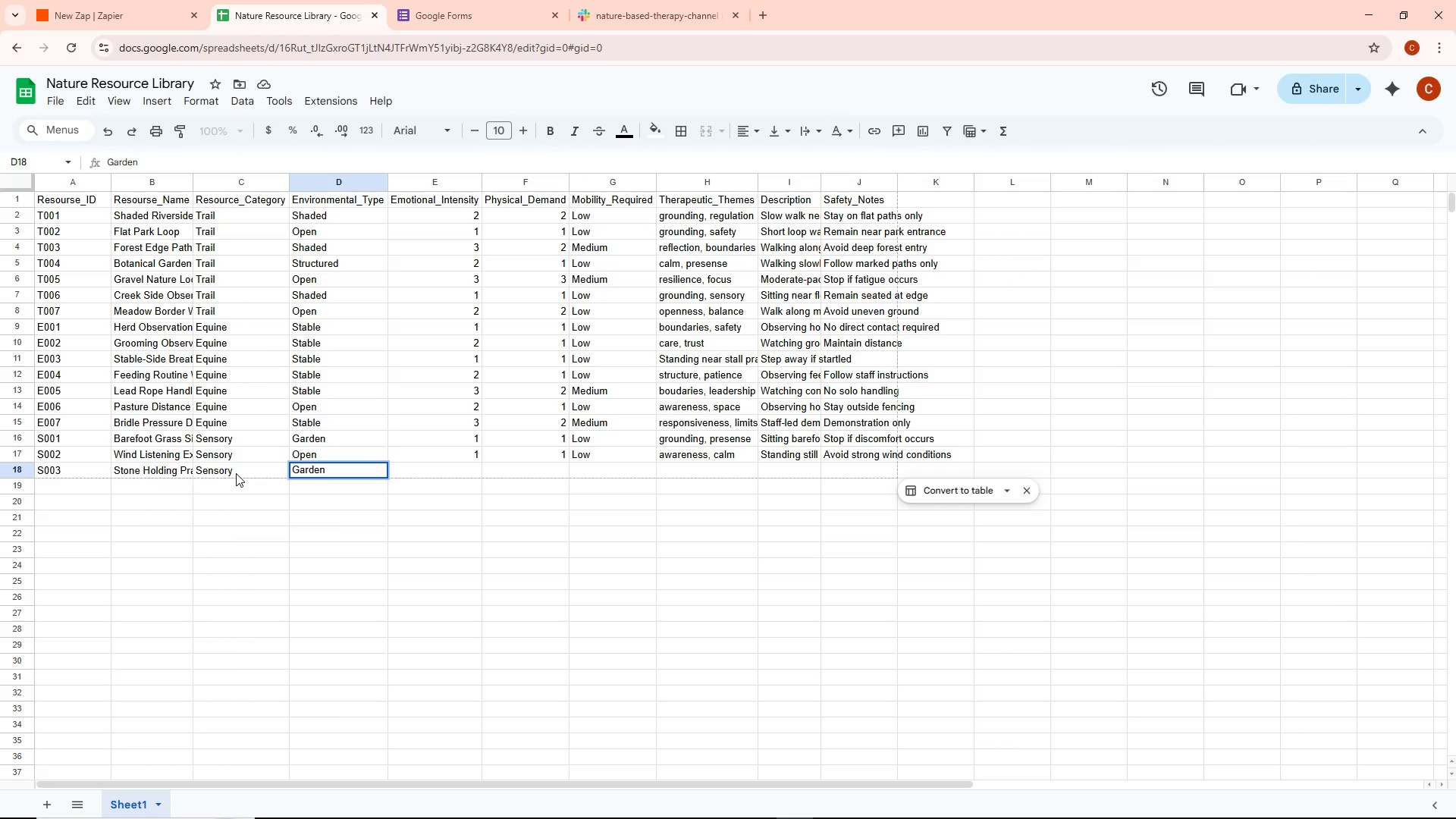 
key(Enter)
 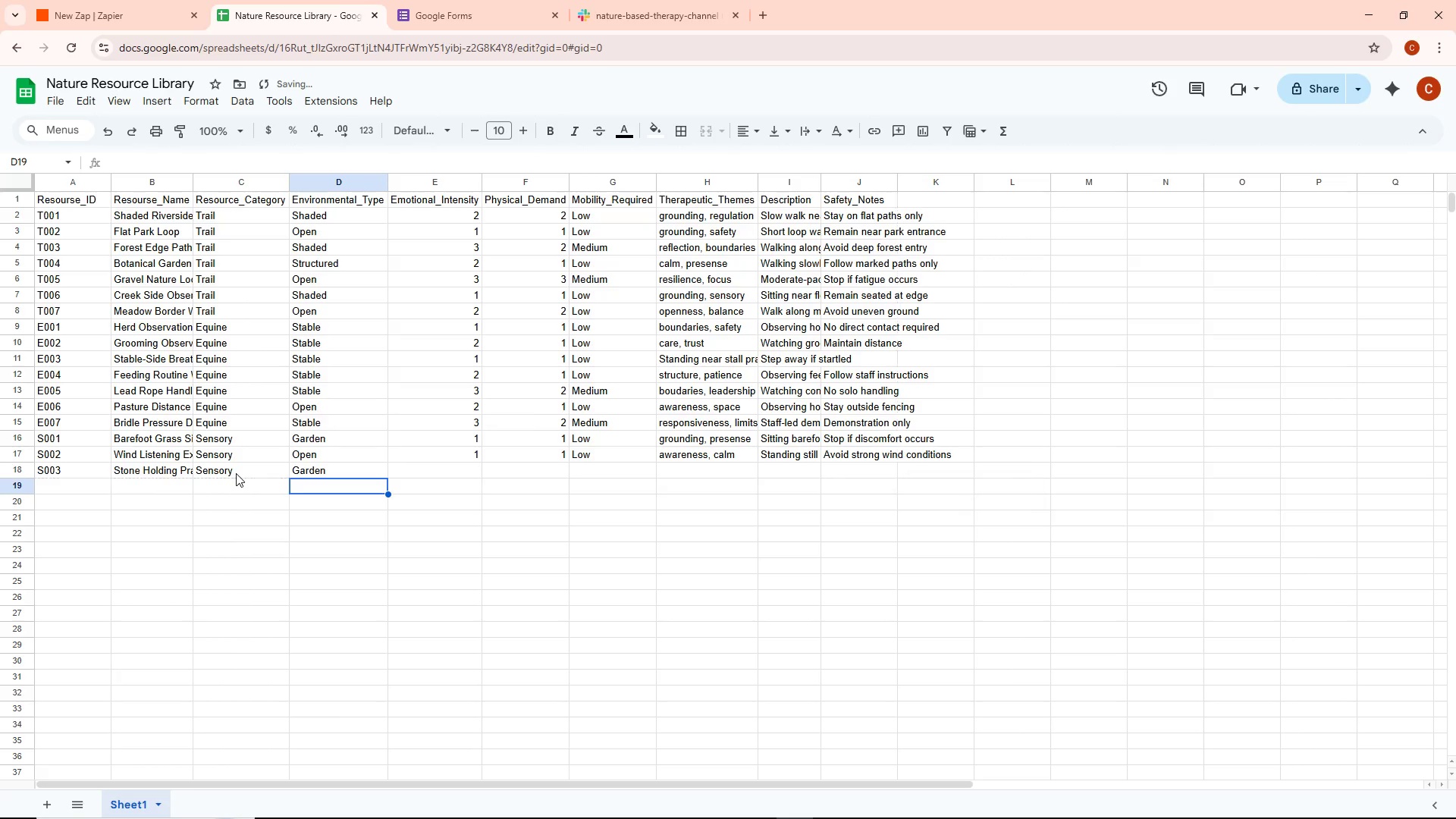 
key(ArrowRight)
 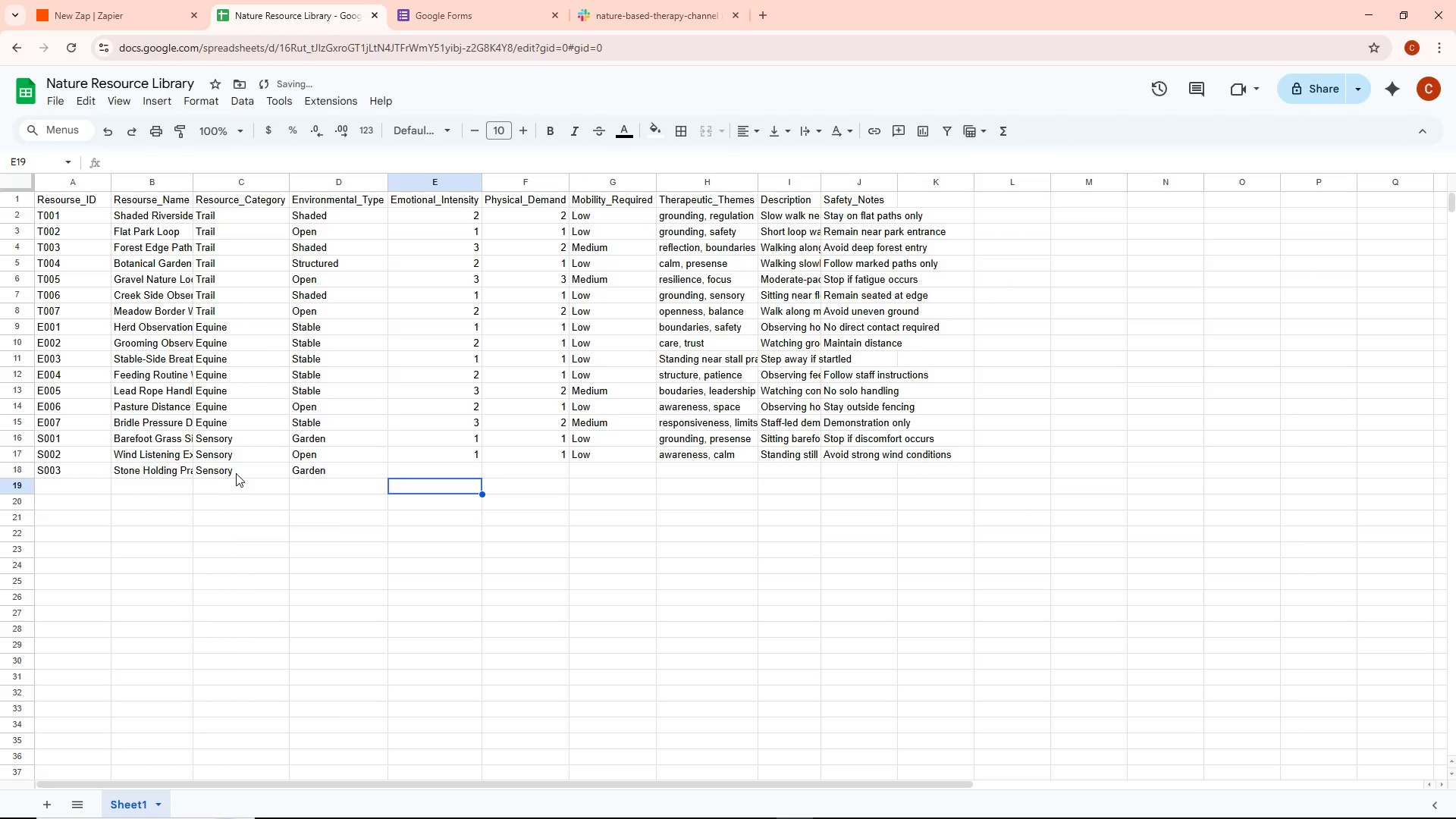 
key(ArrowUp)
 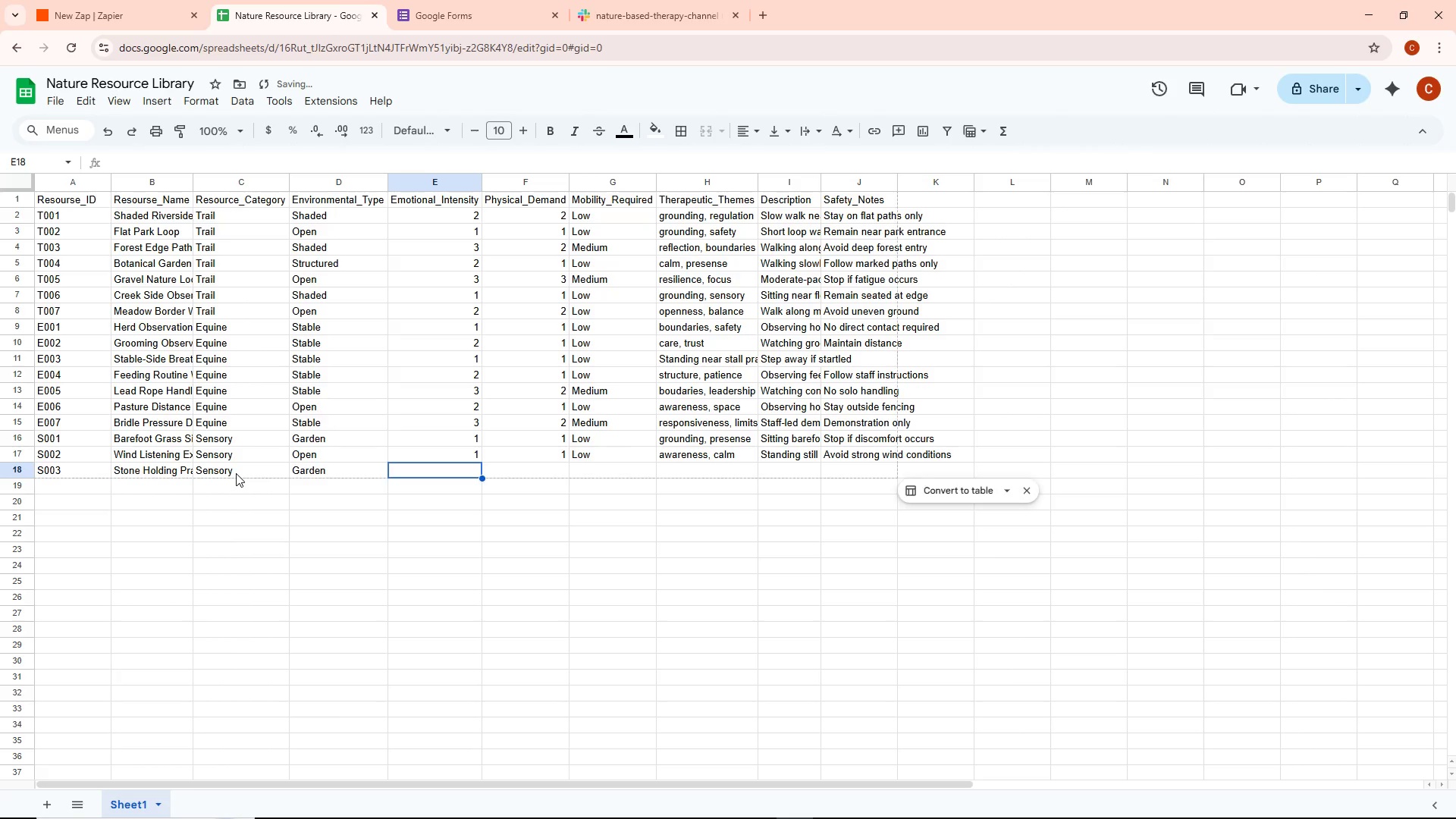 
key(Enter)
 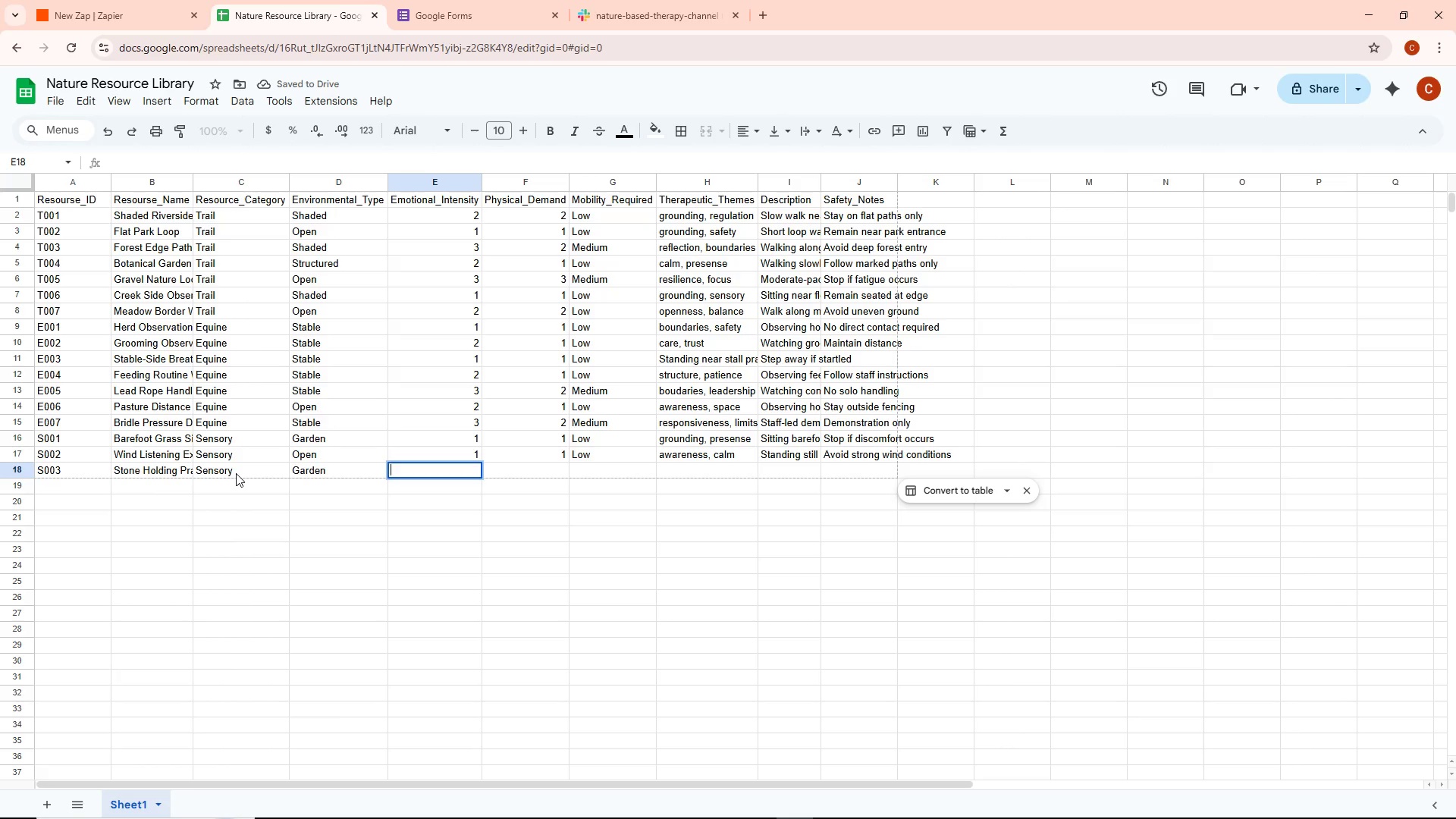 
key(1)
 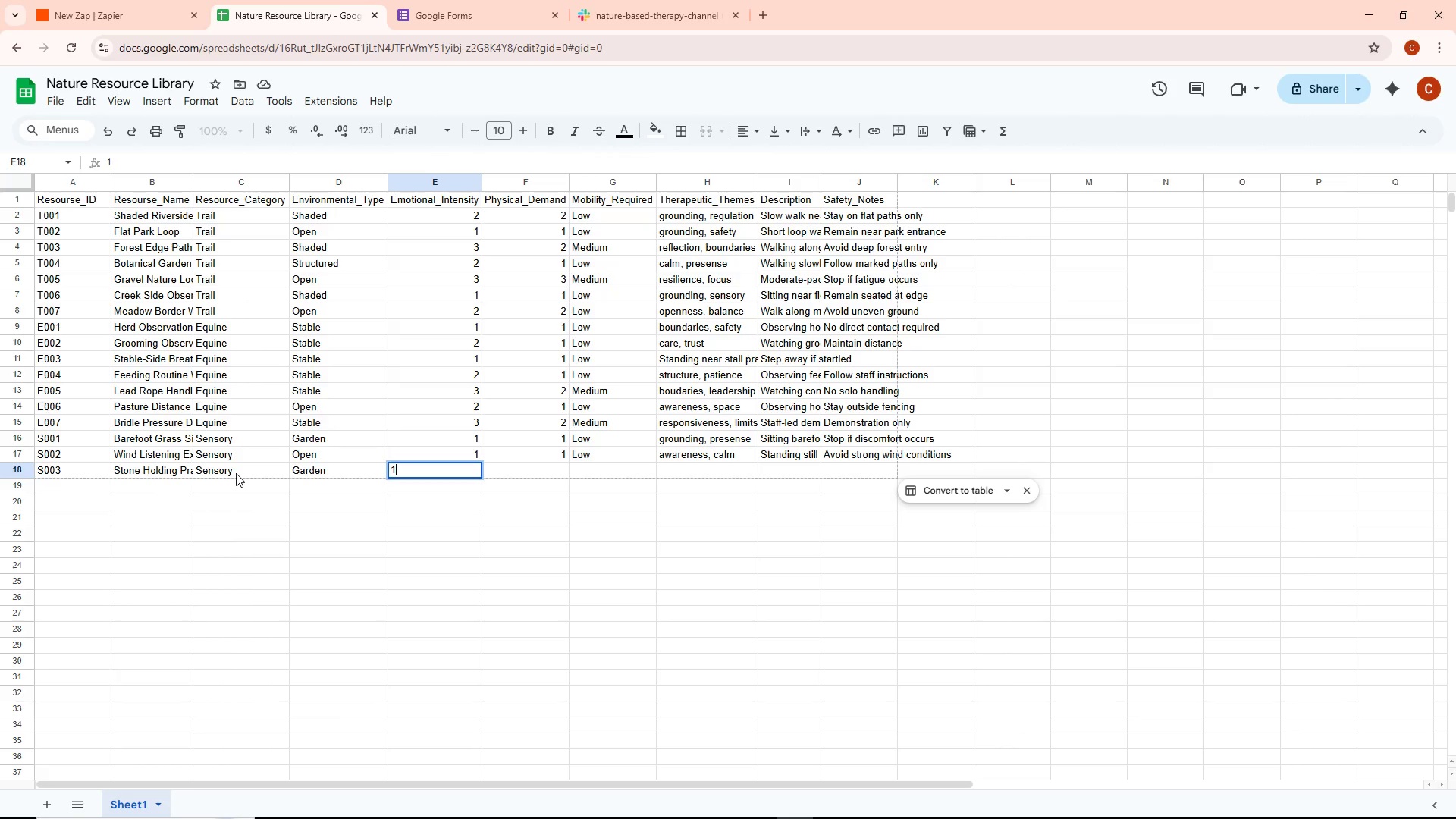 
key(Enter)
 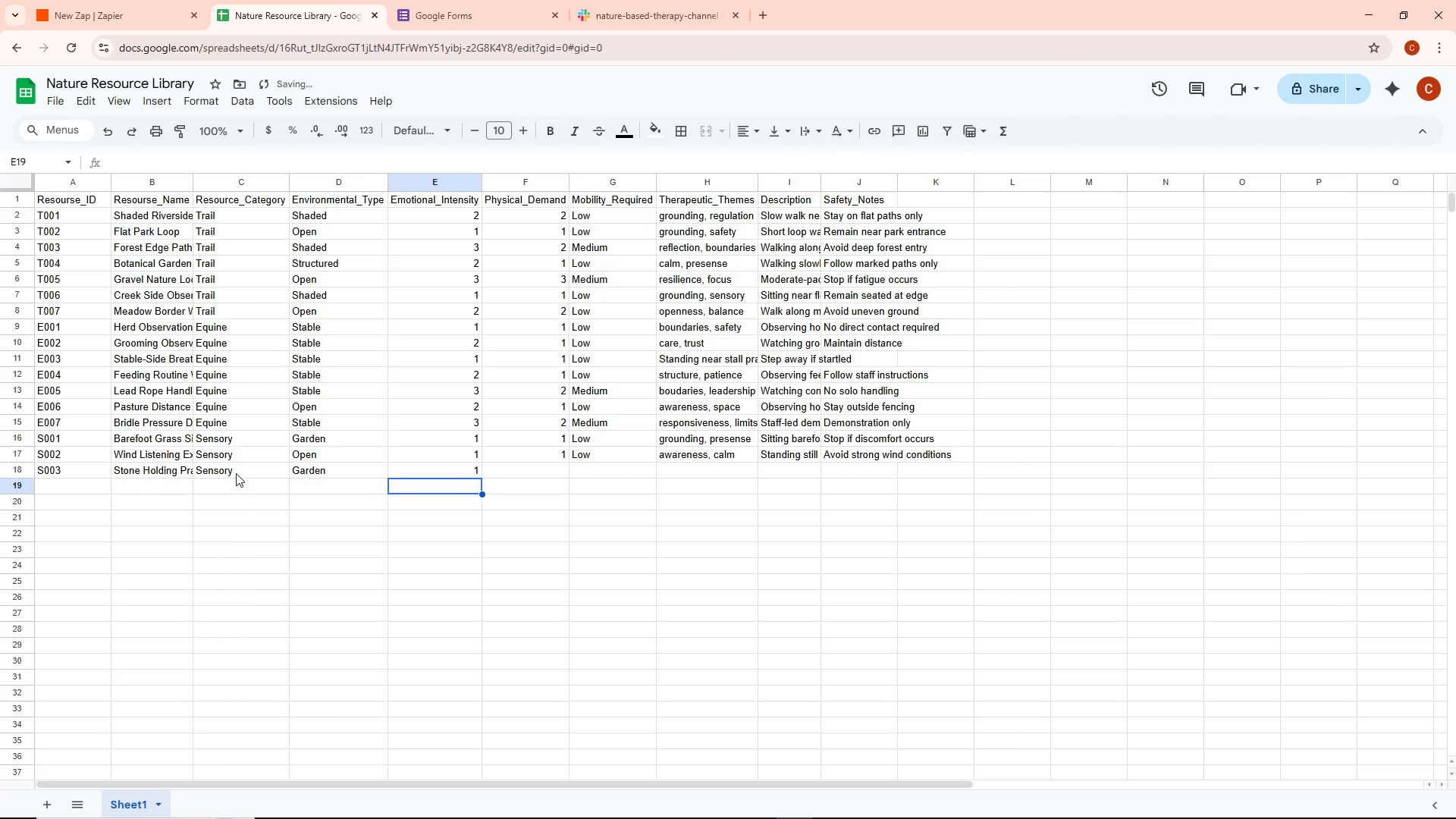 
key(ArrowRight)
 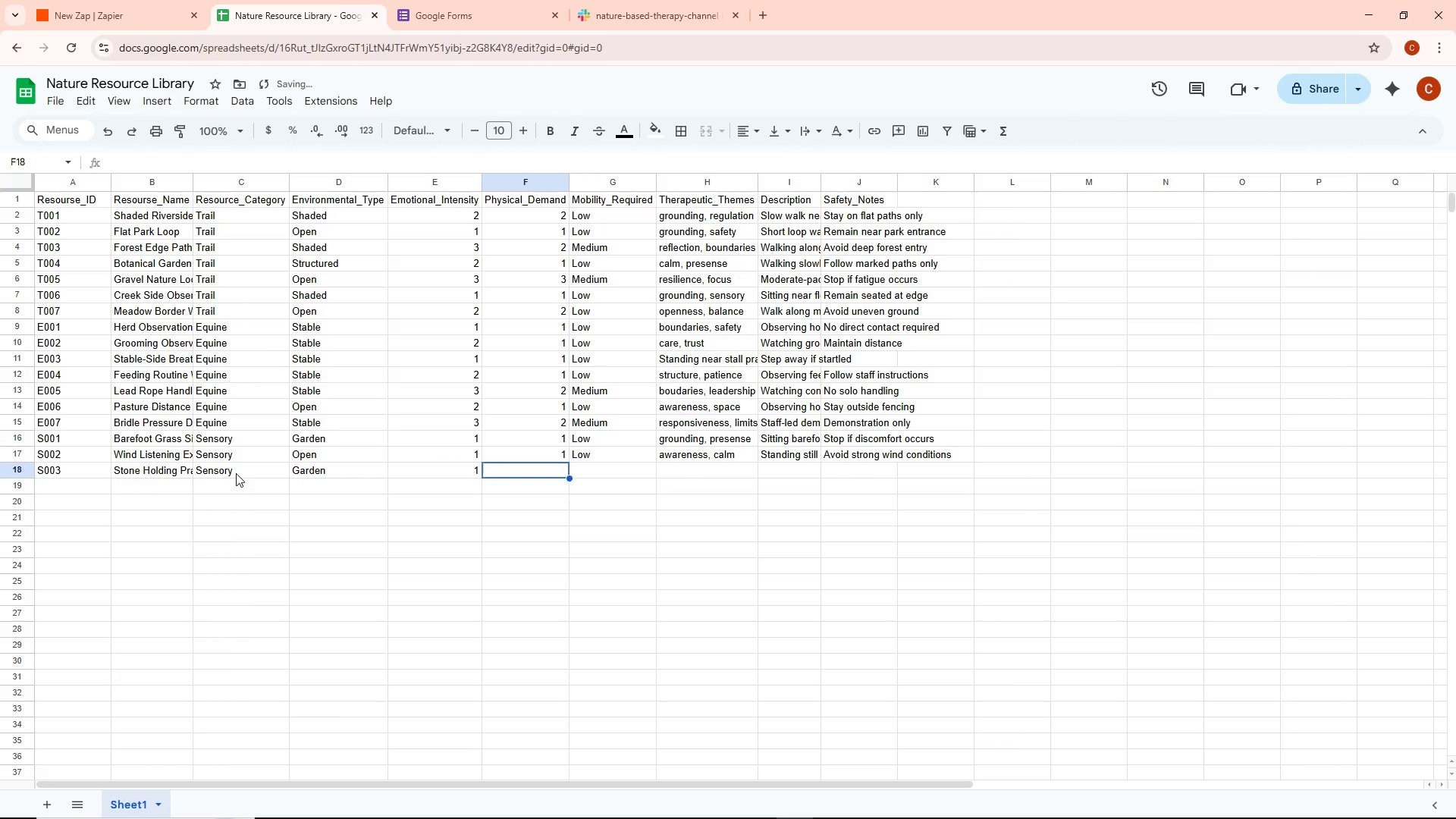 
key(ArrowUp)
 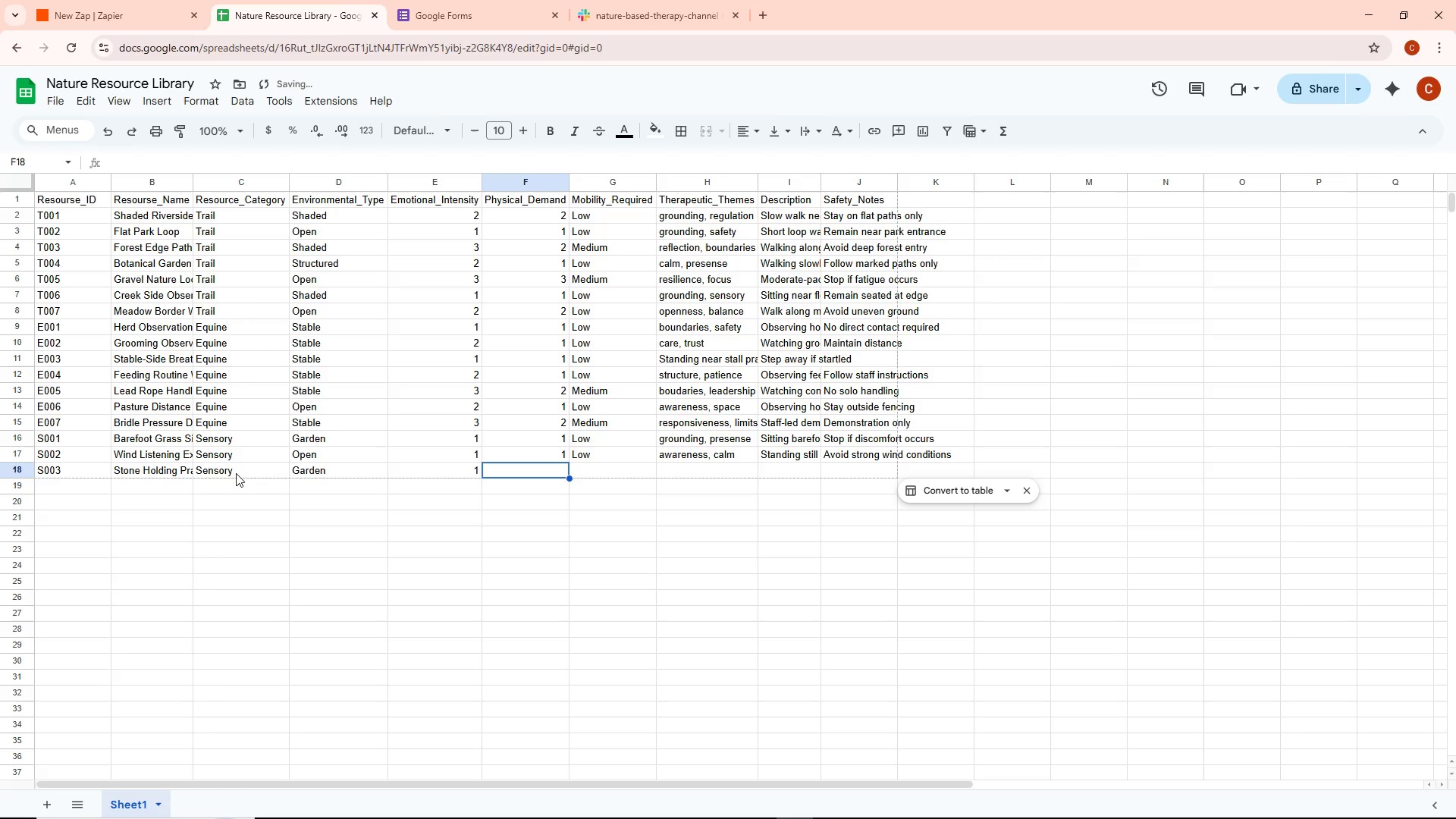 
key(Enter)
 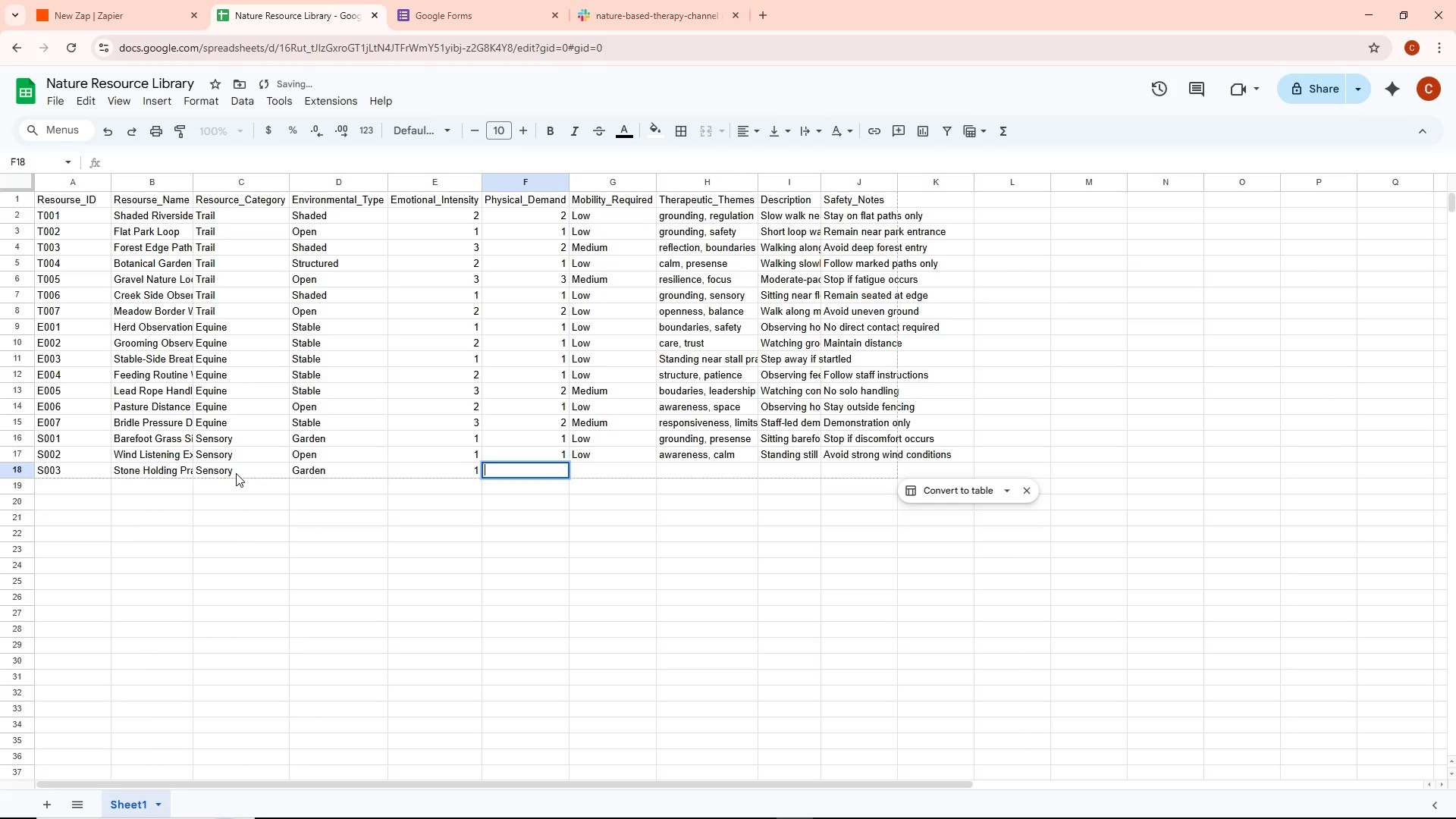 
key(1)
 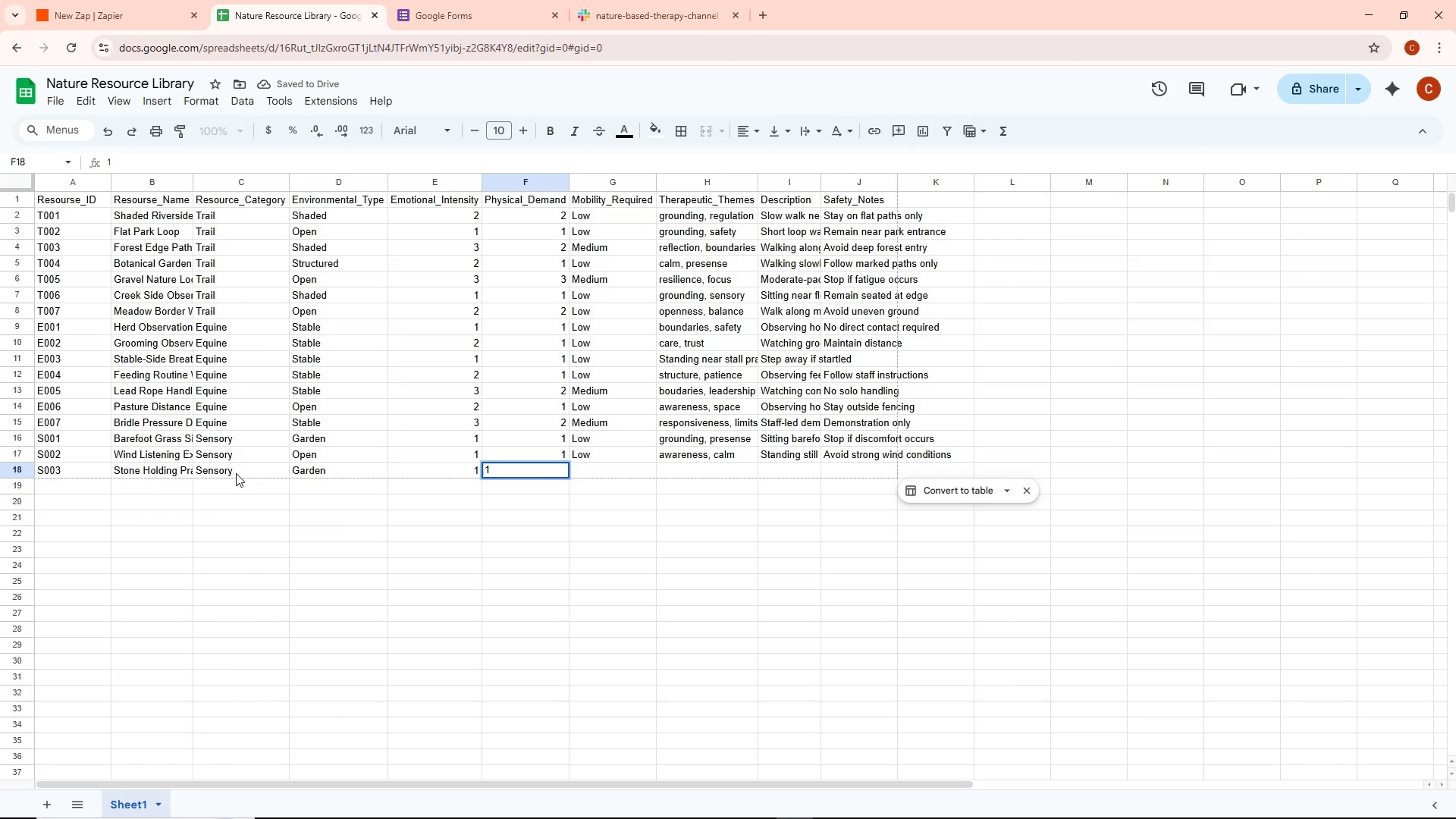 
key(Enter)
 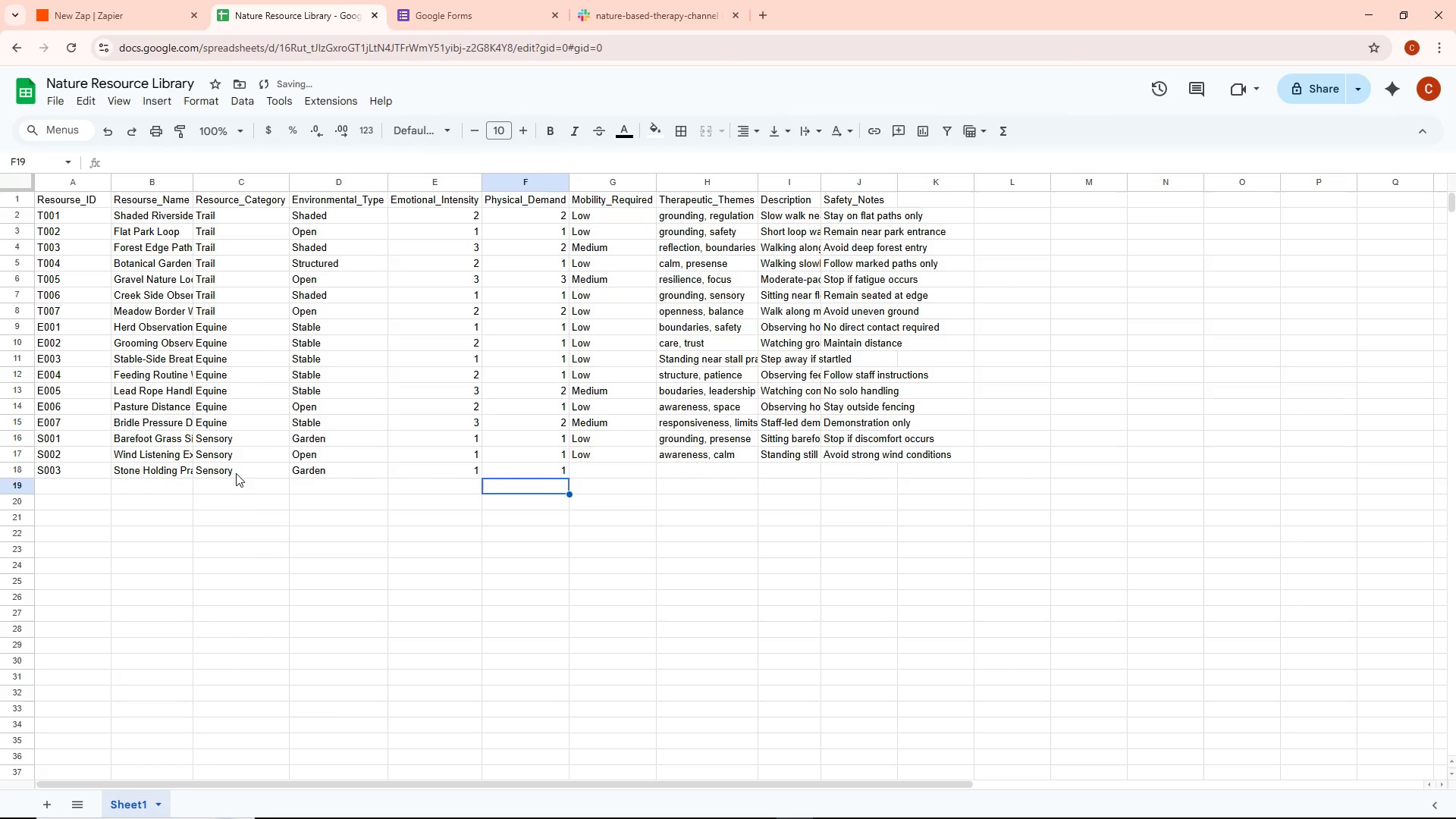 
key(ArrowRight)
 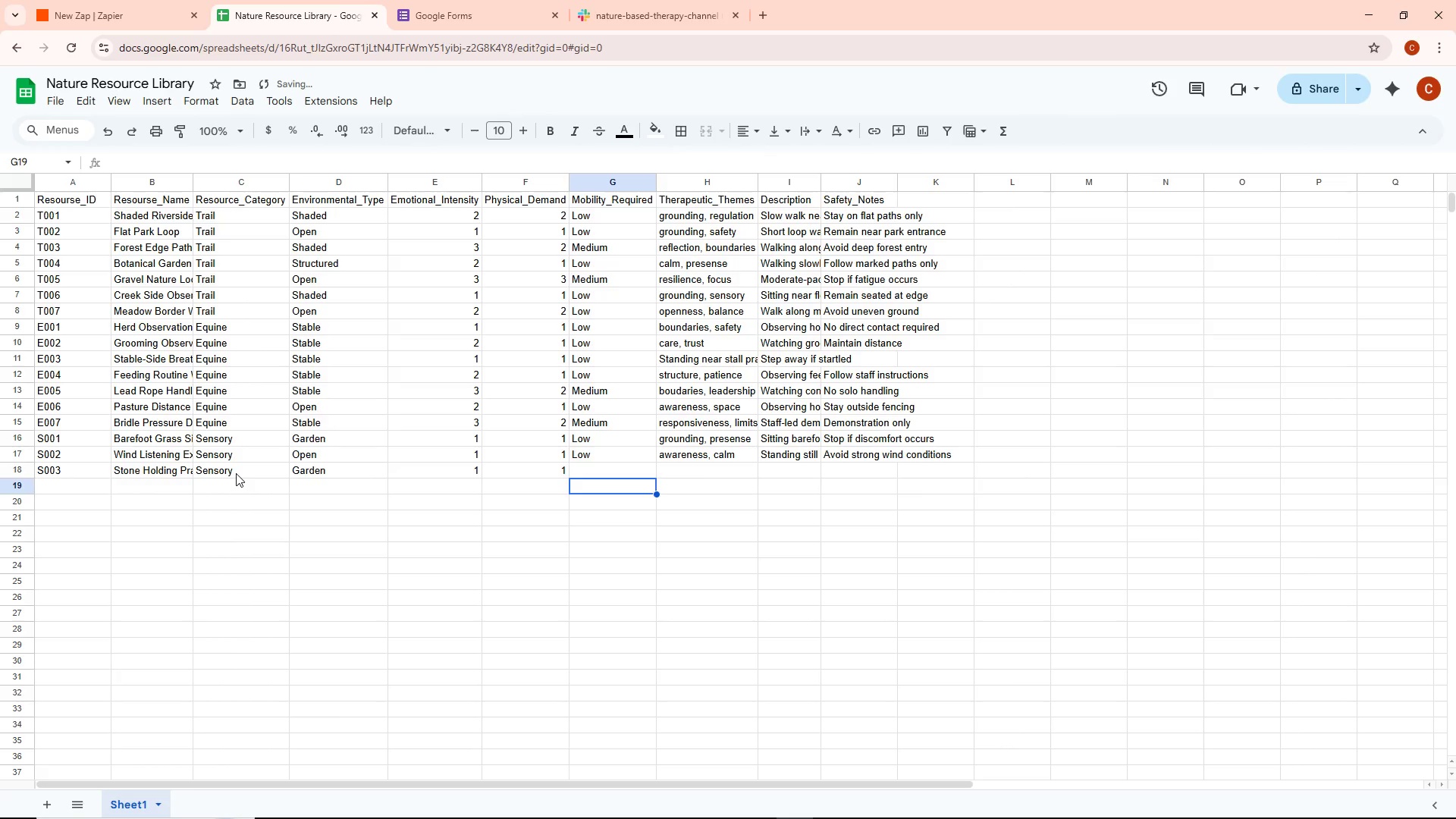 
key(ArrowUp)
 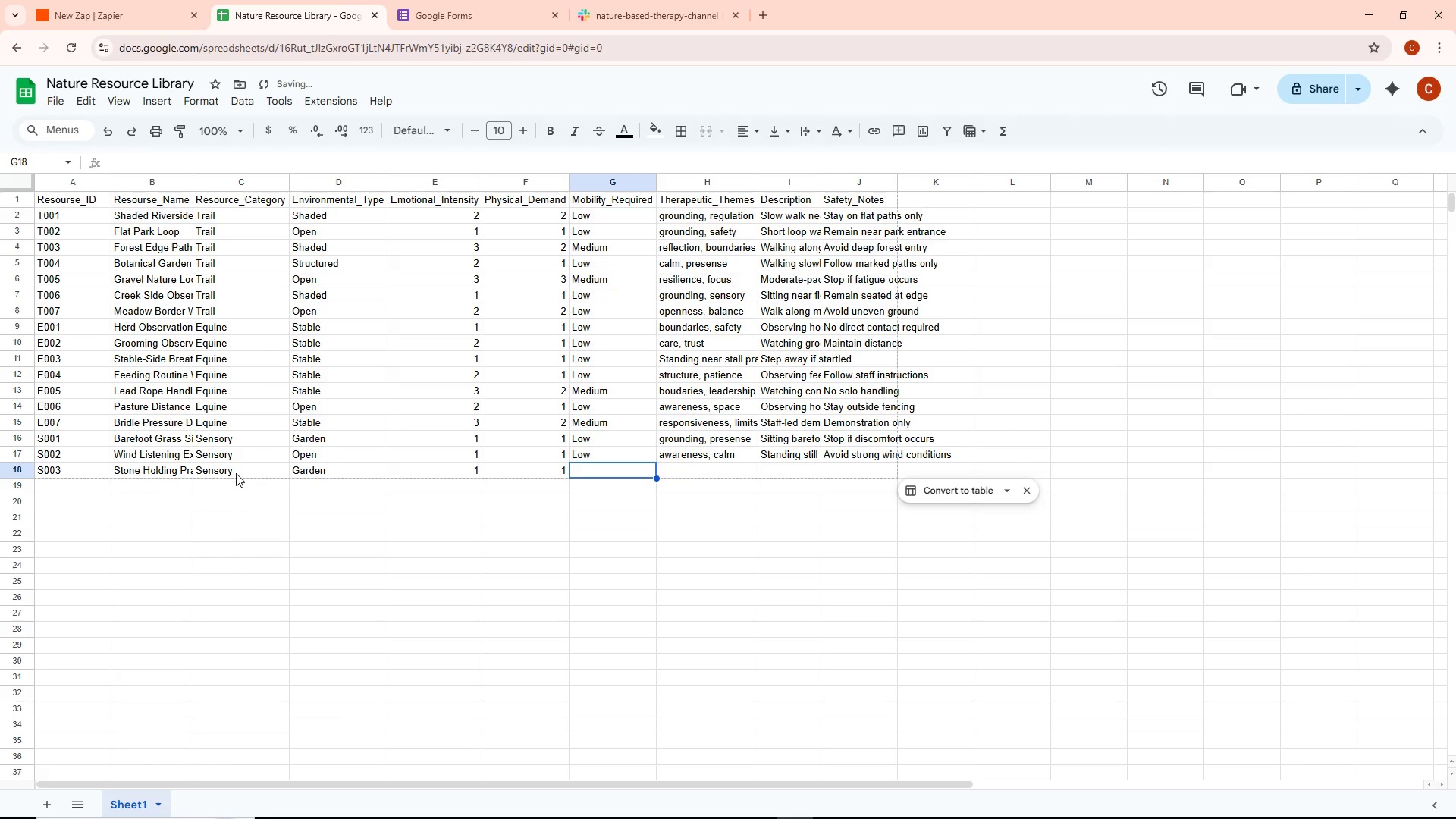 
key(Enter)
 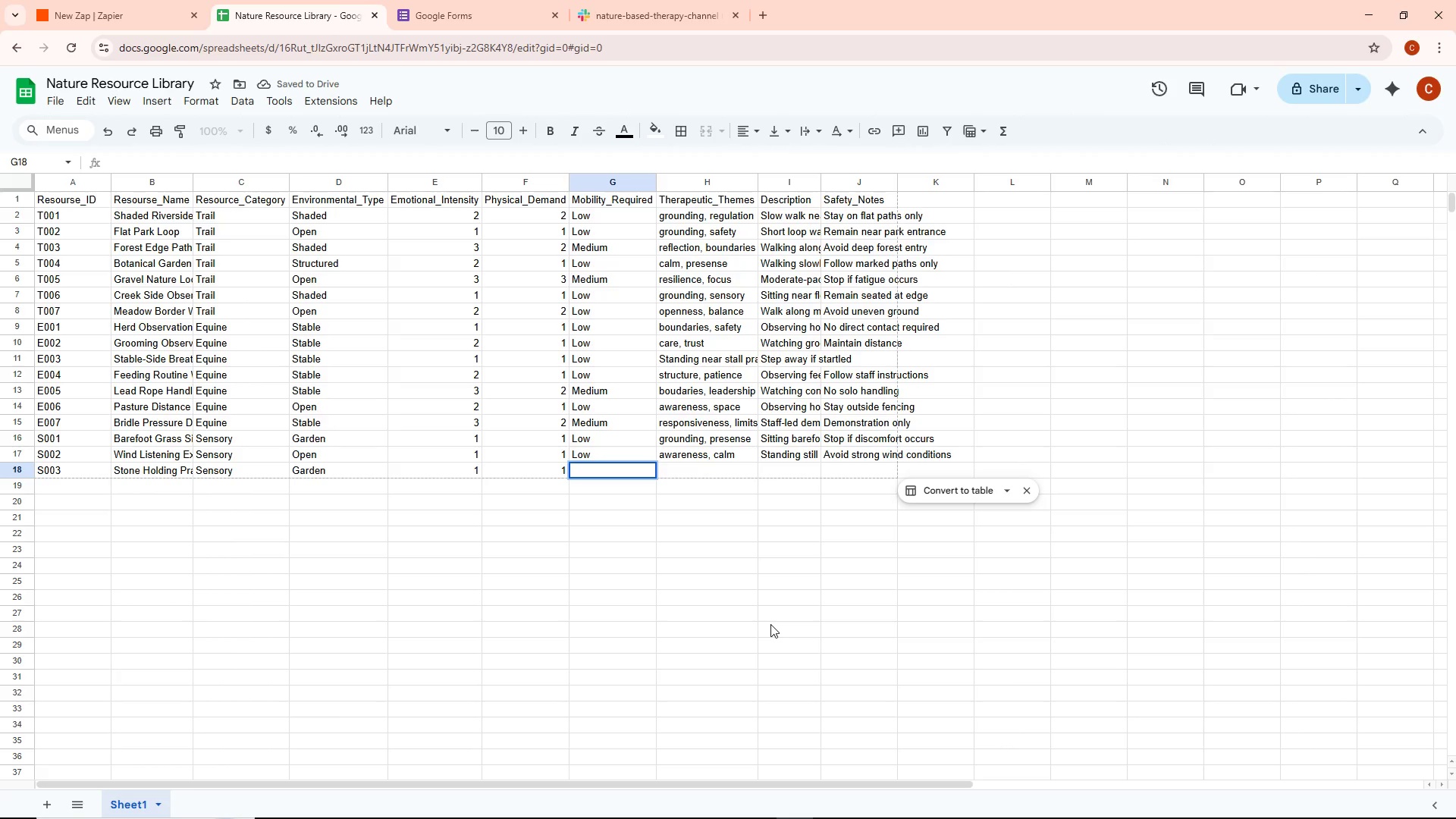 
type(Low)
 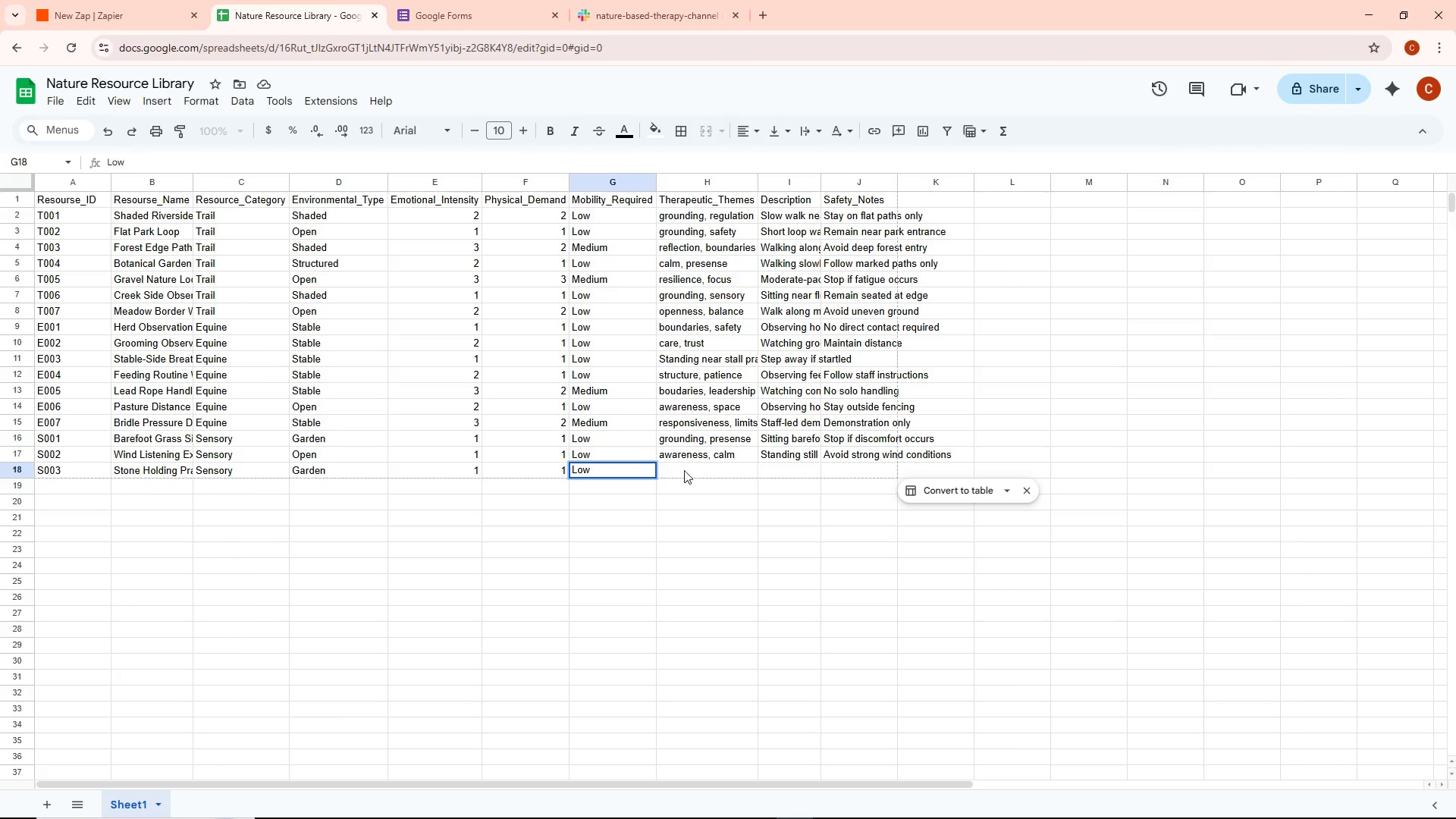 
double_click([691, 471])
 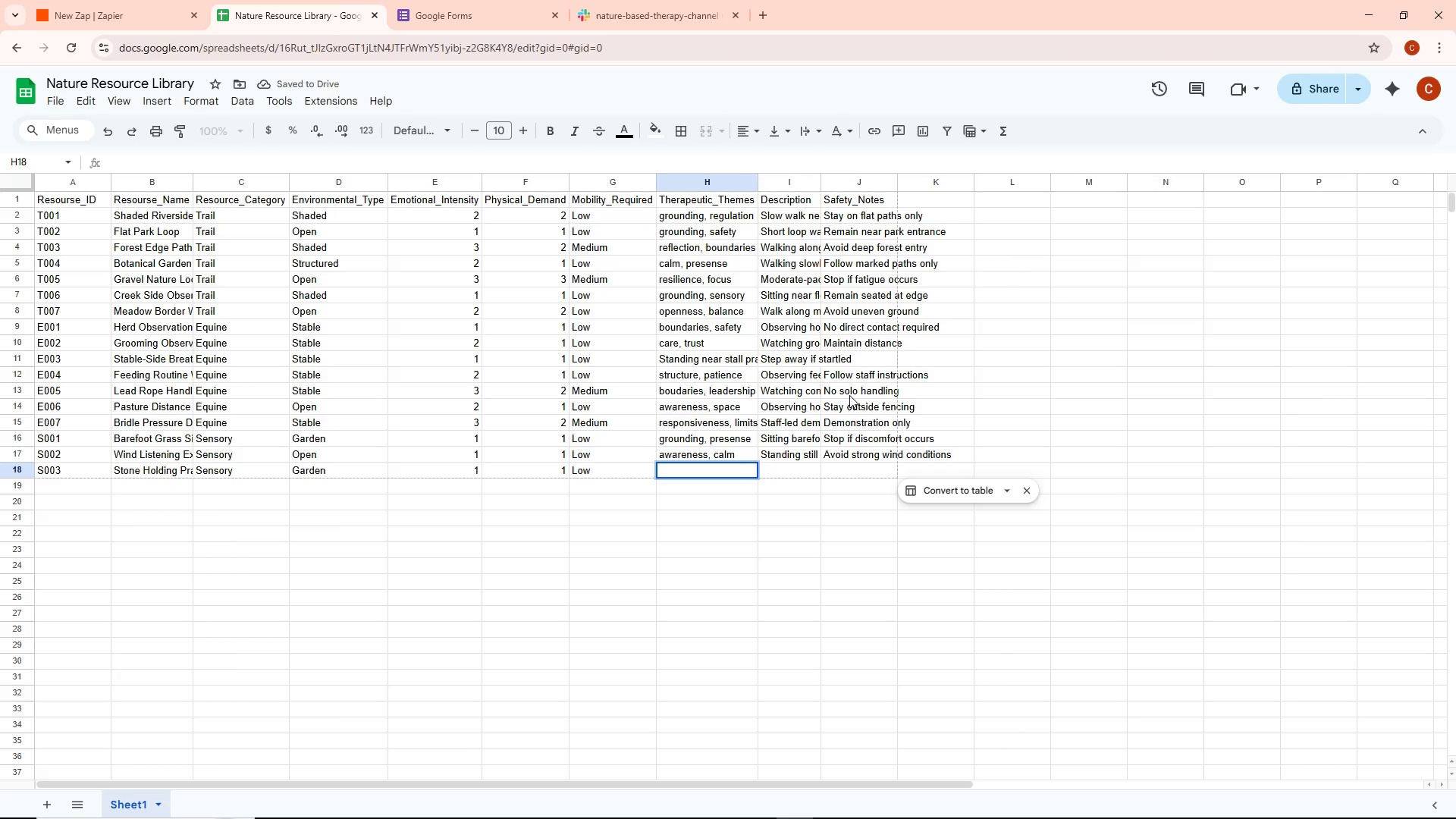 
wait(5.47)
 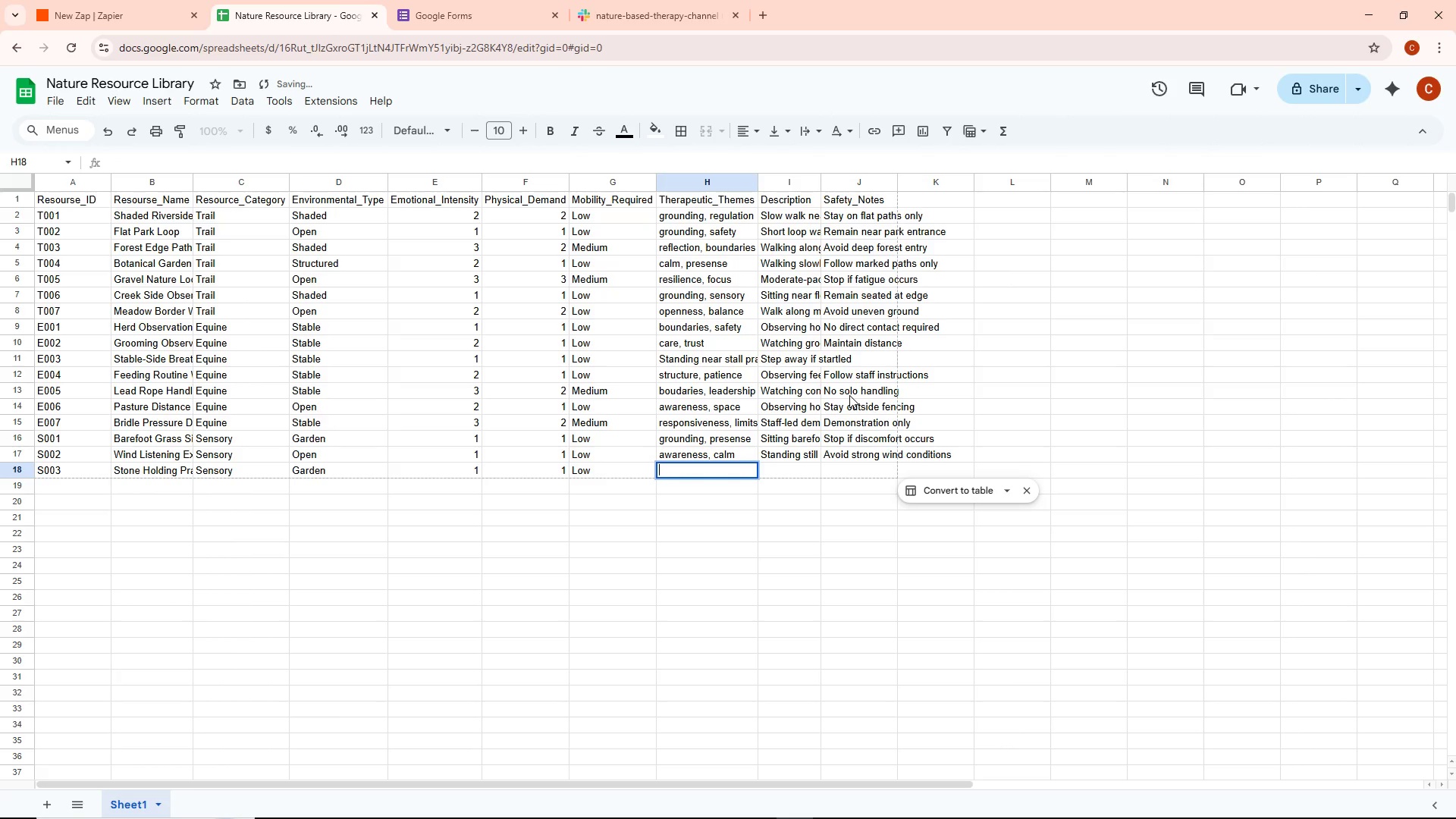 
type(gorunding, focus)
 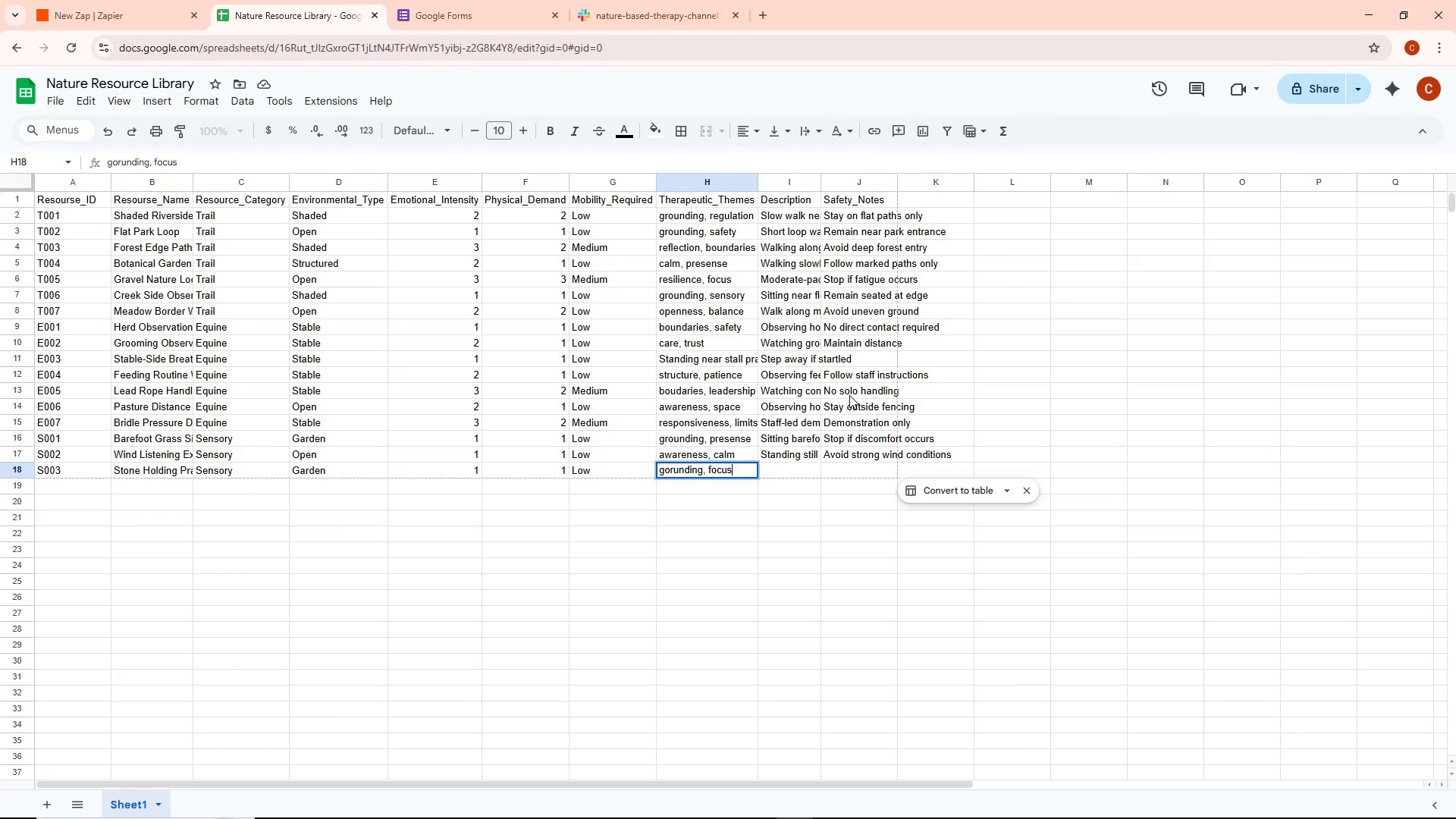 
key(Enter)
 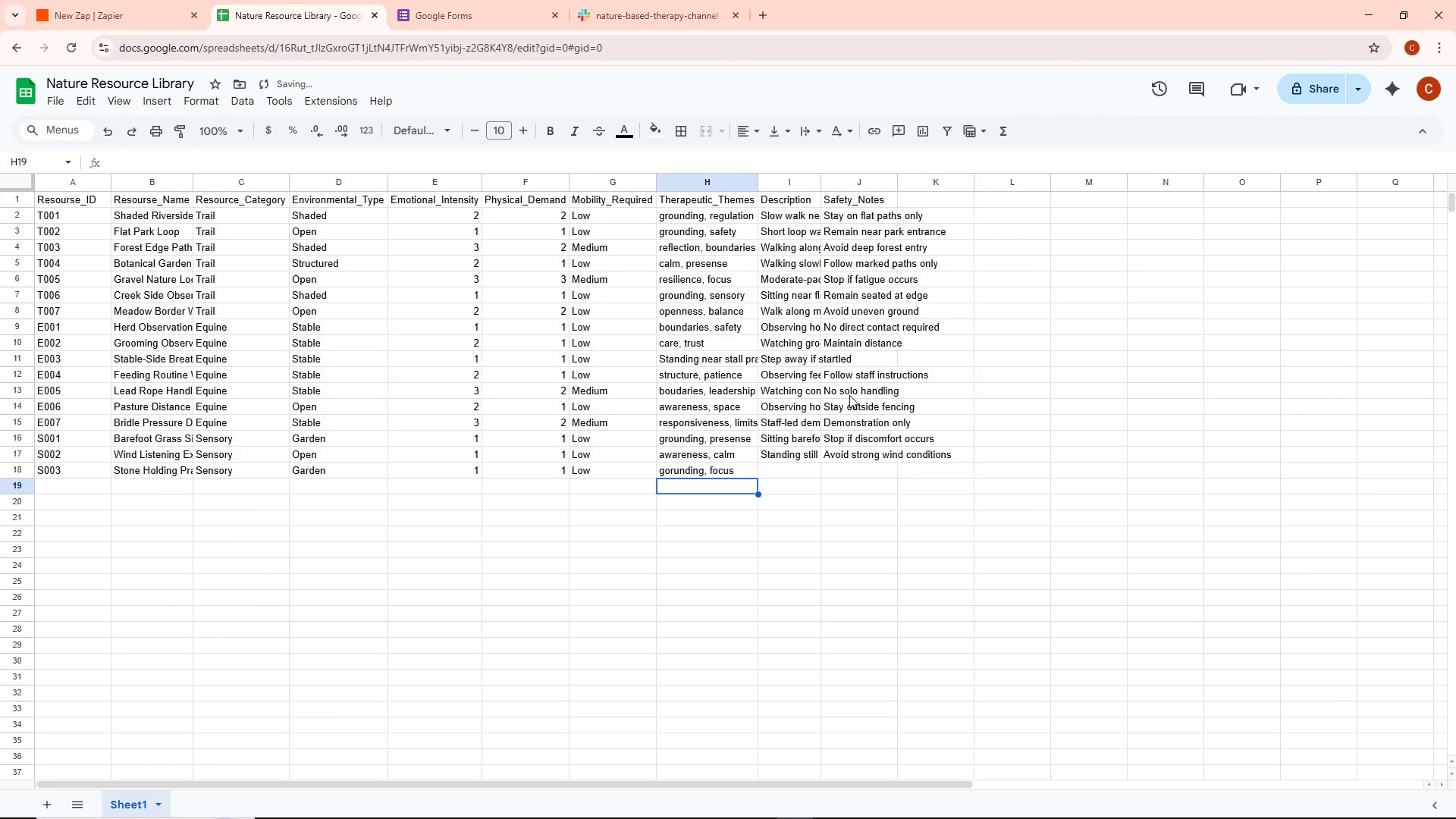 
key(ArrowRight)
 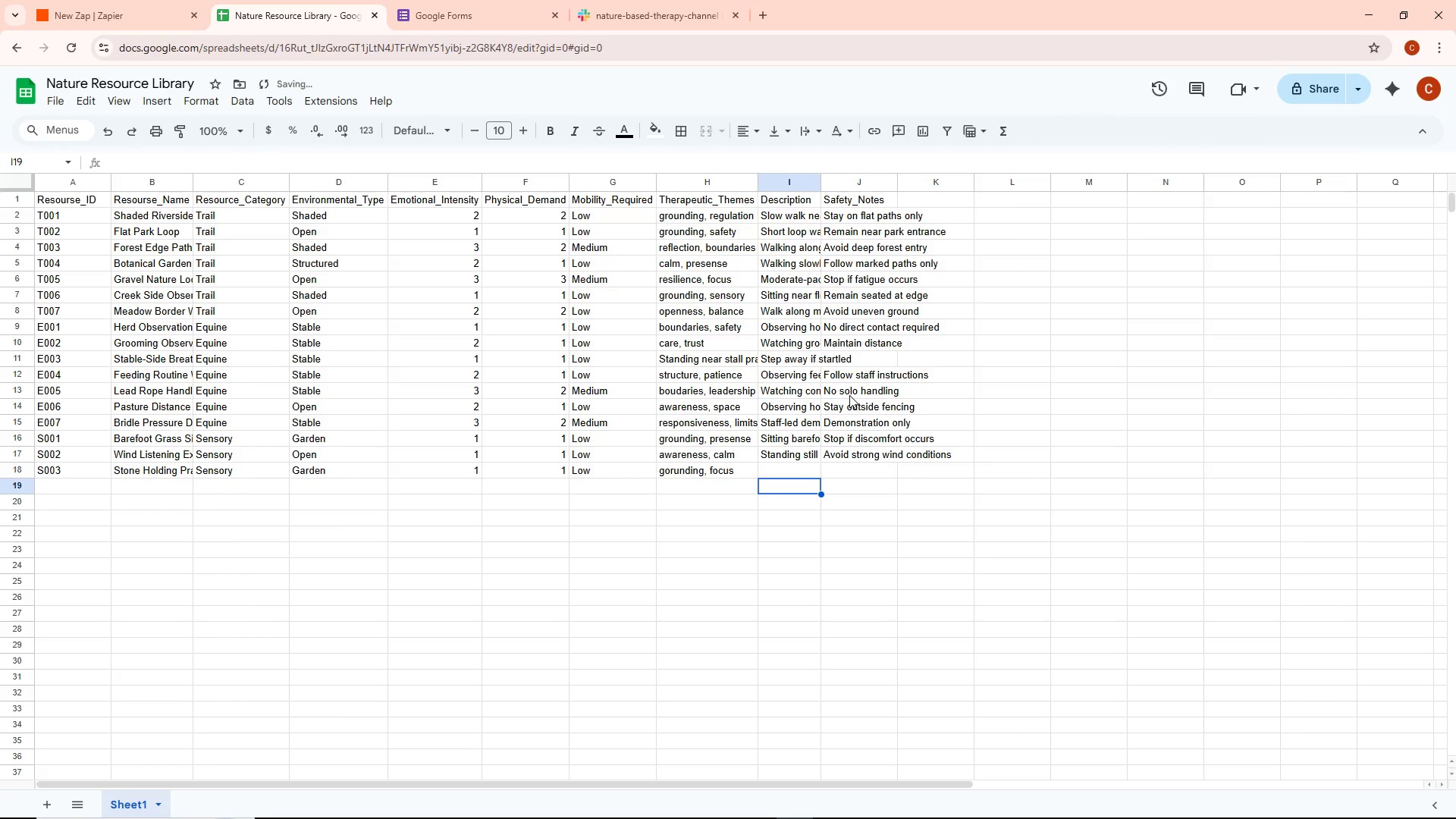 
key(ArrowUp)
 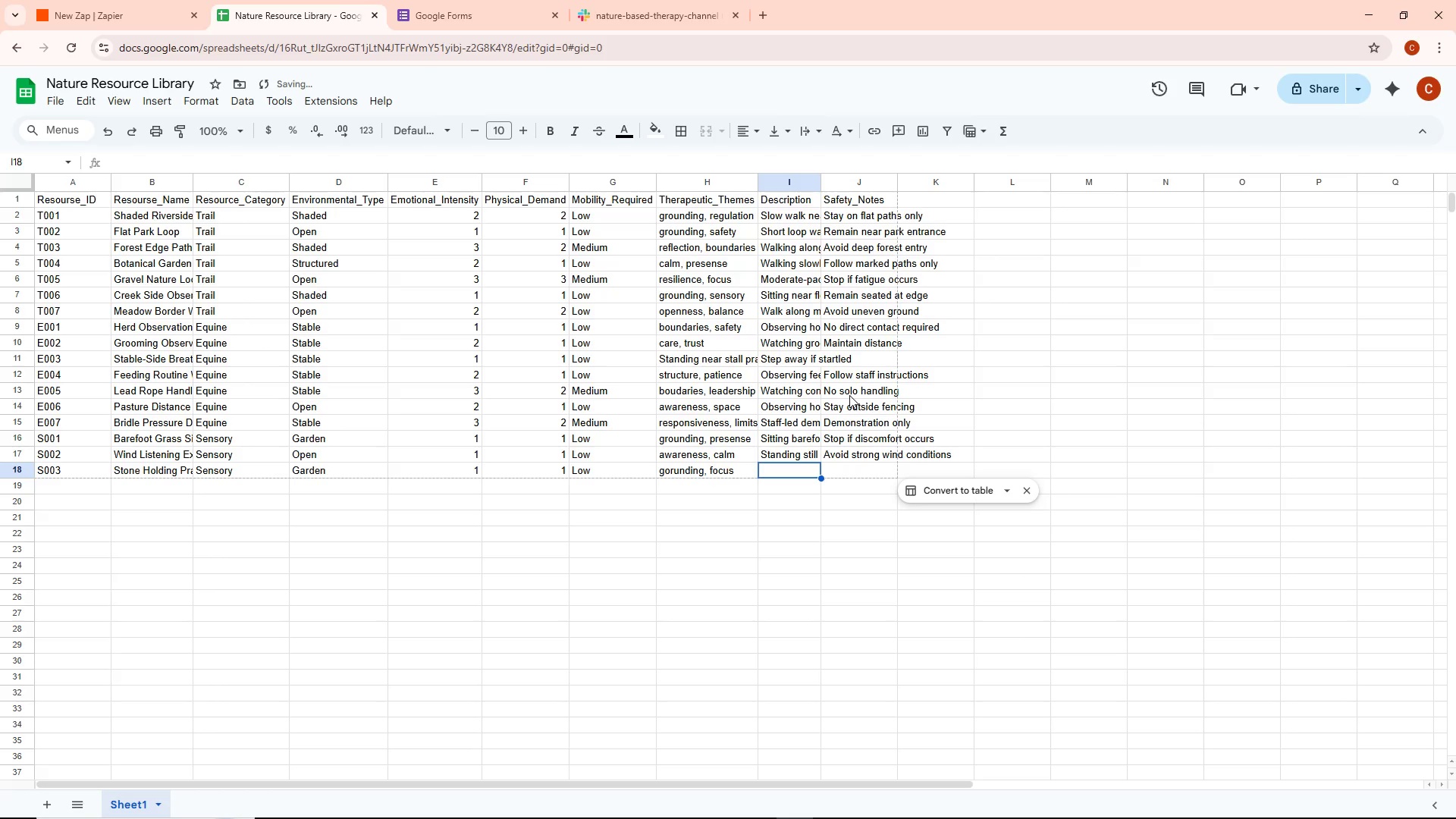 
key(Enter)
 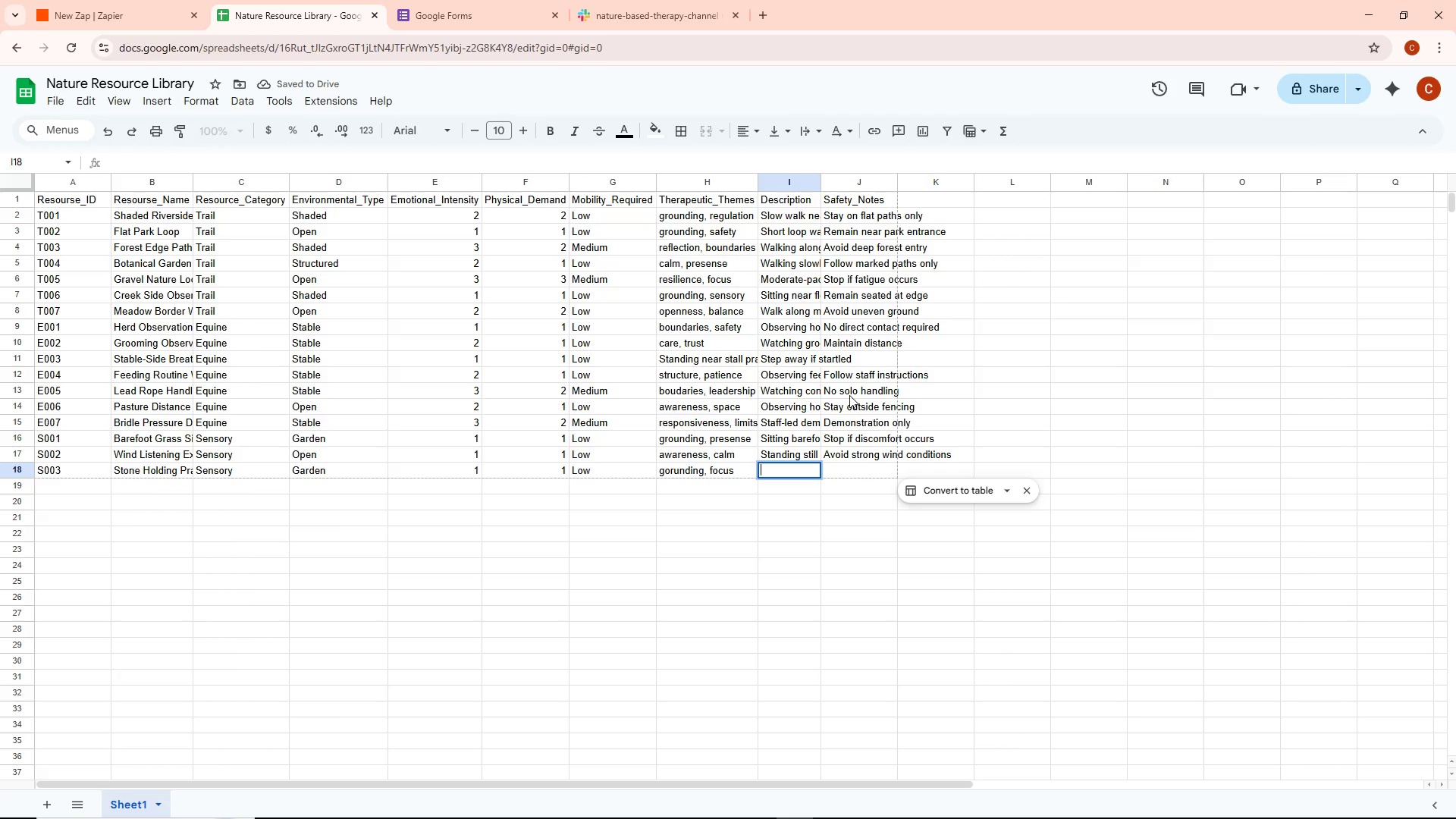 
type(Holding a stone and noticing weight and texture)
 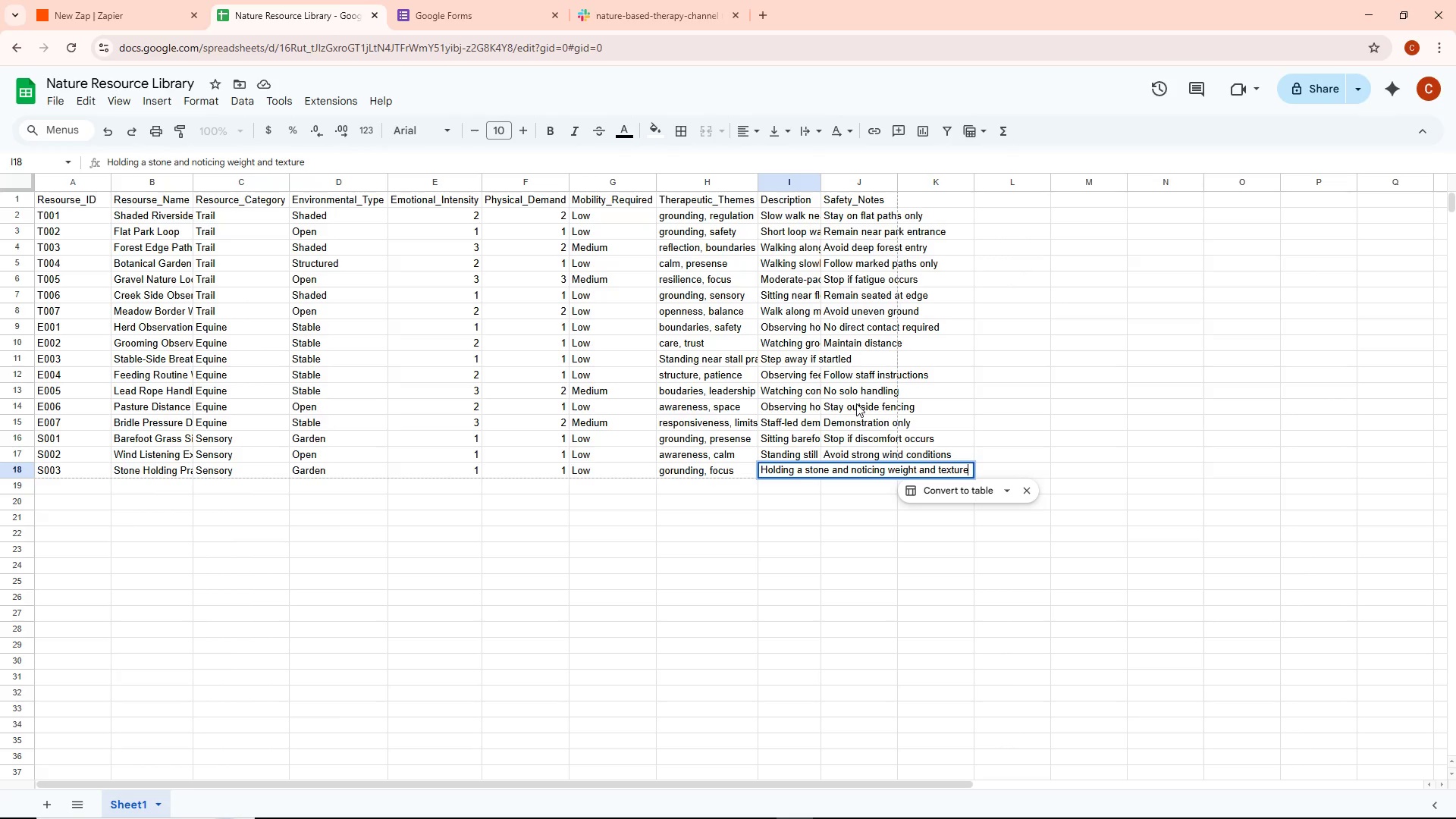 
wait(8.12)
 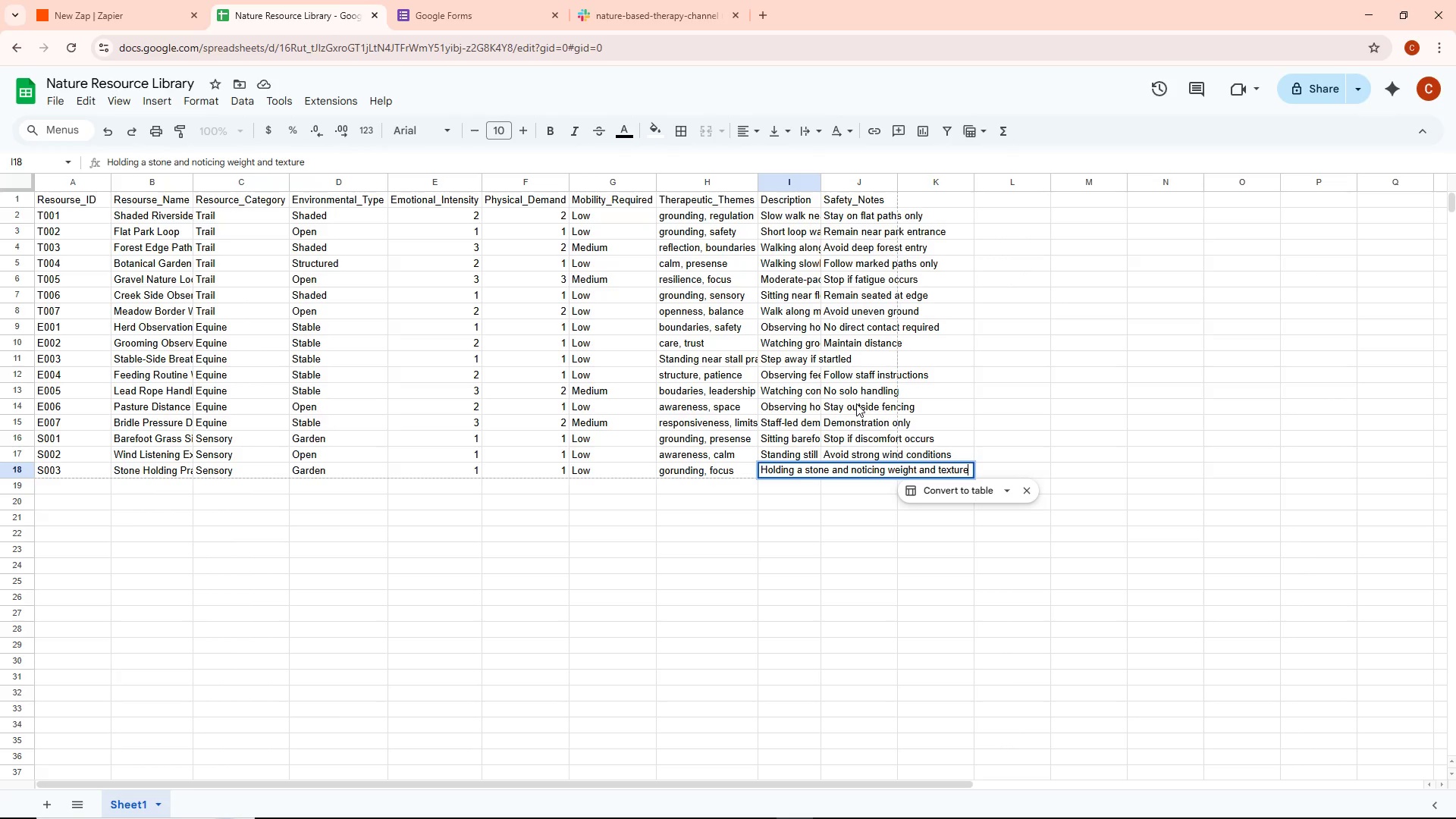 
left_click([849, 491])
 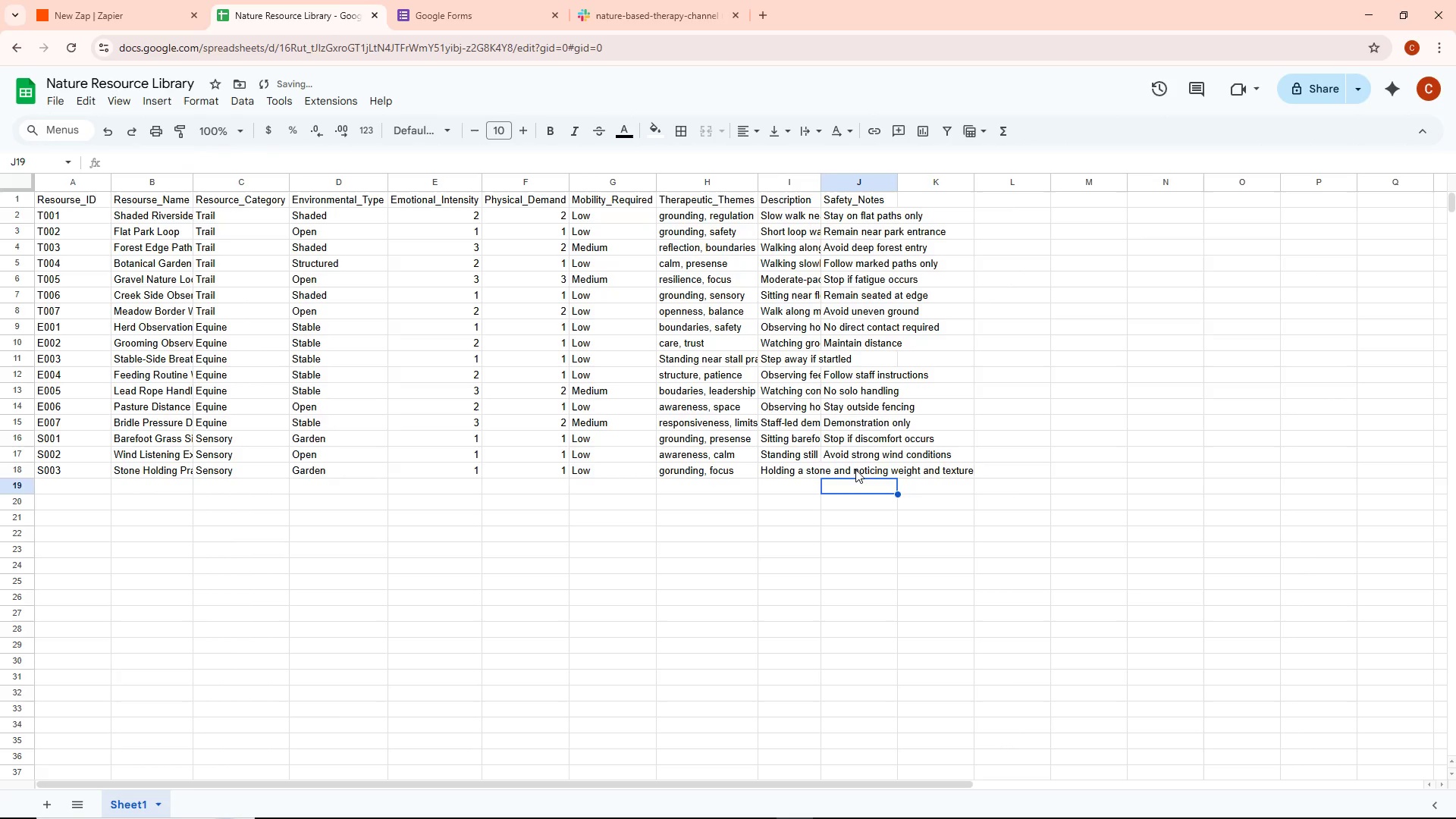 
double_click([855, 469])
 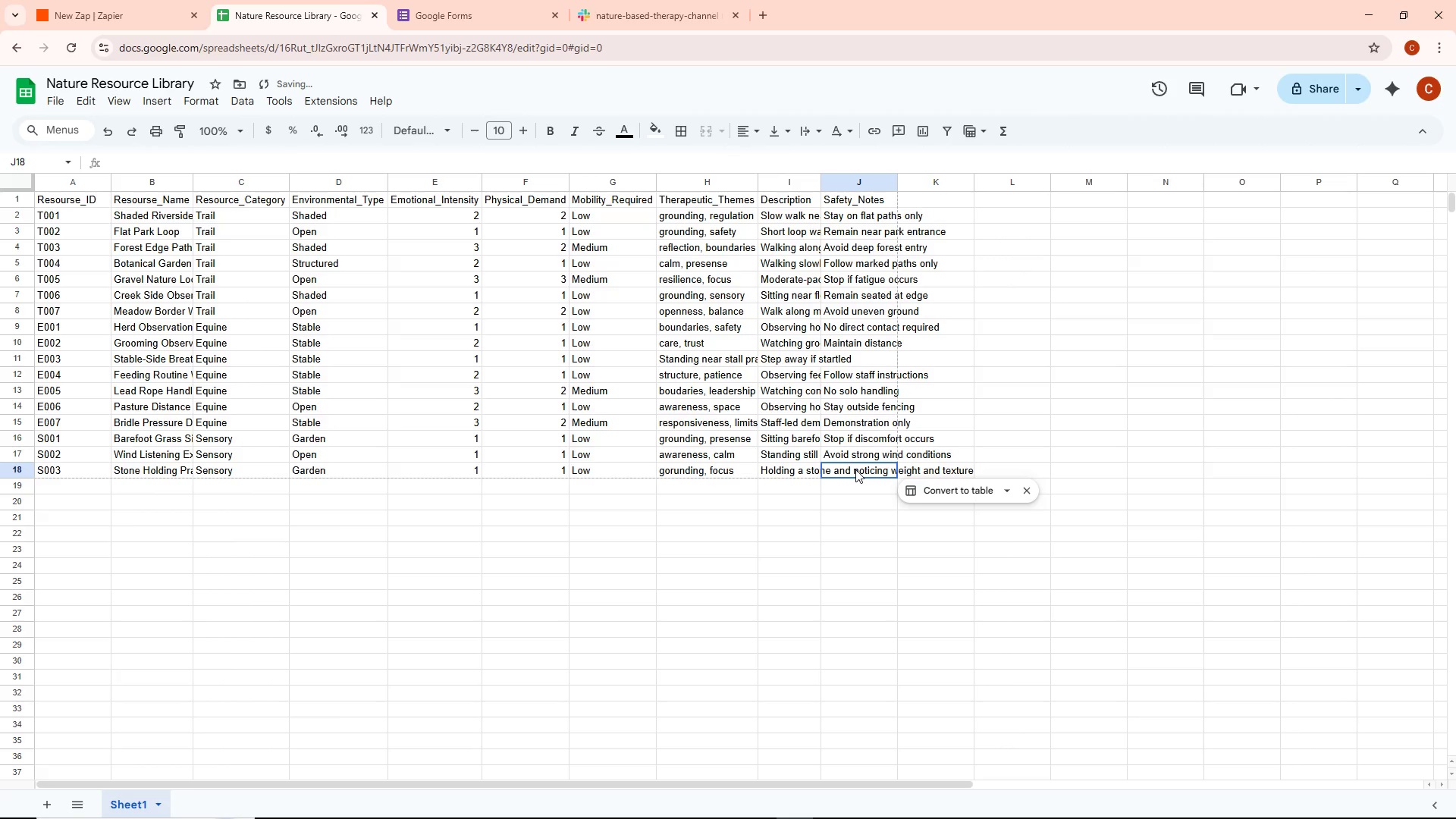 
triple_click([855, 469])
 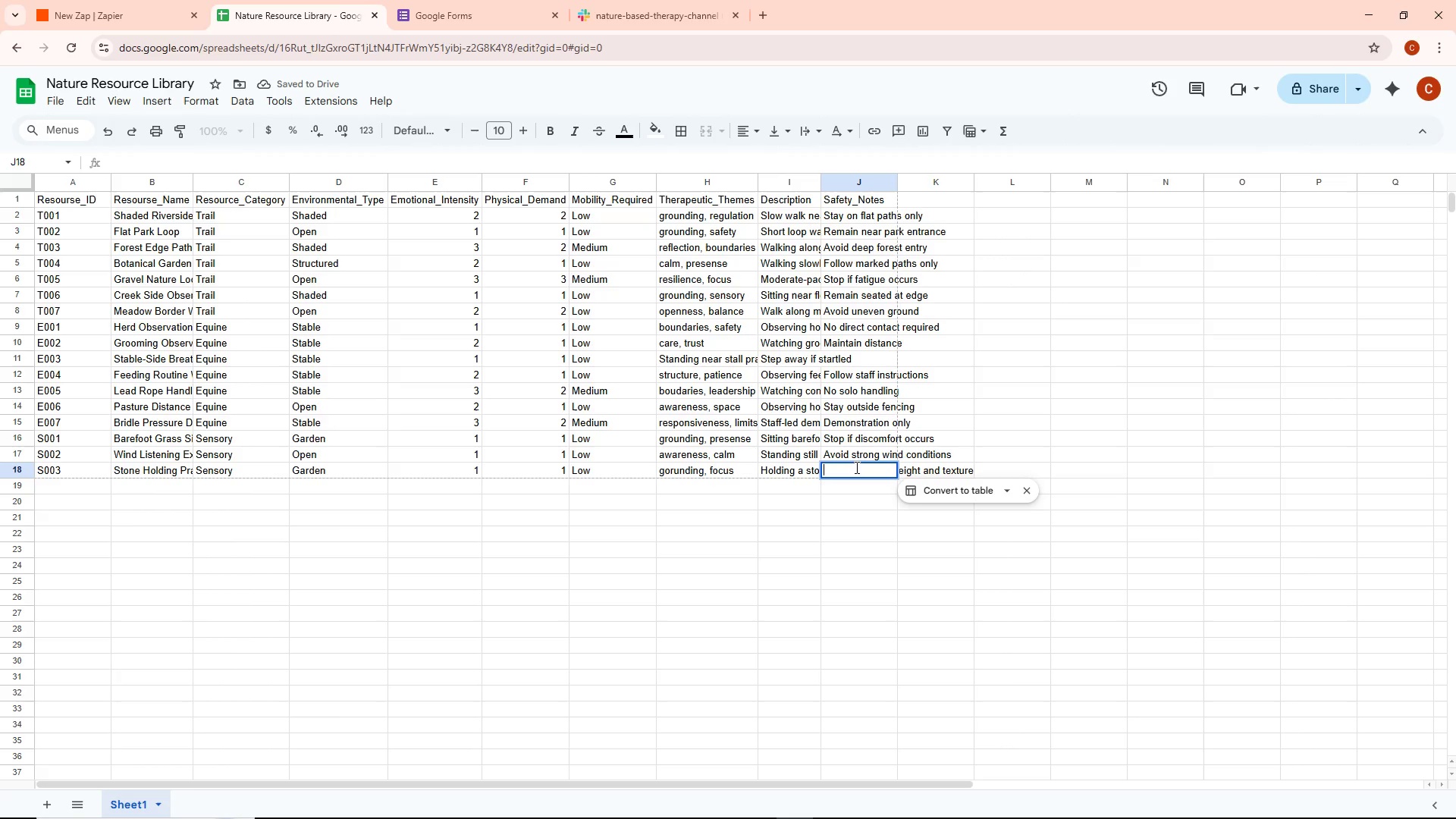 
type(Use smooth stones only)
 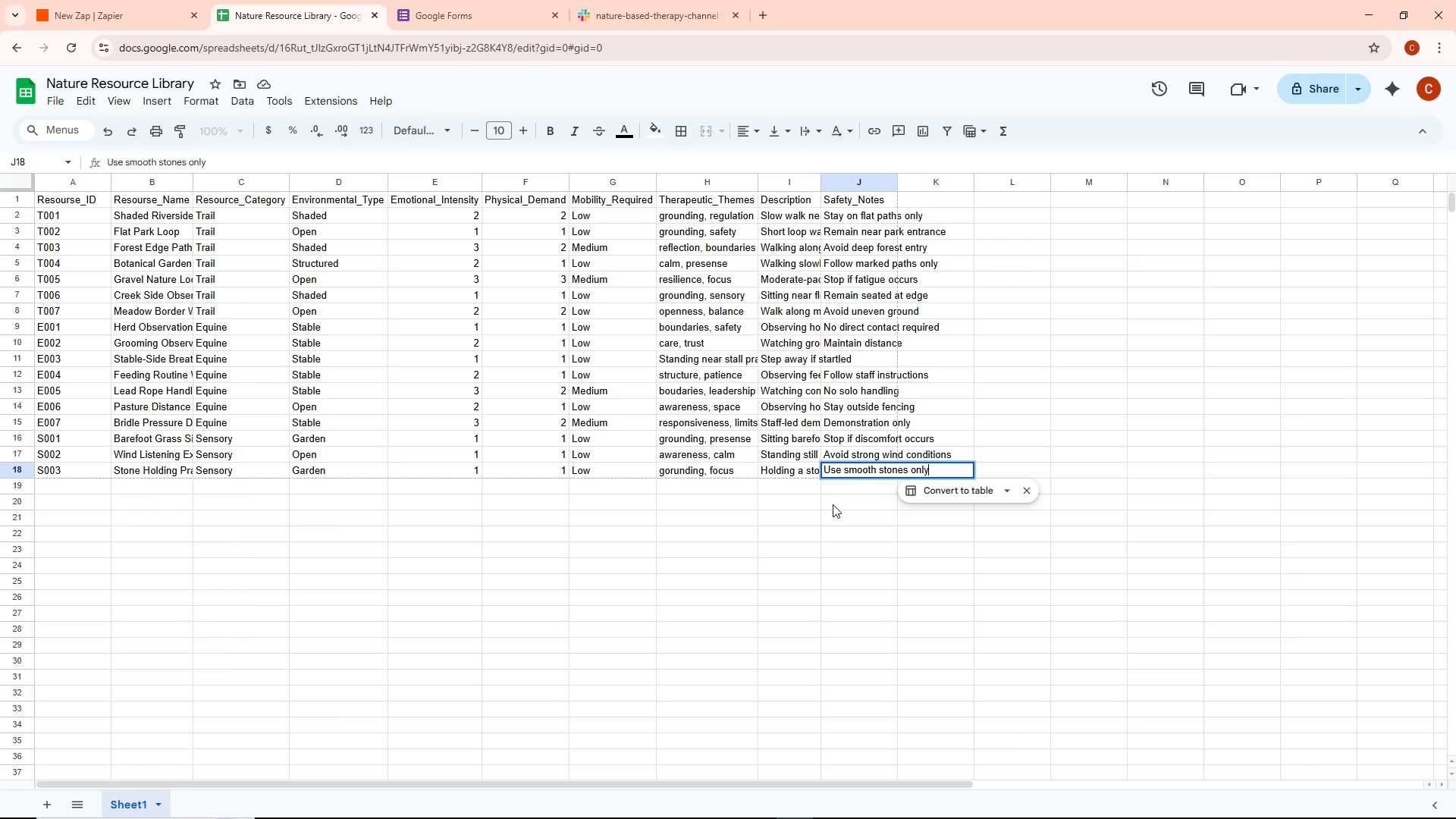 
left_click([833, 504])
 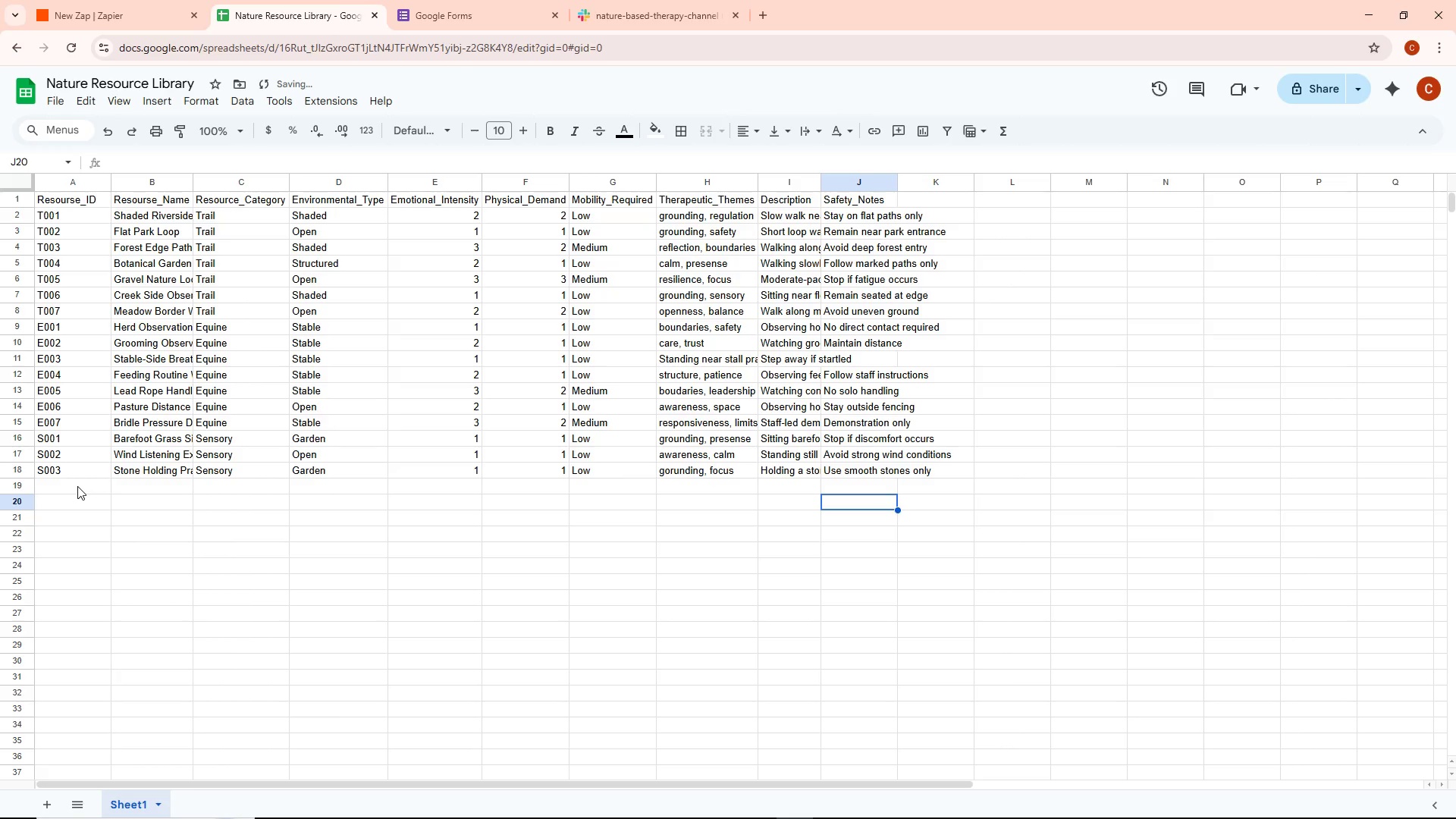 
double_click([77, 486])
 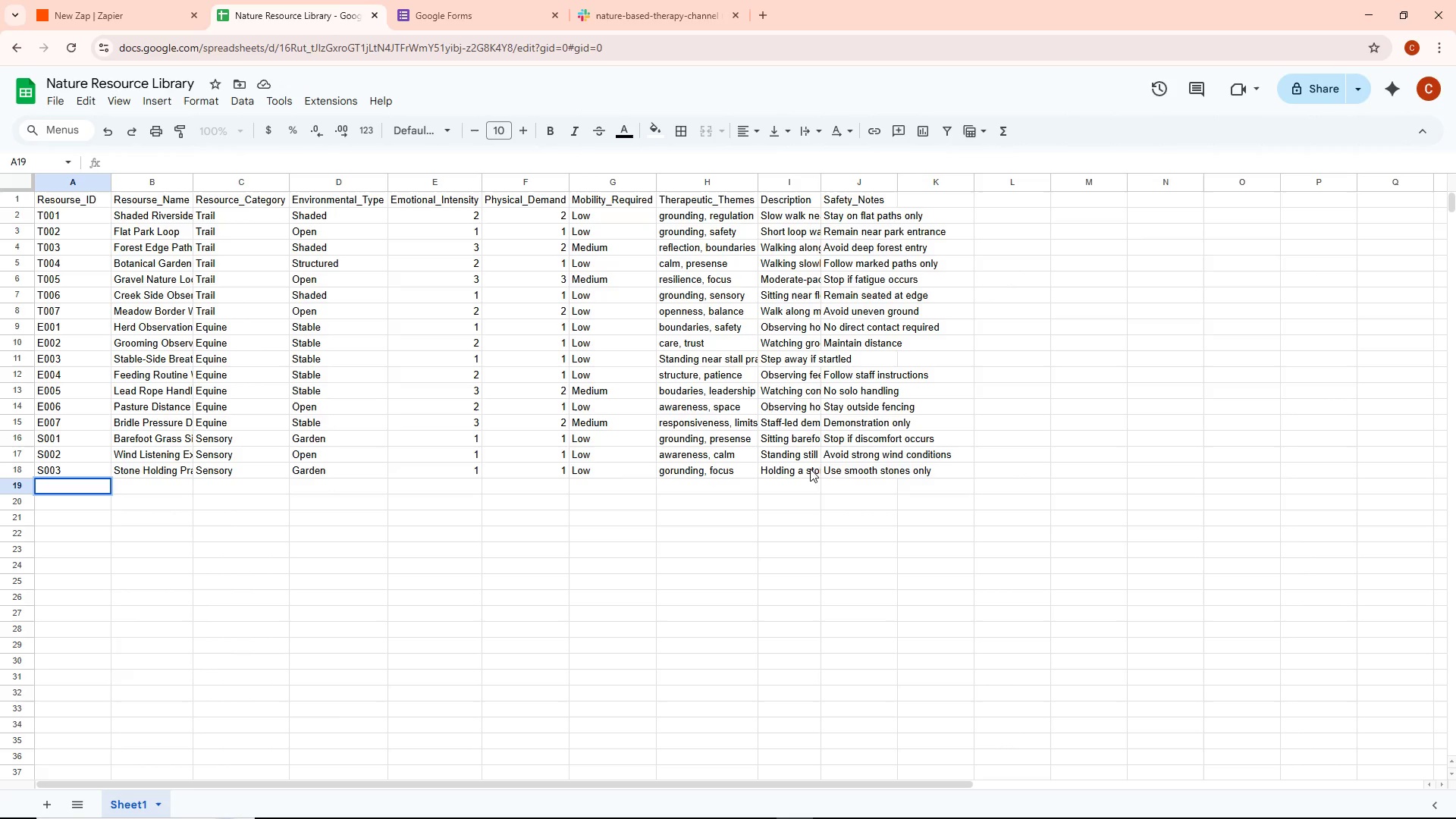 
wait(6.73)
 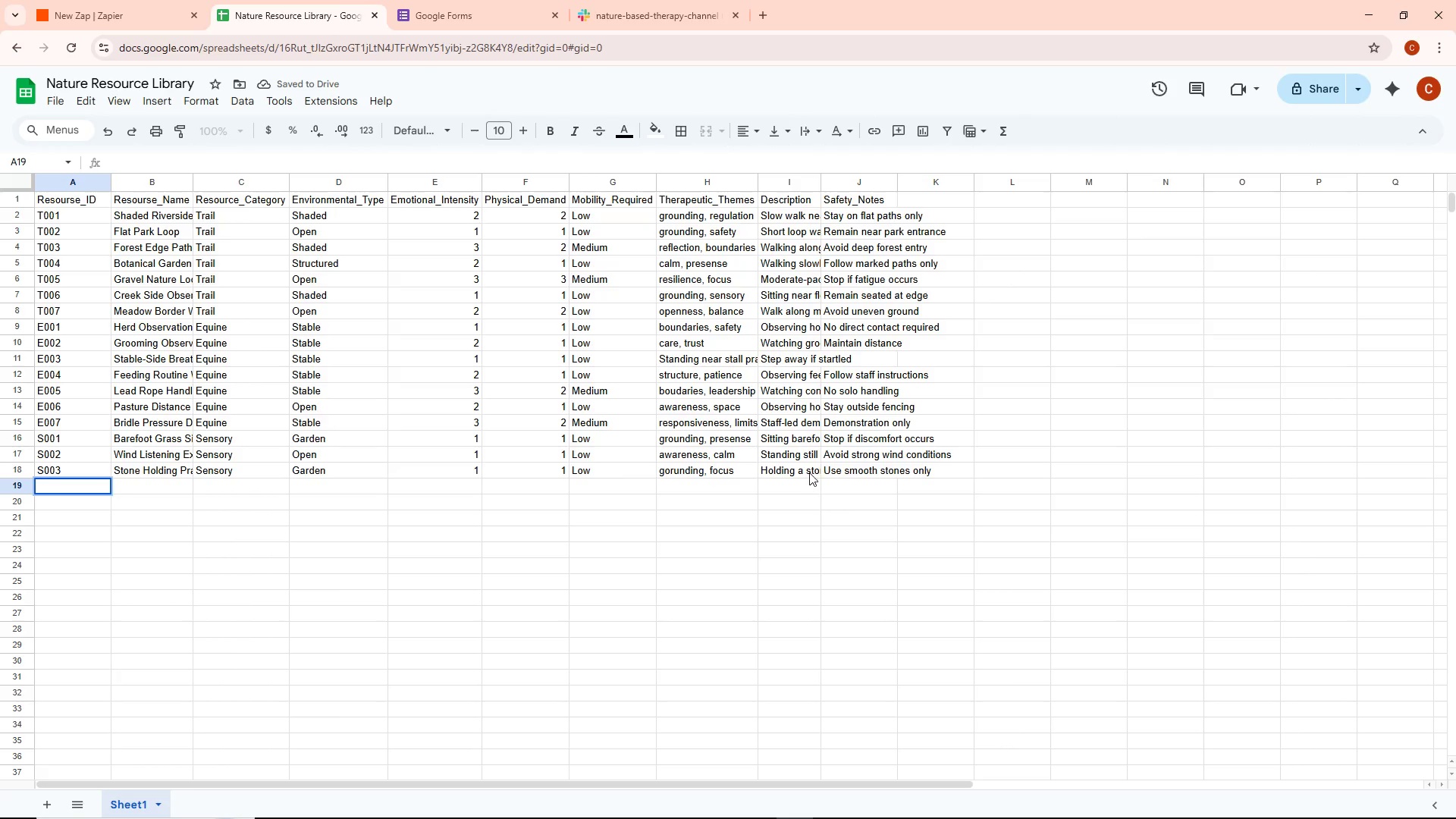 
type(S004)
 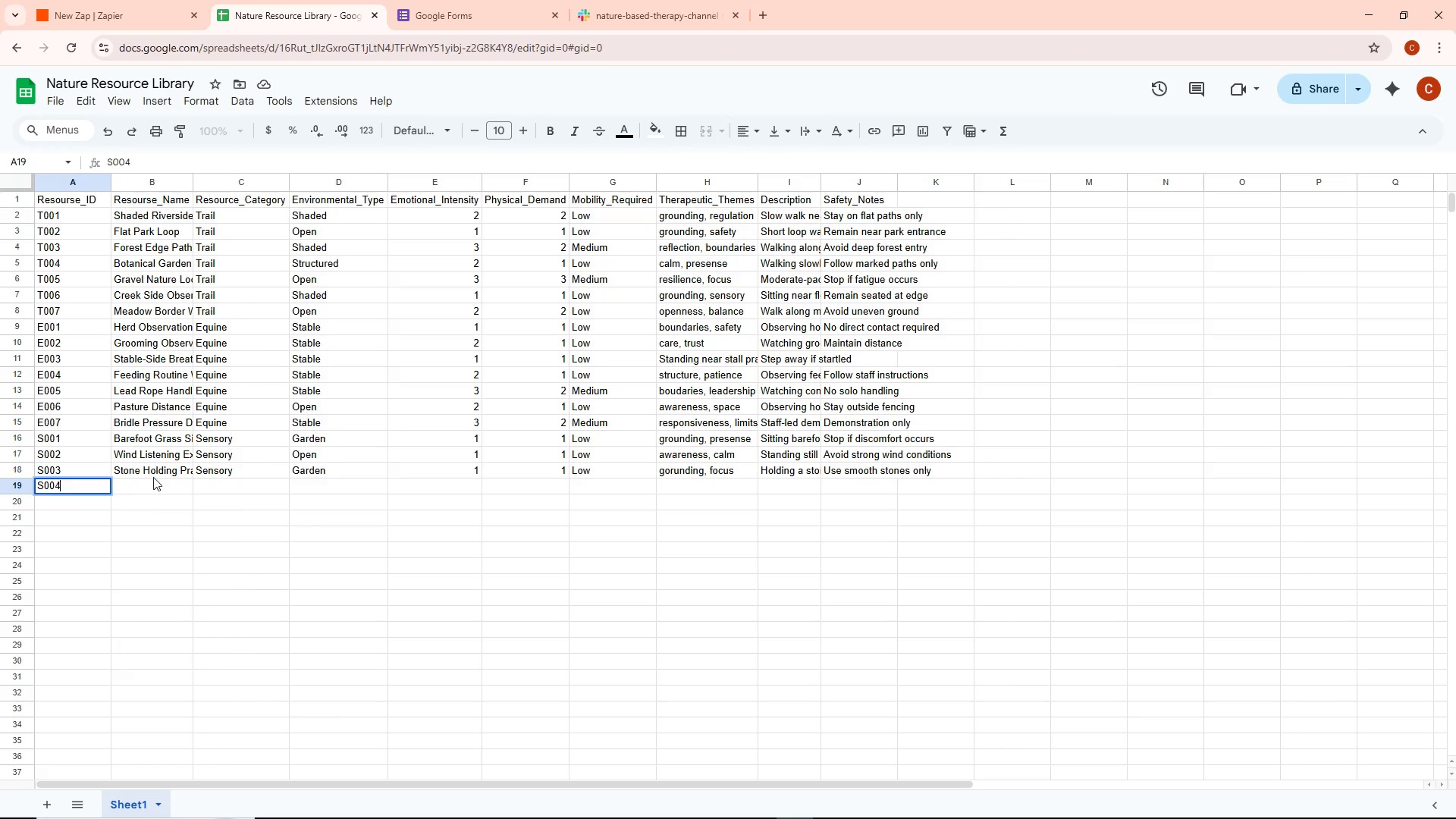 
double_click([155, 486])
 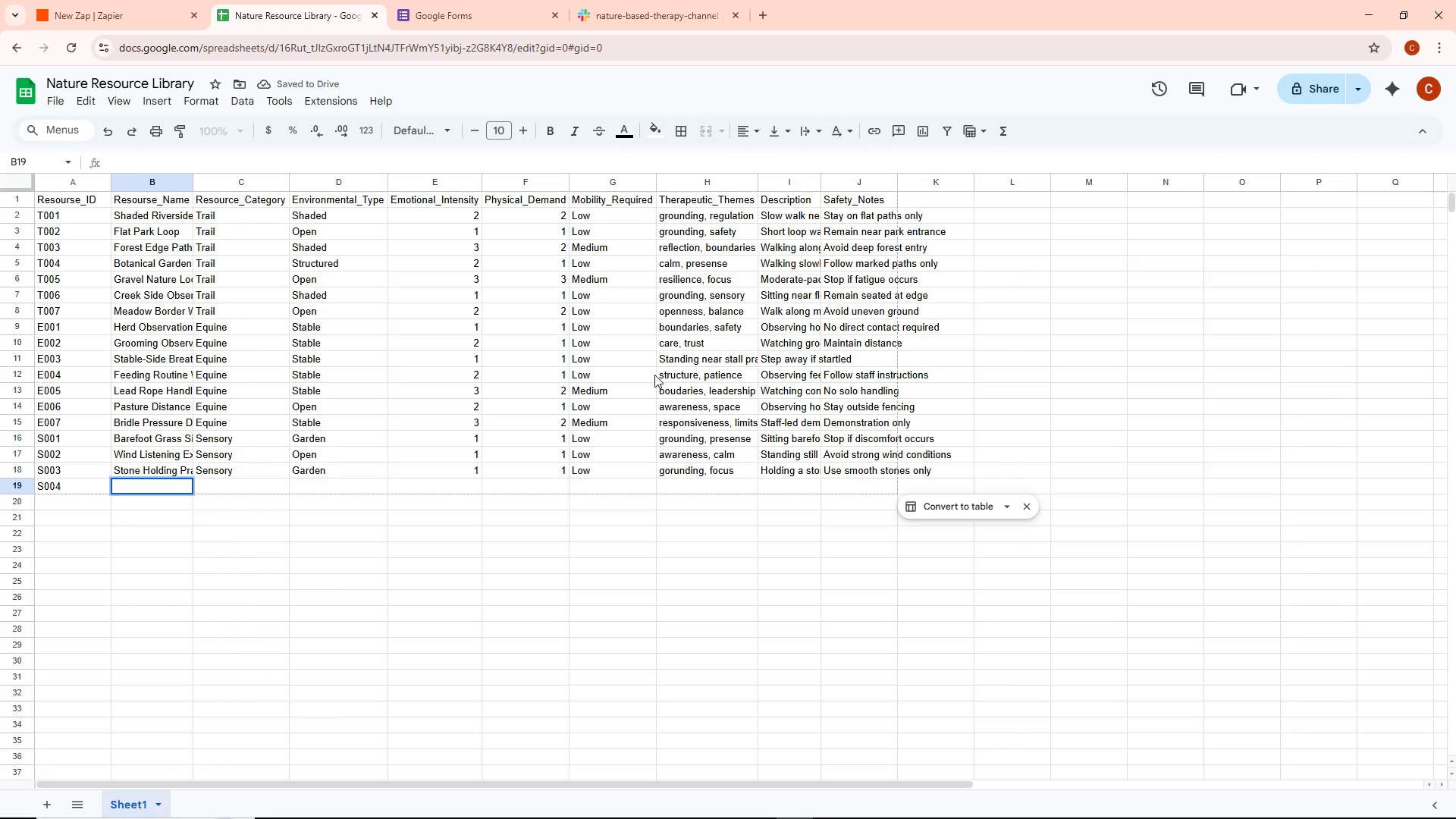 
wait(8.86)
 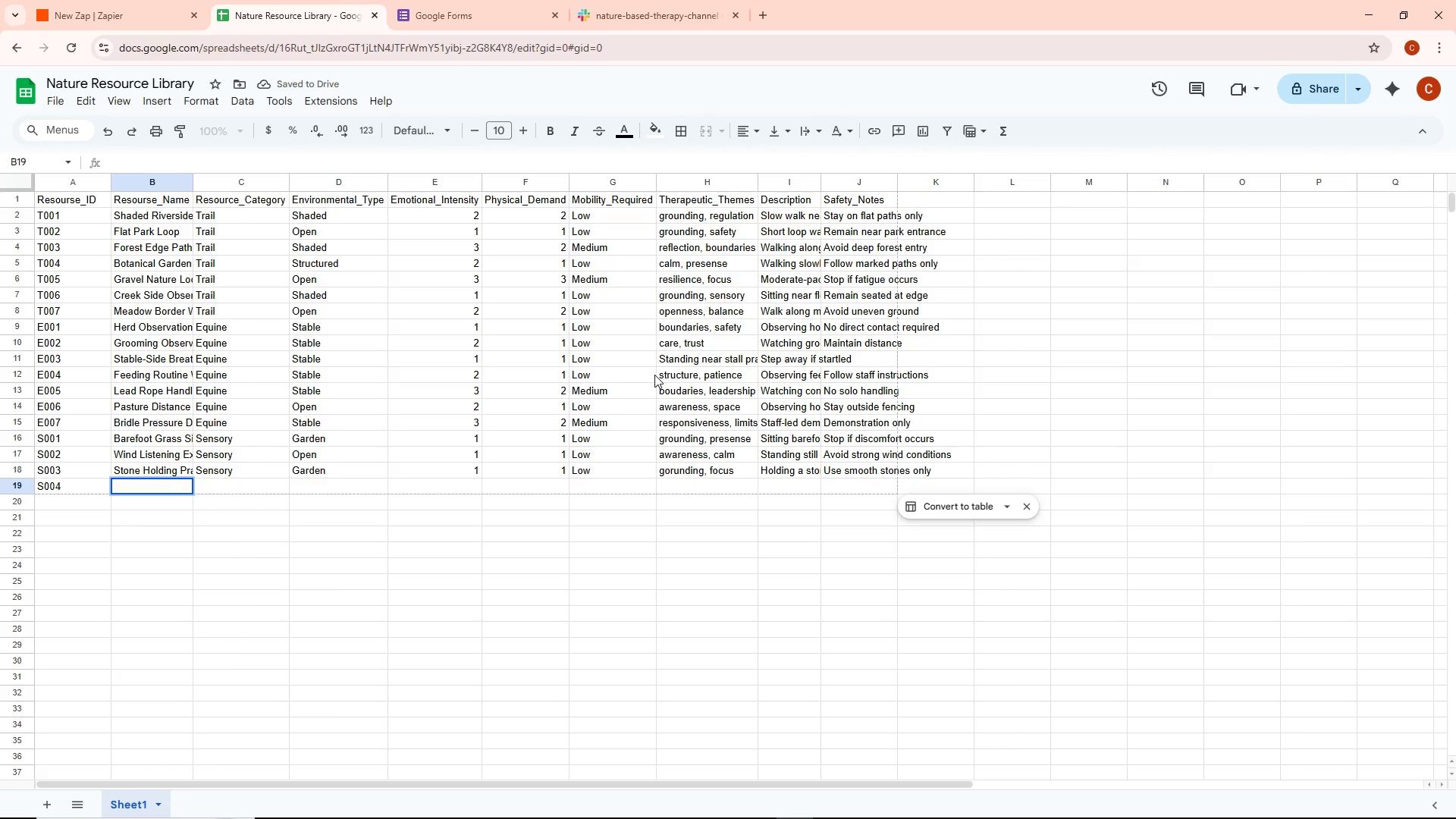 
type(Leaf Texture Exploration)
 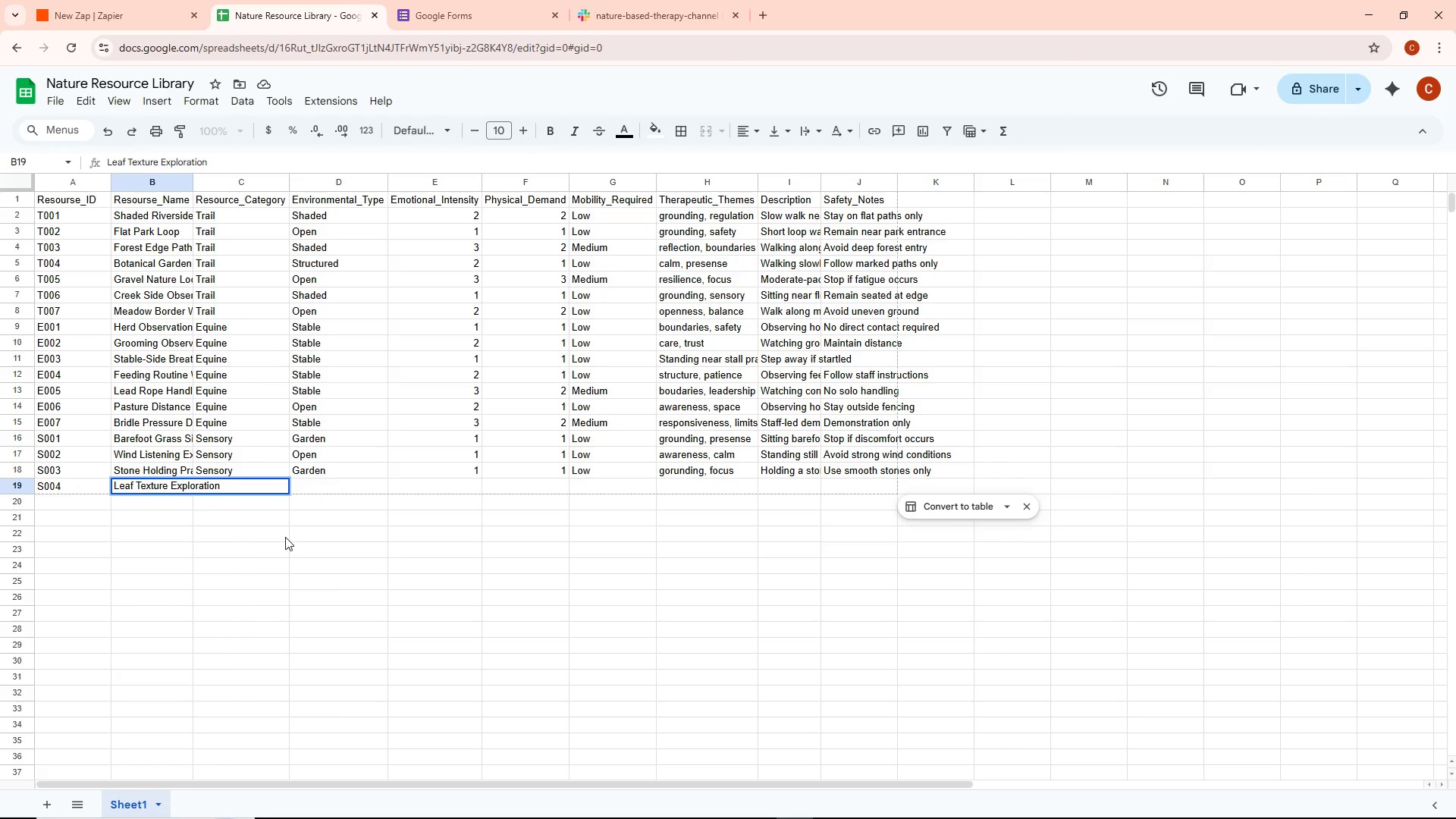 
wait(6.23)
 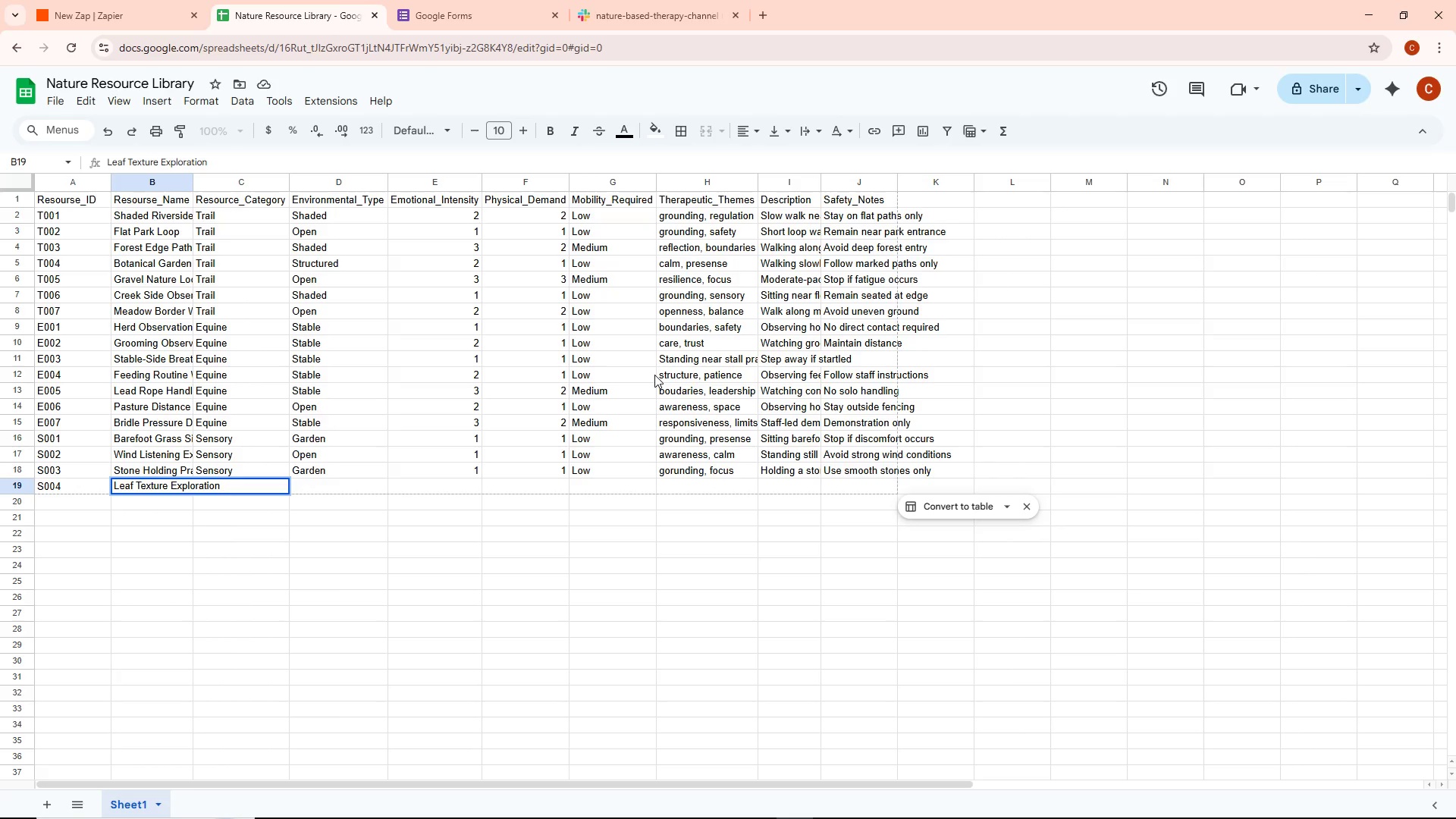 
double_click([243, 487])
 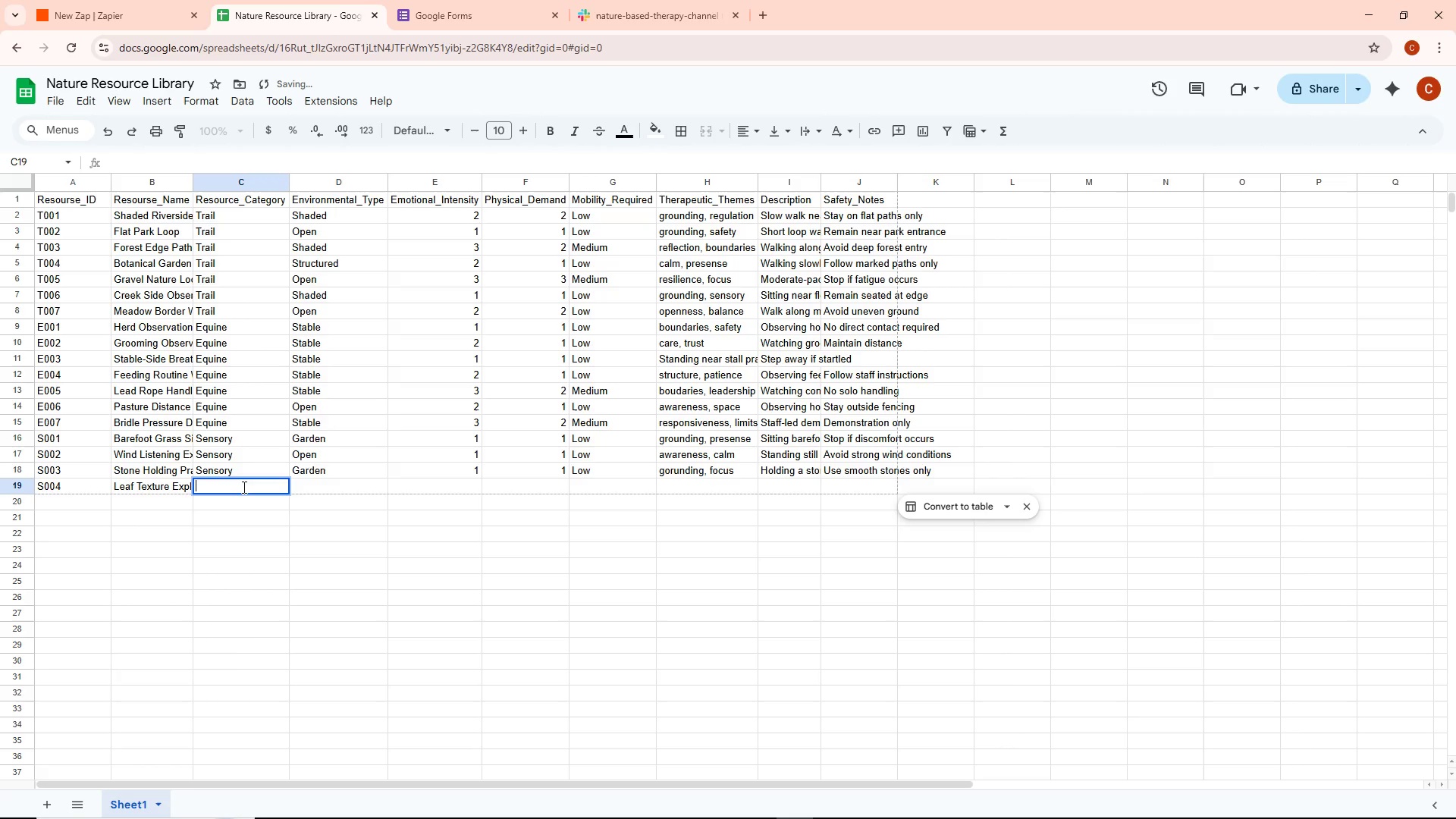 
type(Sensory)
 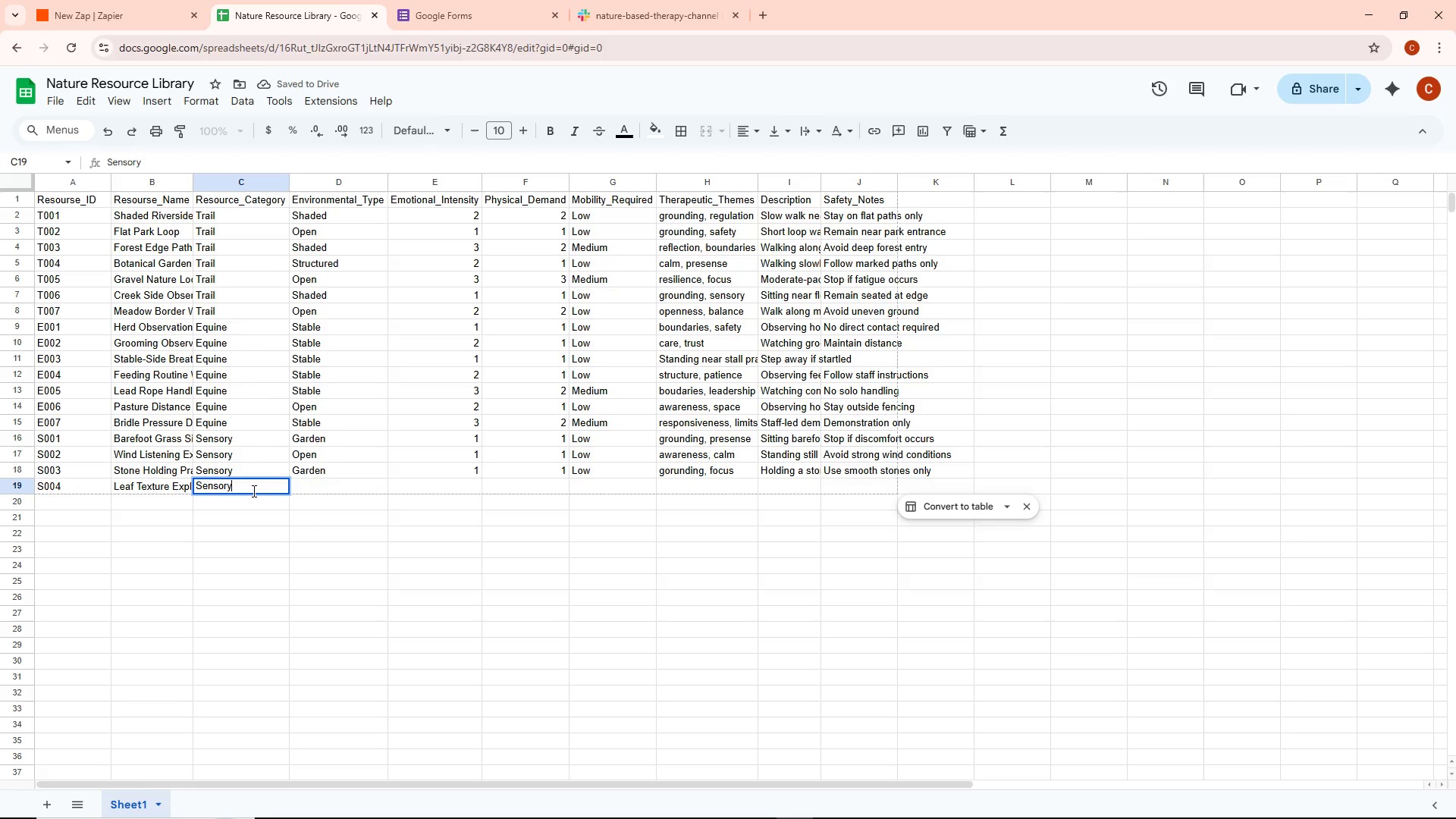 
key(Enter)
 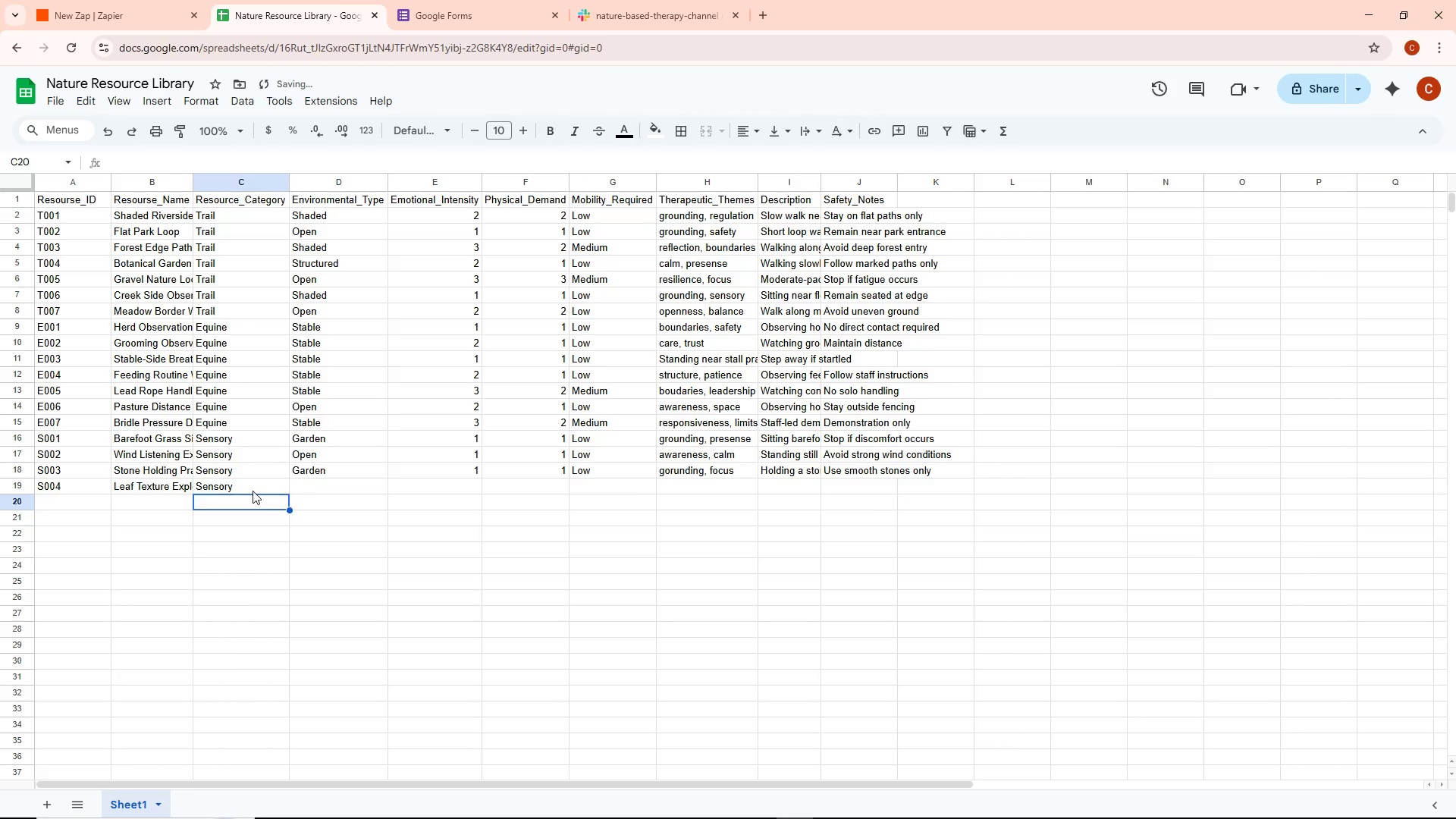 
key(ArrowRight)
 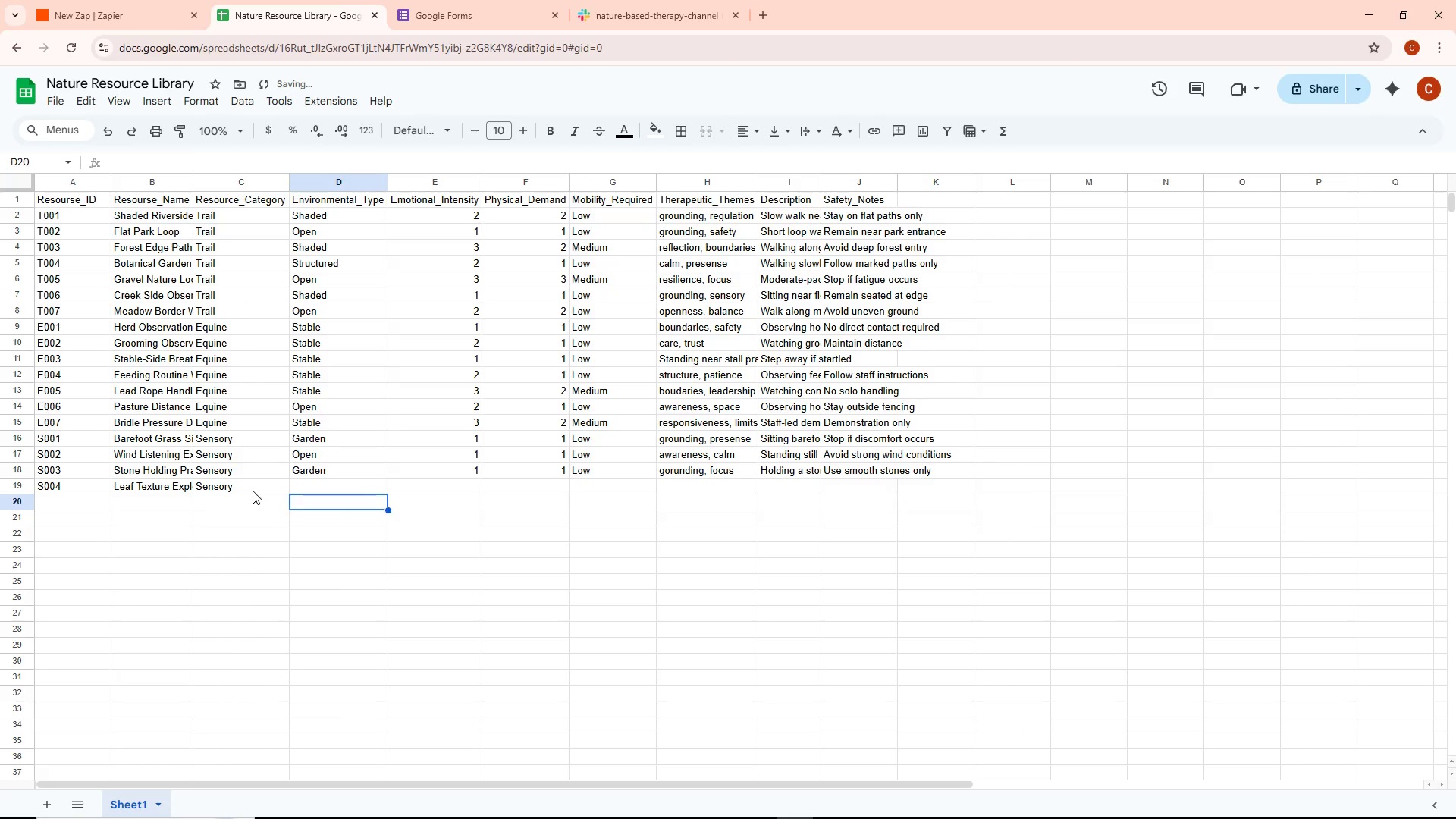 
key(ArrowUp)
 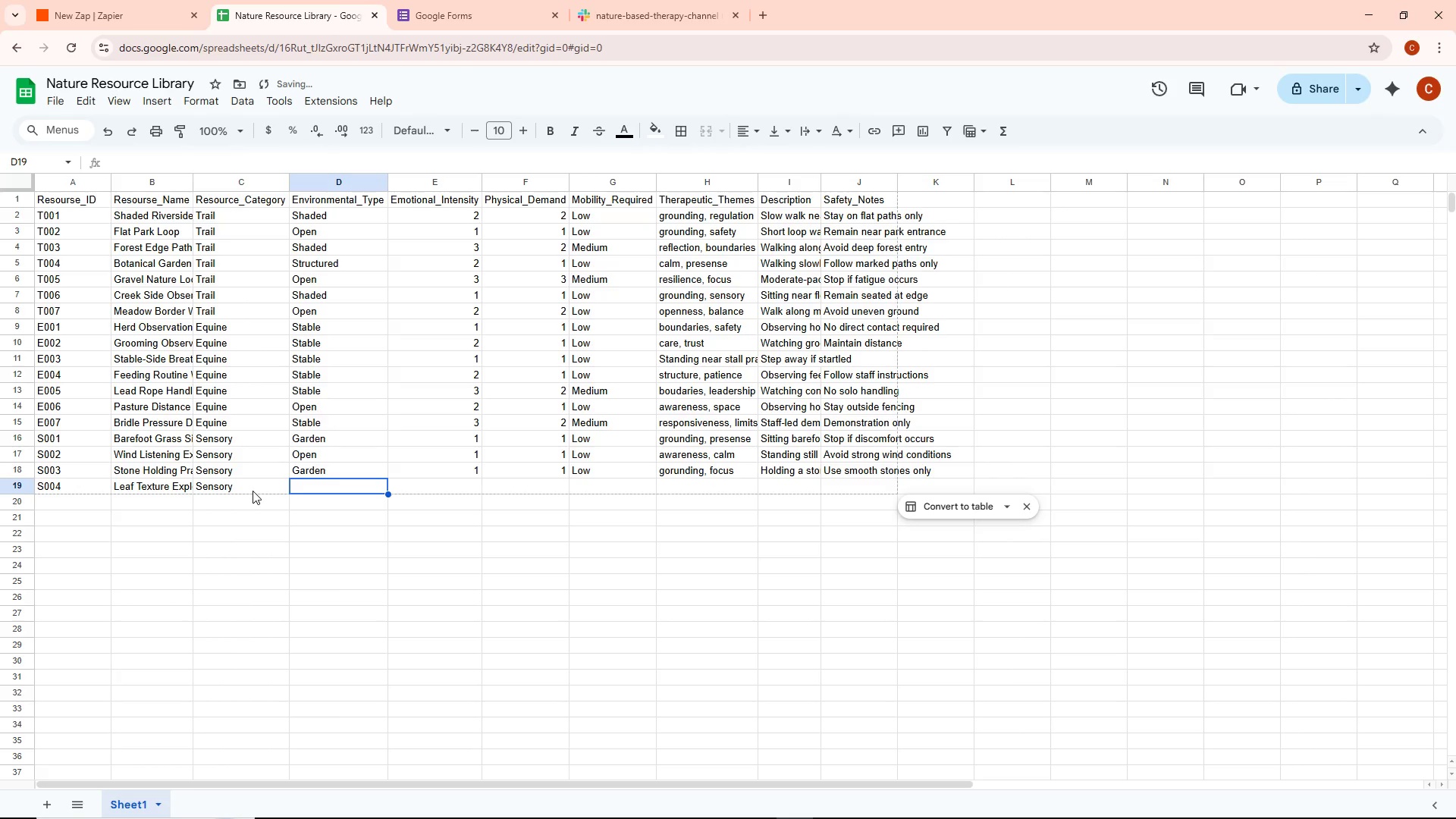 
key(Enter)
 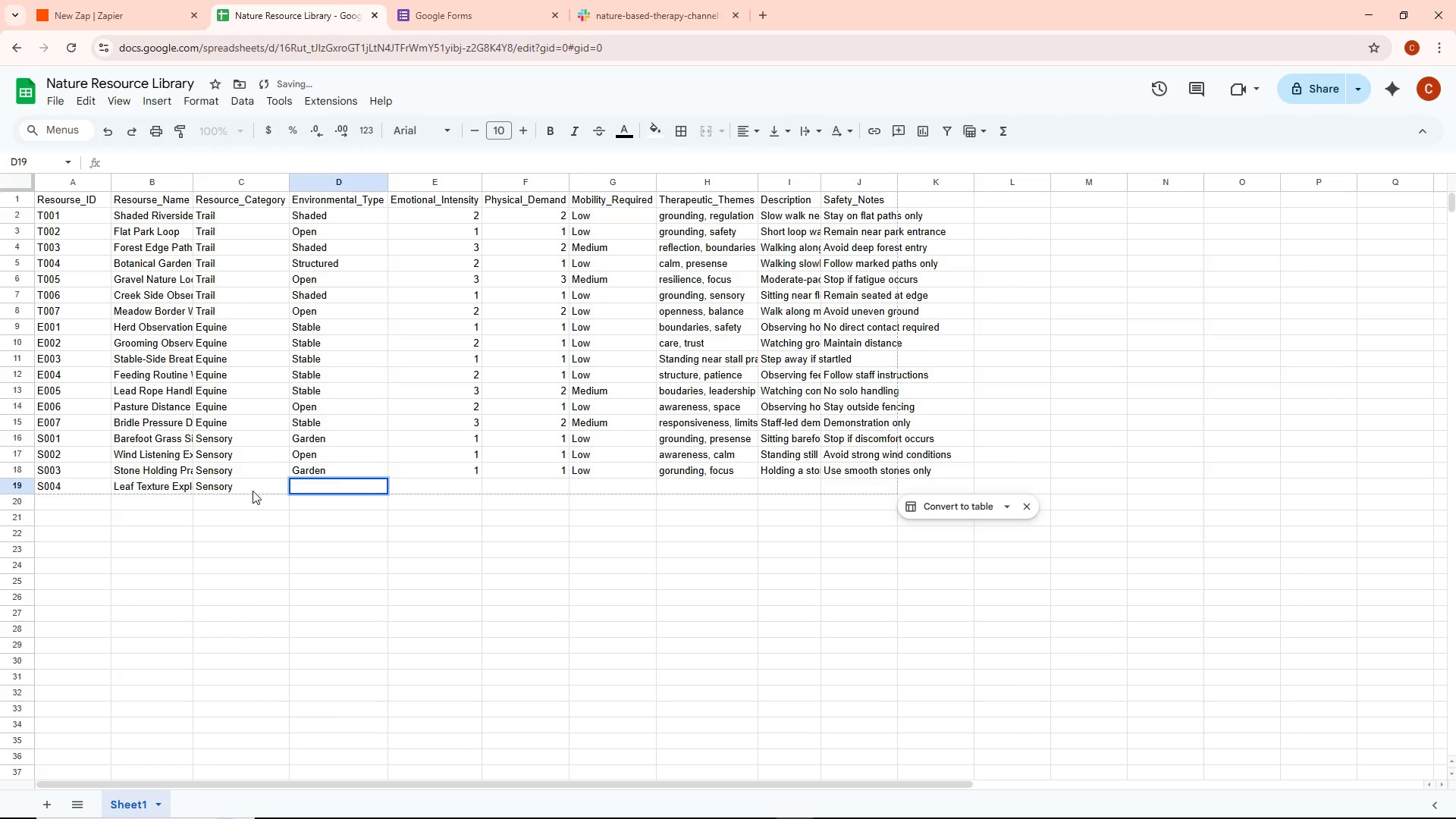 
type(Garden)
 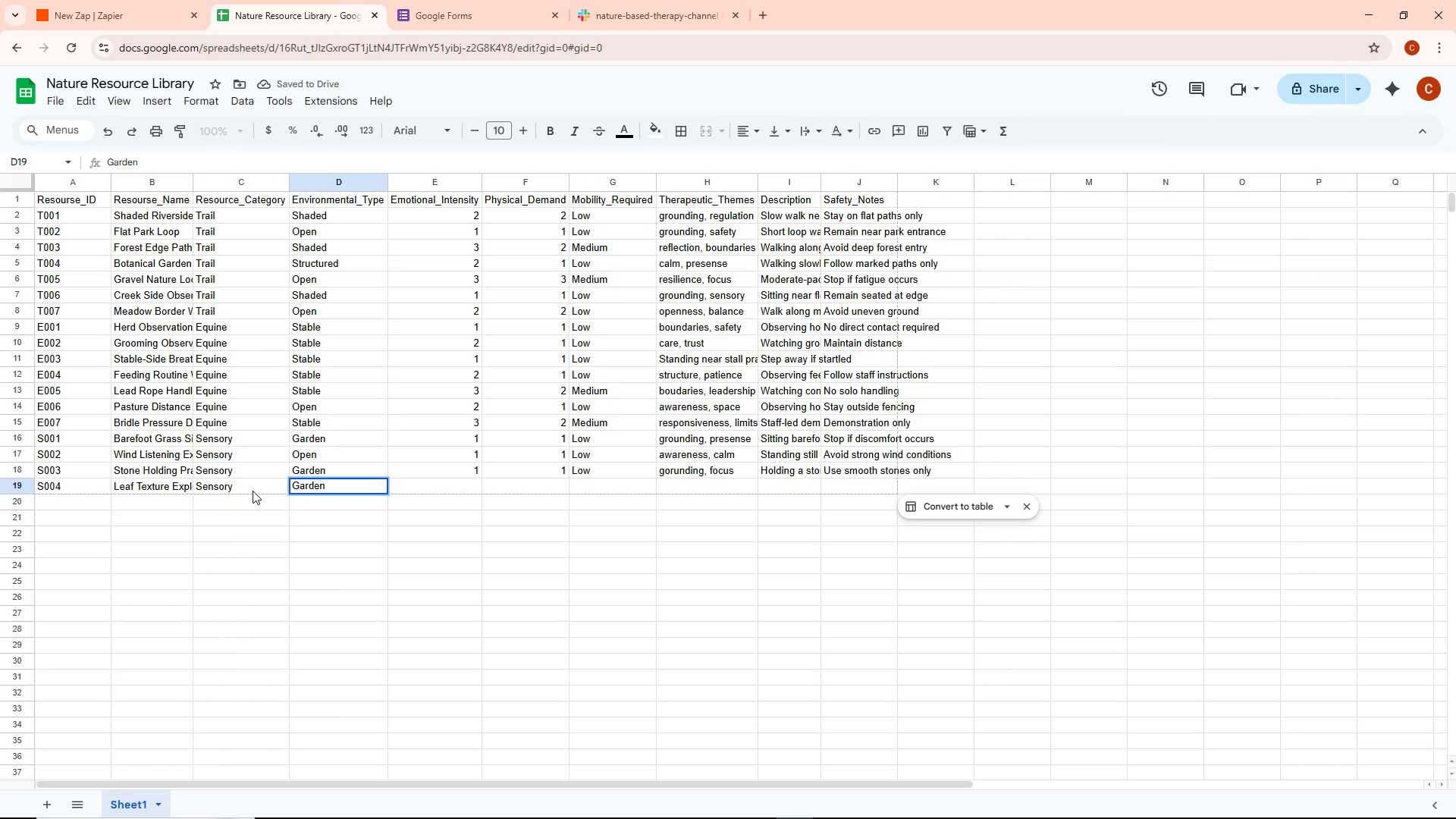 
key(Enter)
 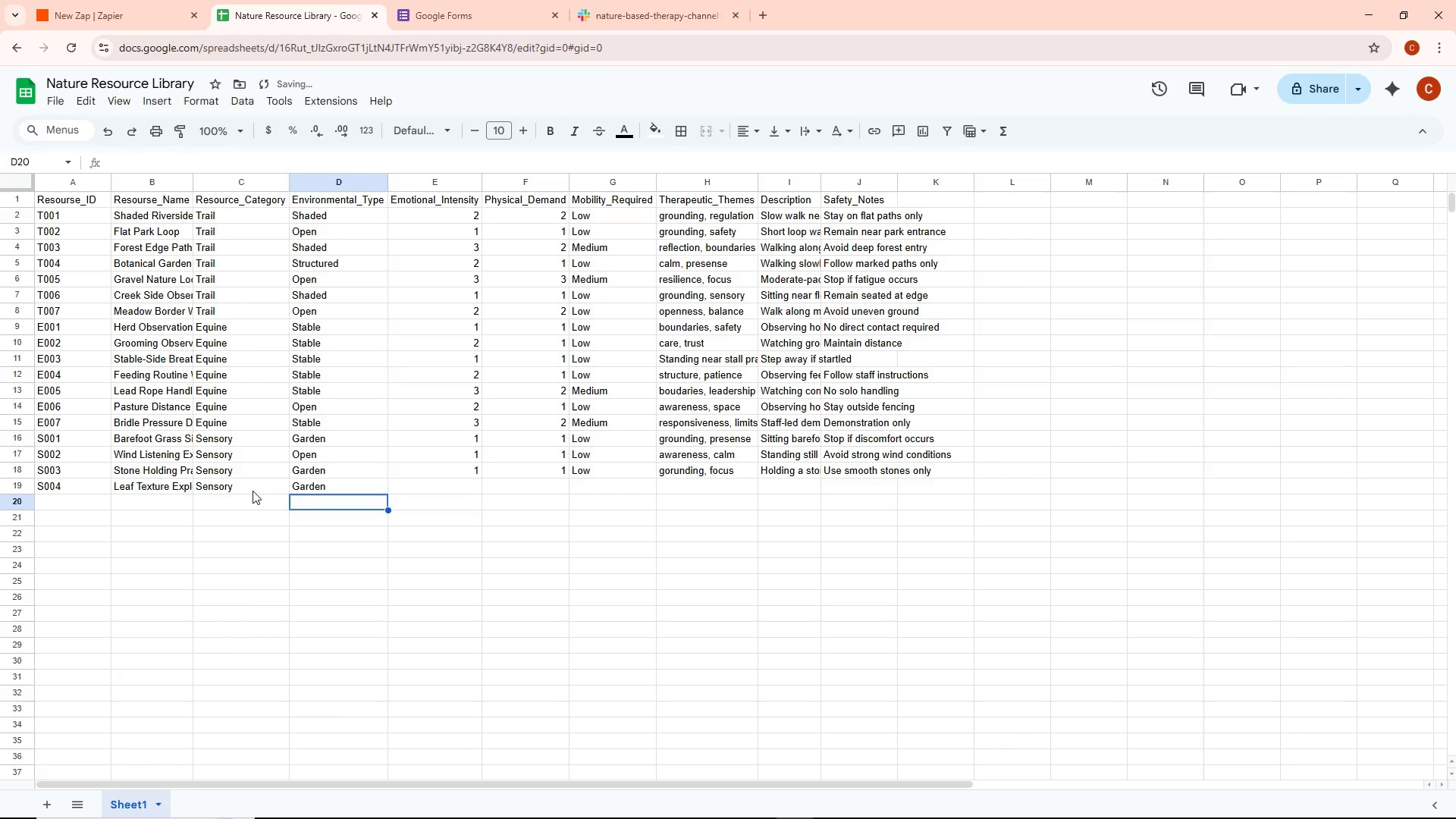 
key(ArrowRight)
 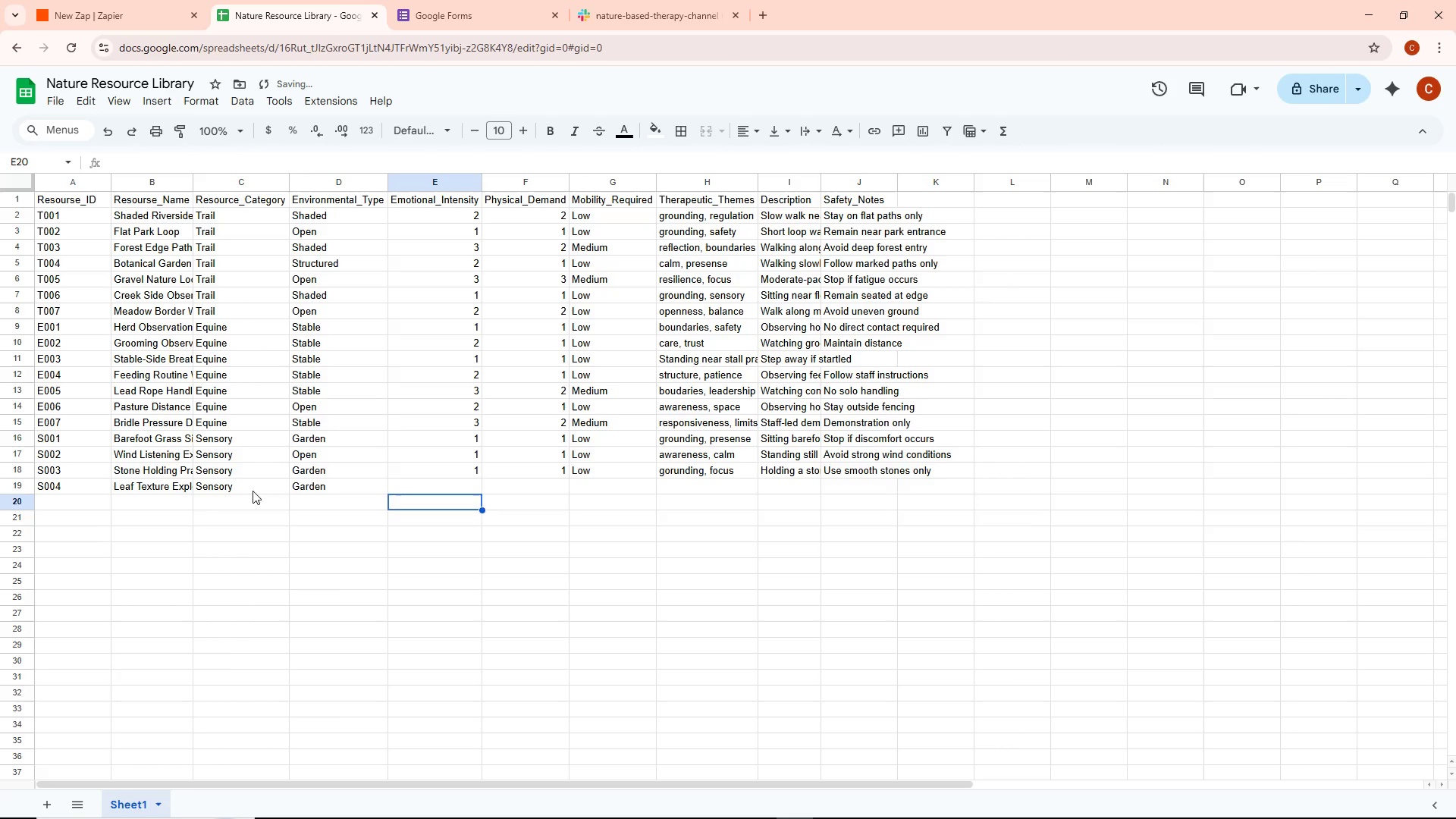 
key(ArrowUp)
 